 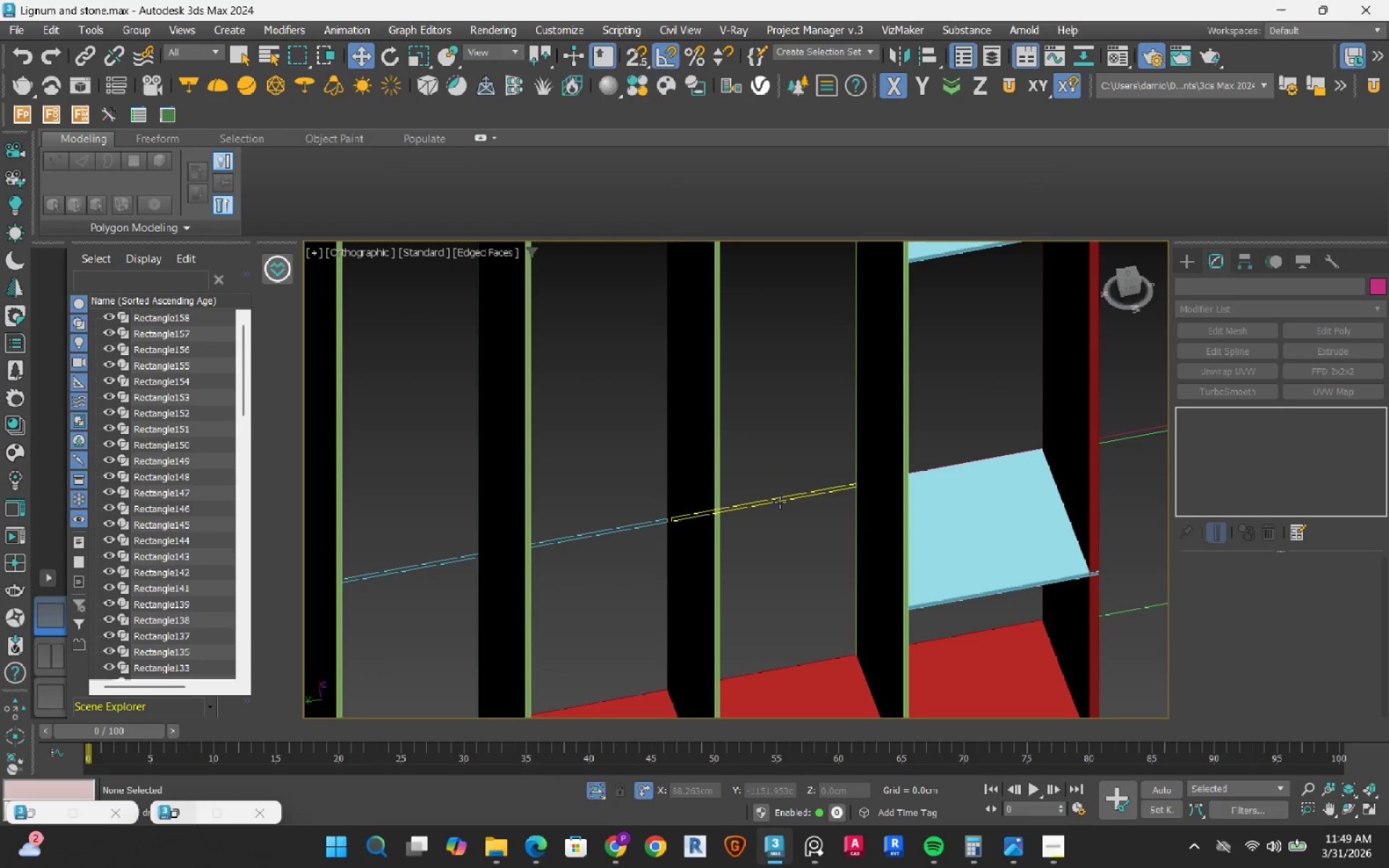 
left_click([779, 504])
 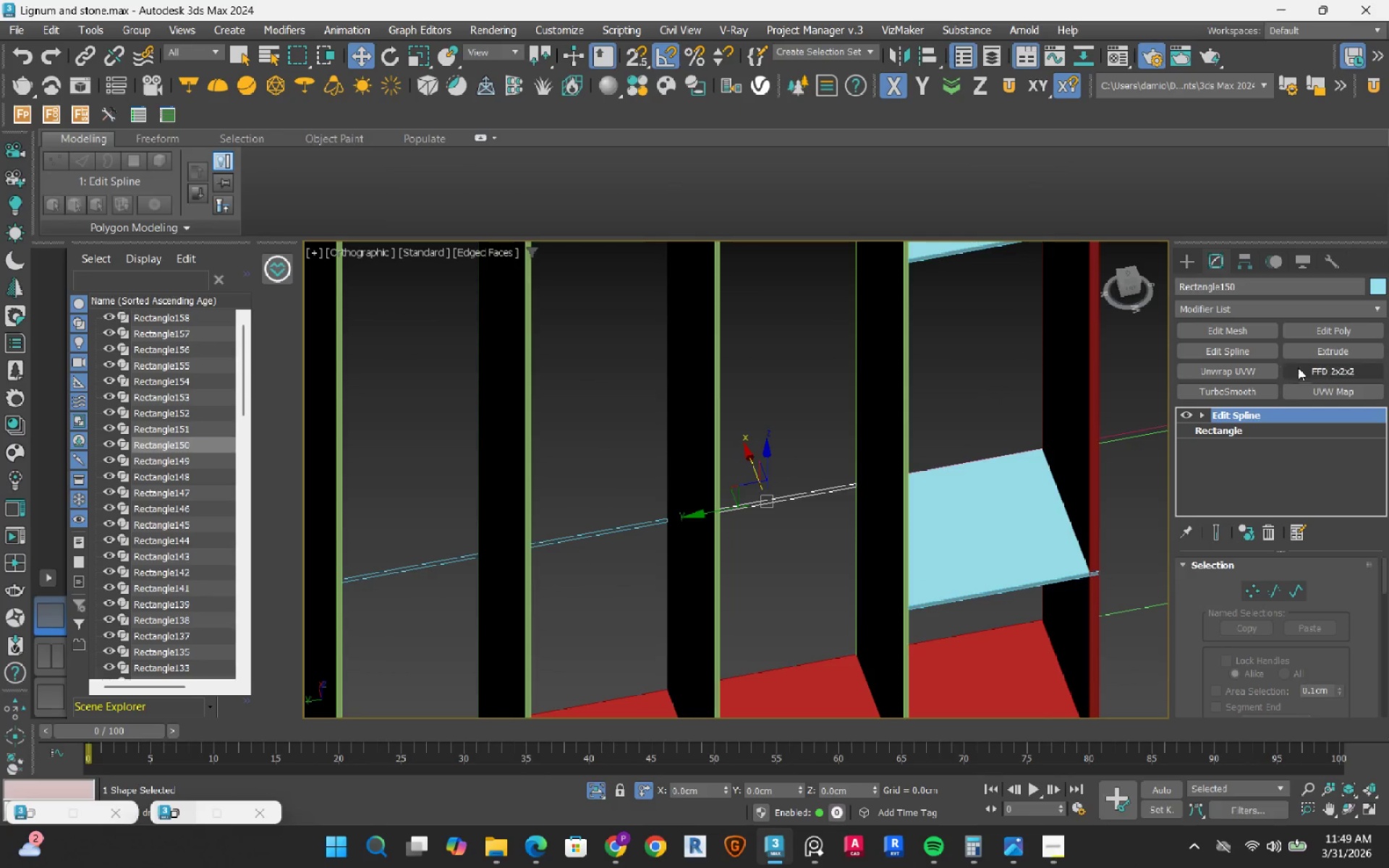 
left_click([1328, 348])
 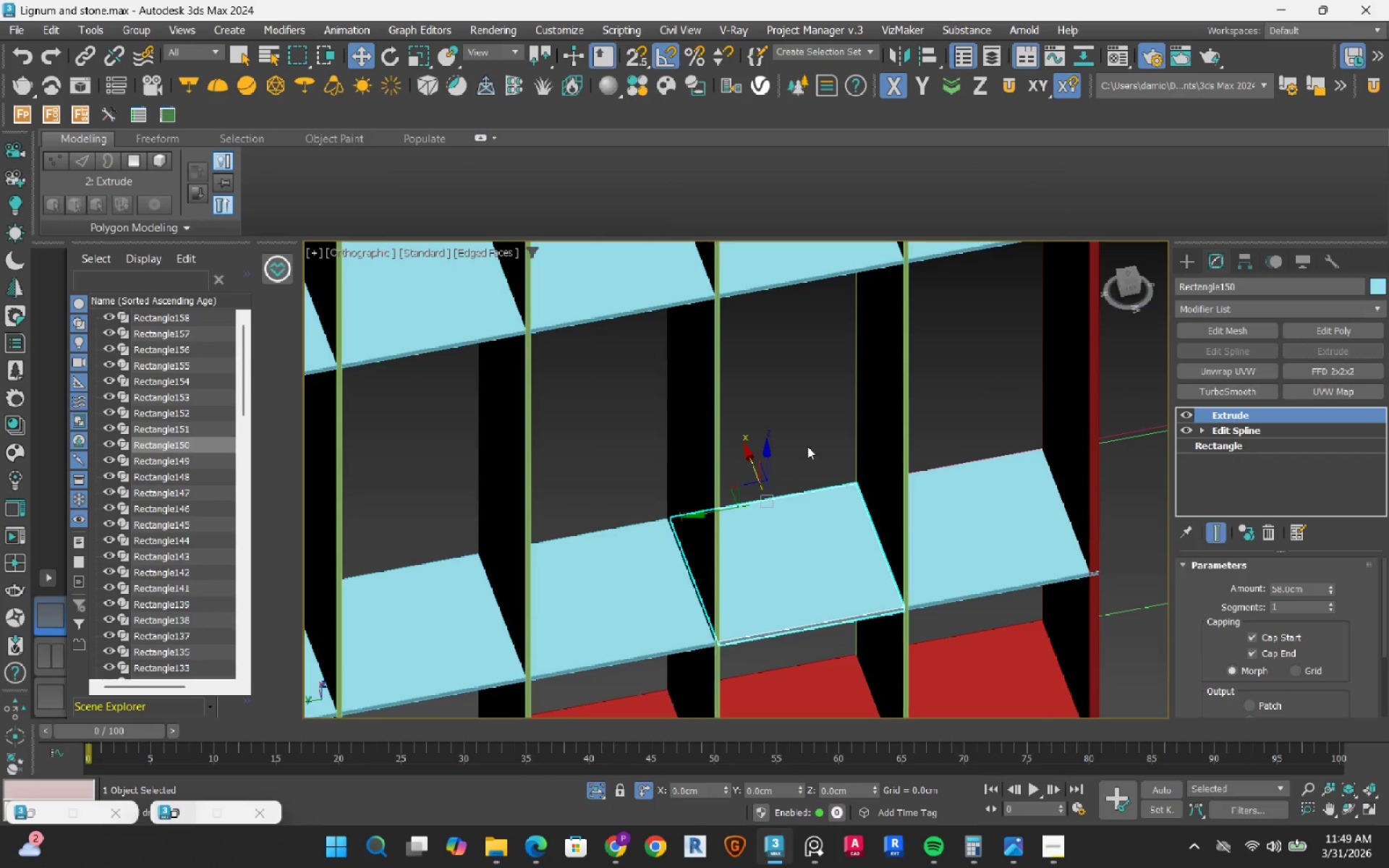 
hold_key(key=AltLeft, duration=1.53)
 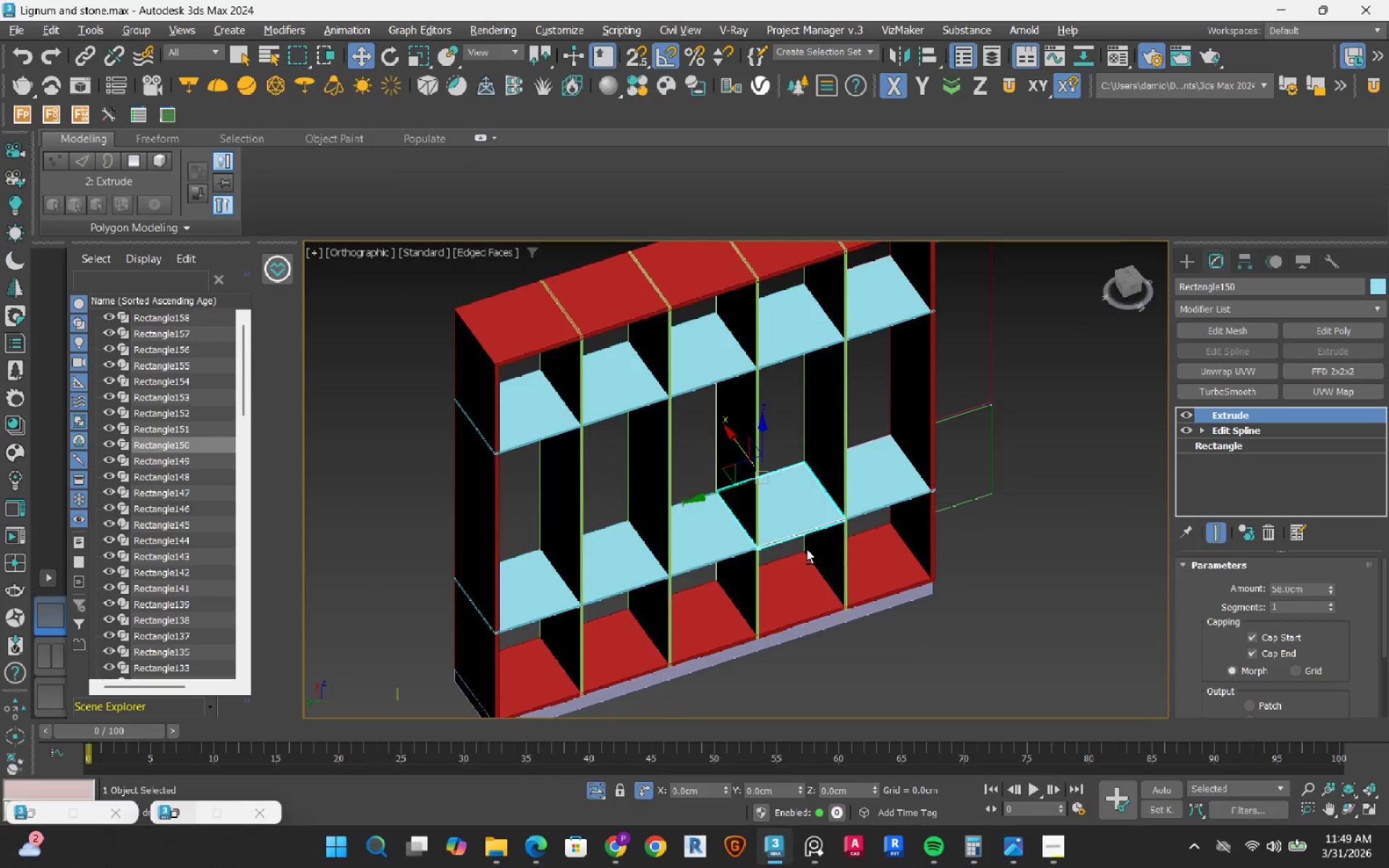 
scroll: coordinate [775, 447], scroll_direction: down, amount: 2.0
 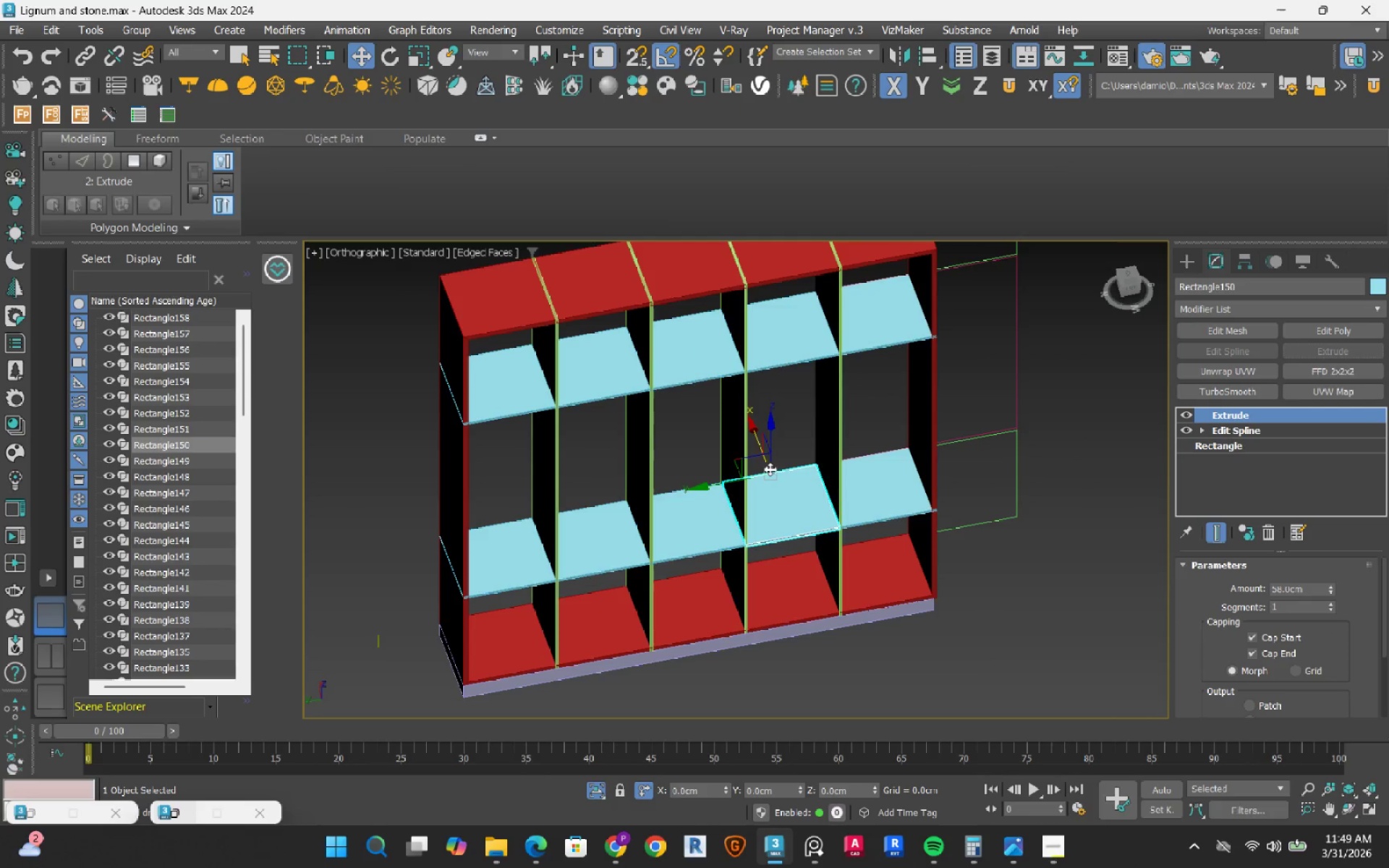 
hold_key(key=AltLeft, duration=0.6)
 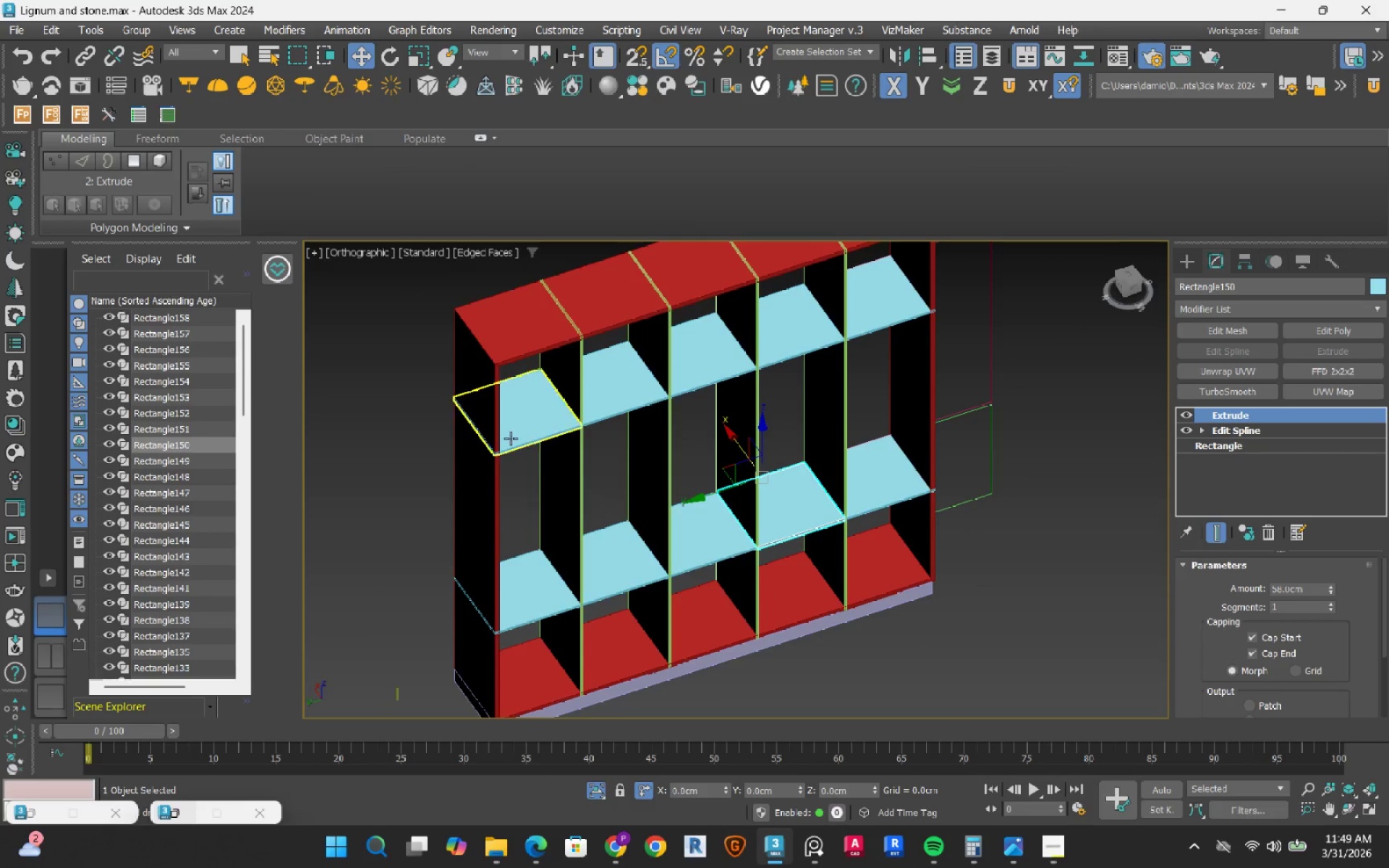 
scroll: coordinate [499, 435], scroll_direction: up, amount: 3.0
 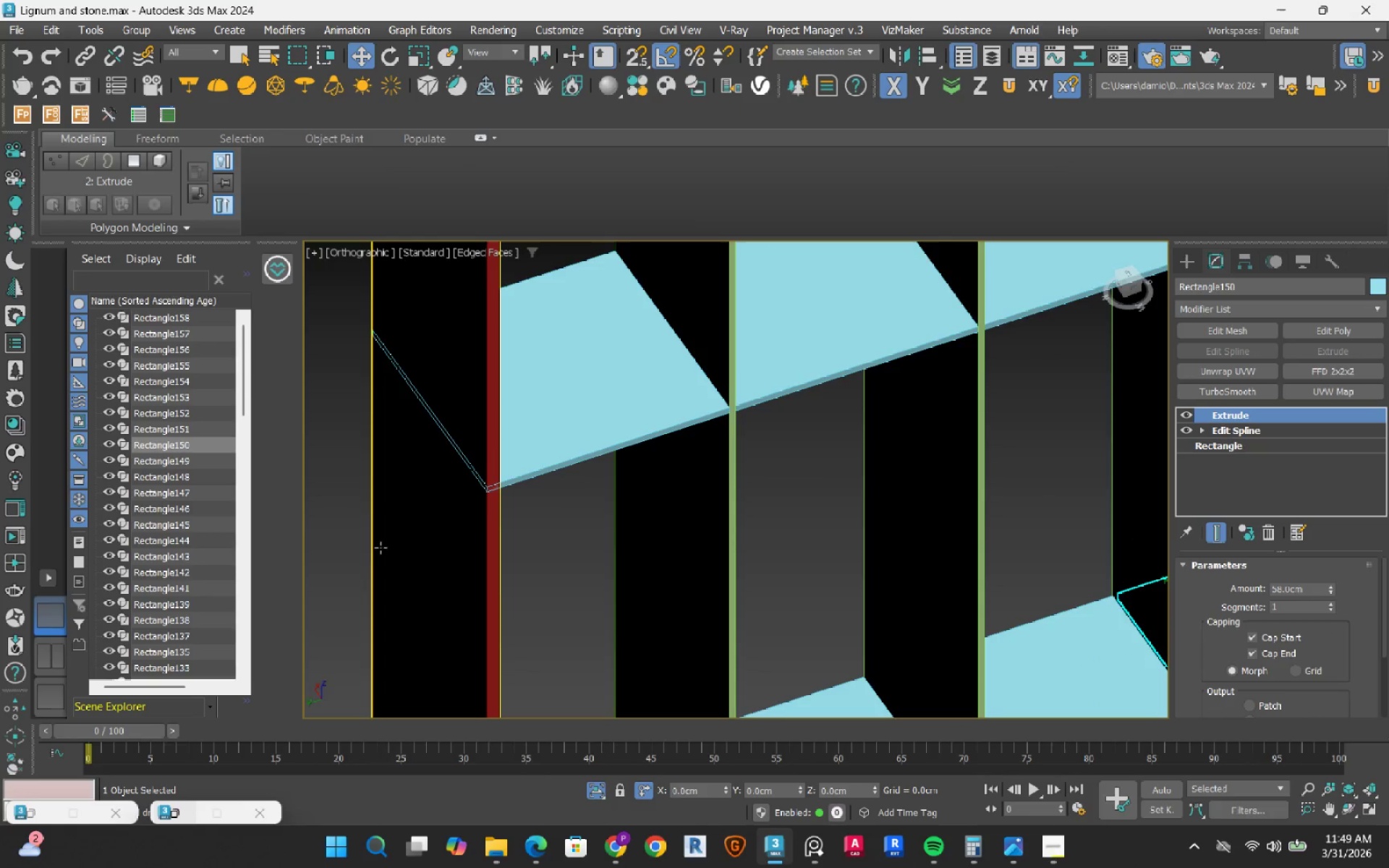 
scroll: coordinate [499, 475], scroll_direction: down, amount: 2.0
 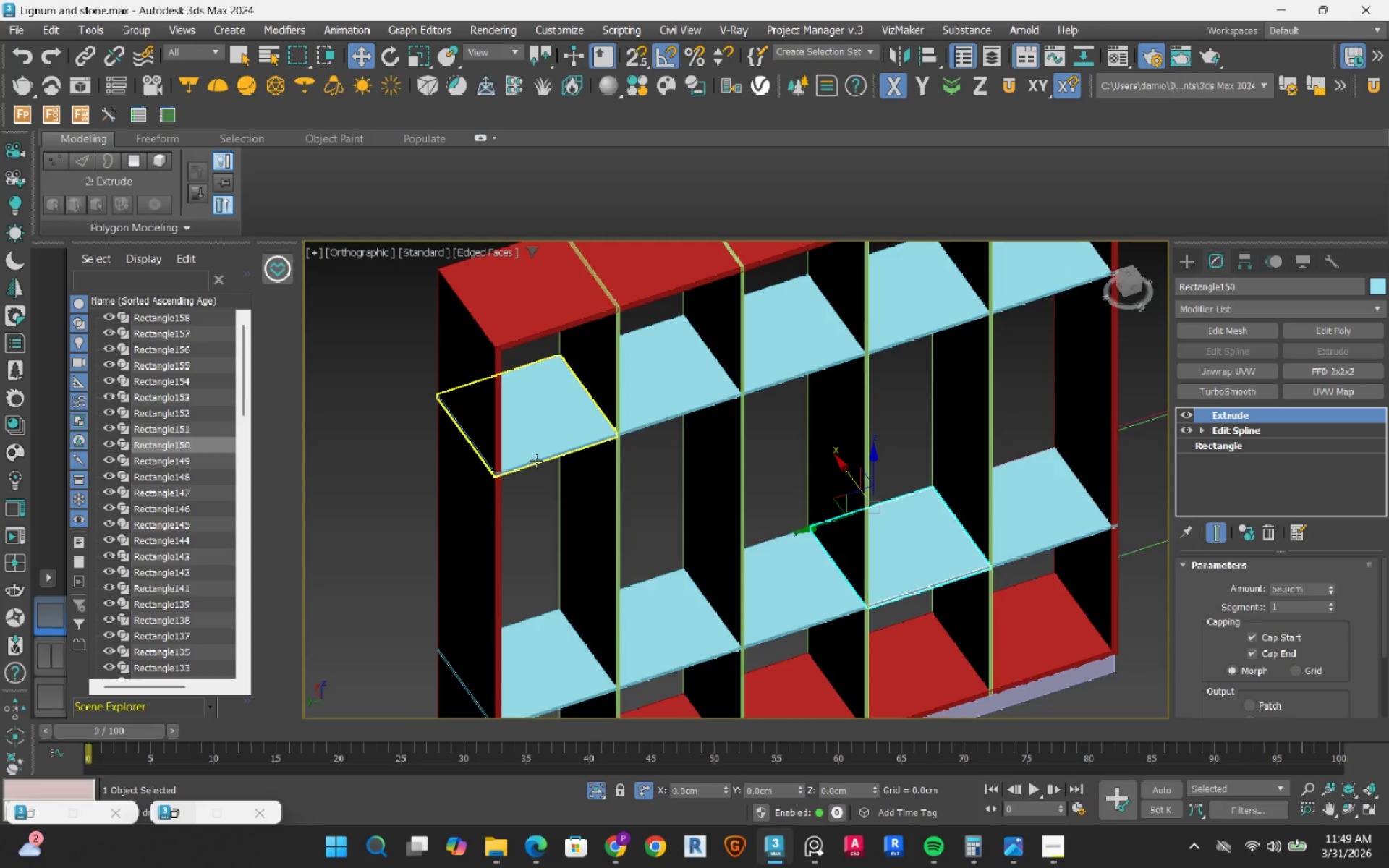 
left_click([536, 461])
 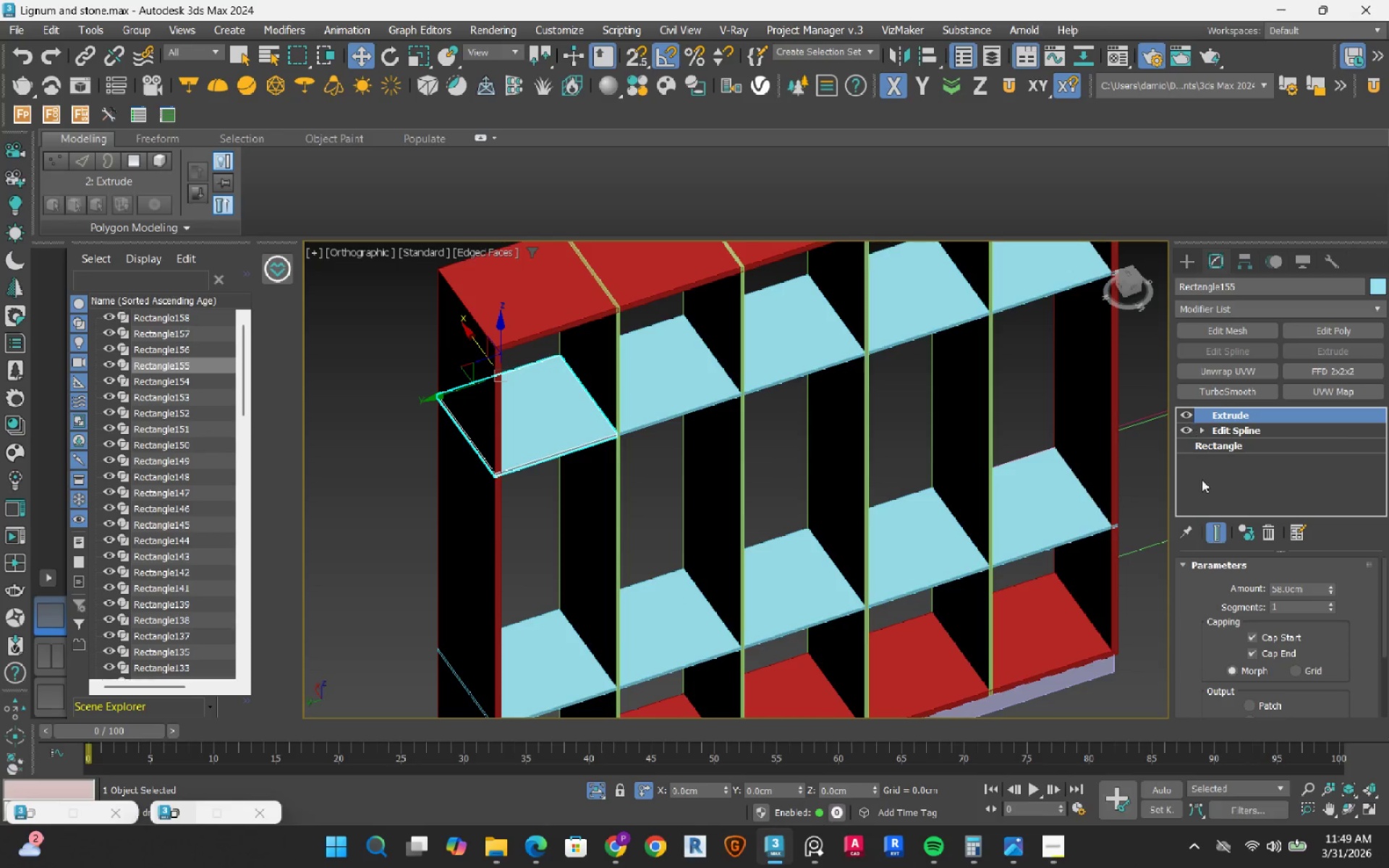 
left_click([1245, 535])
 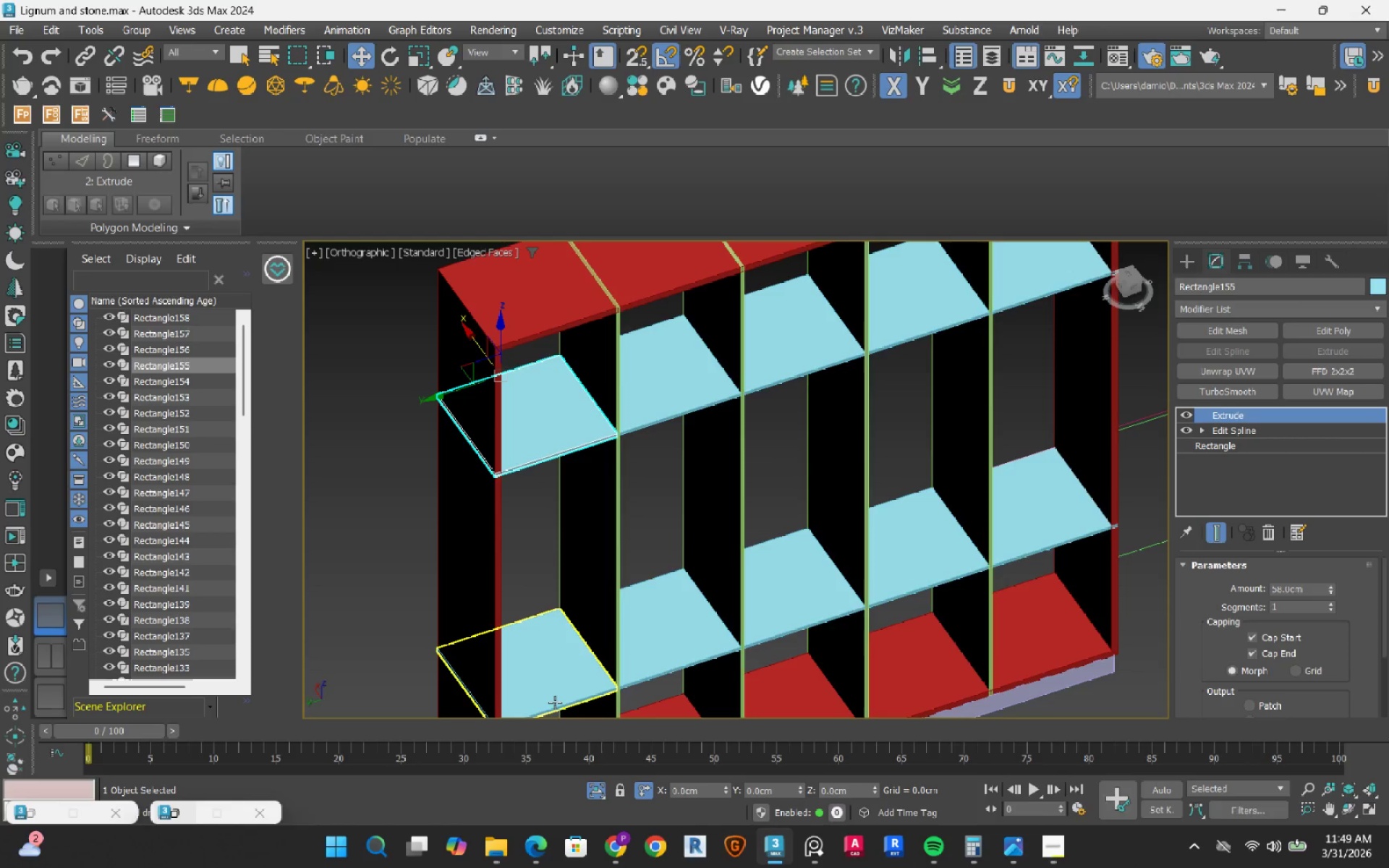 
left_click([547, 677])
 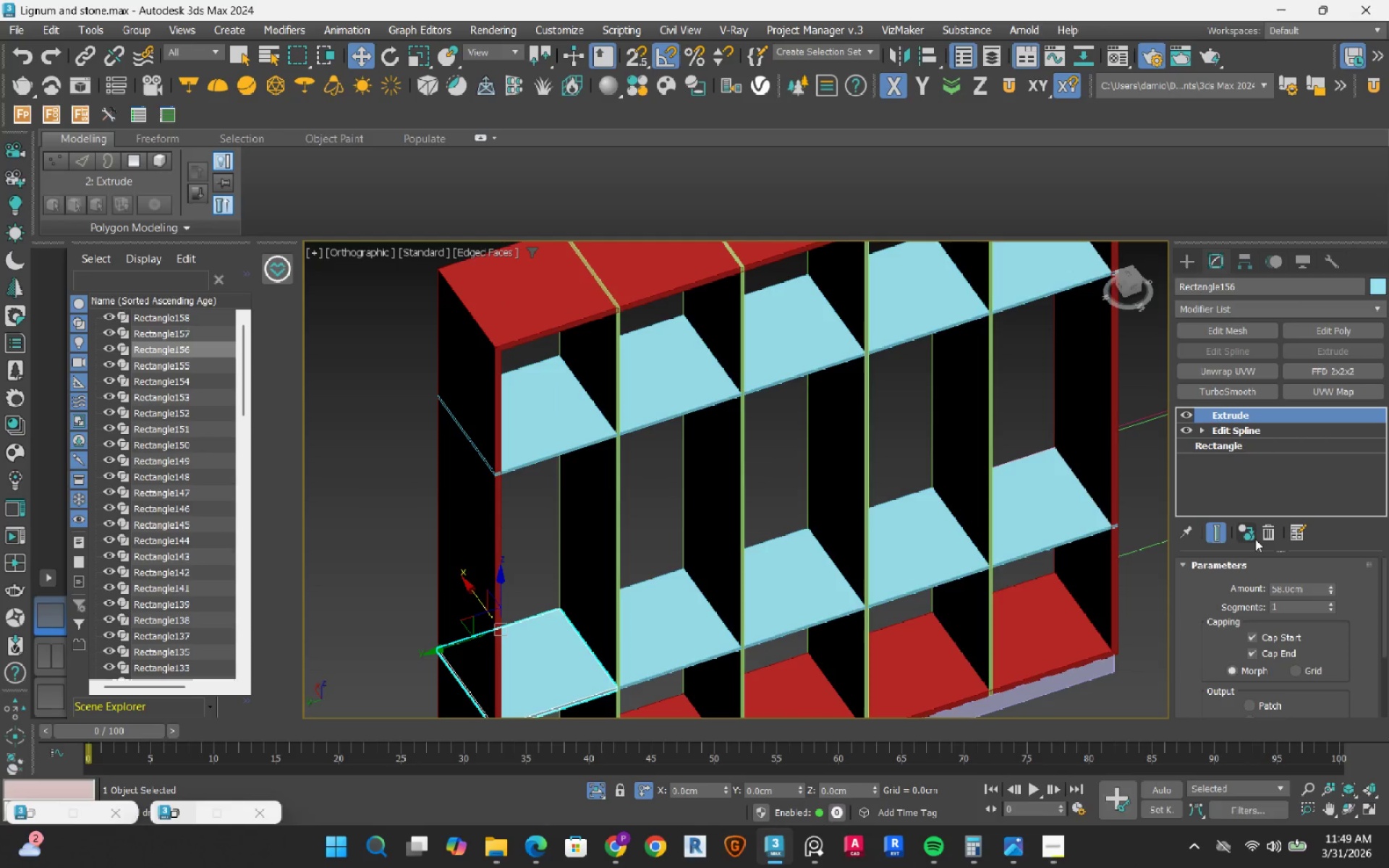 
left_click([1248, 537])
 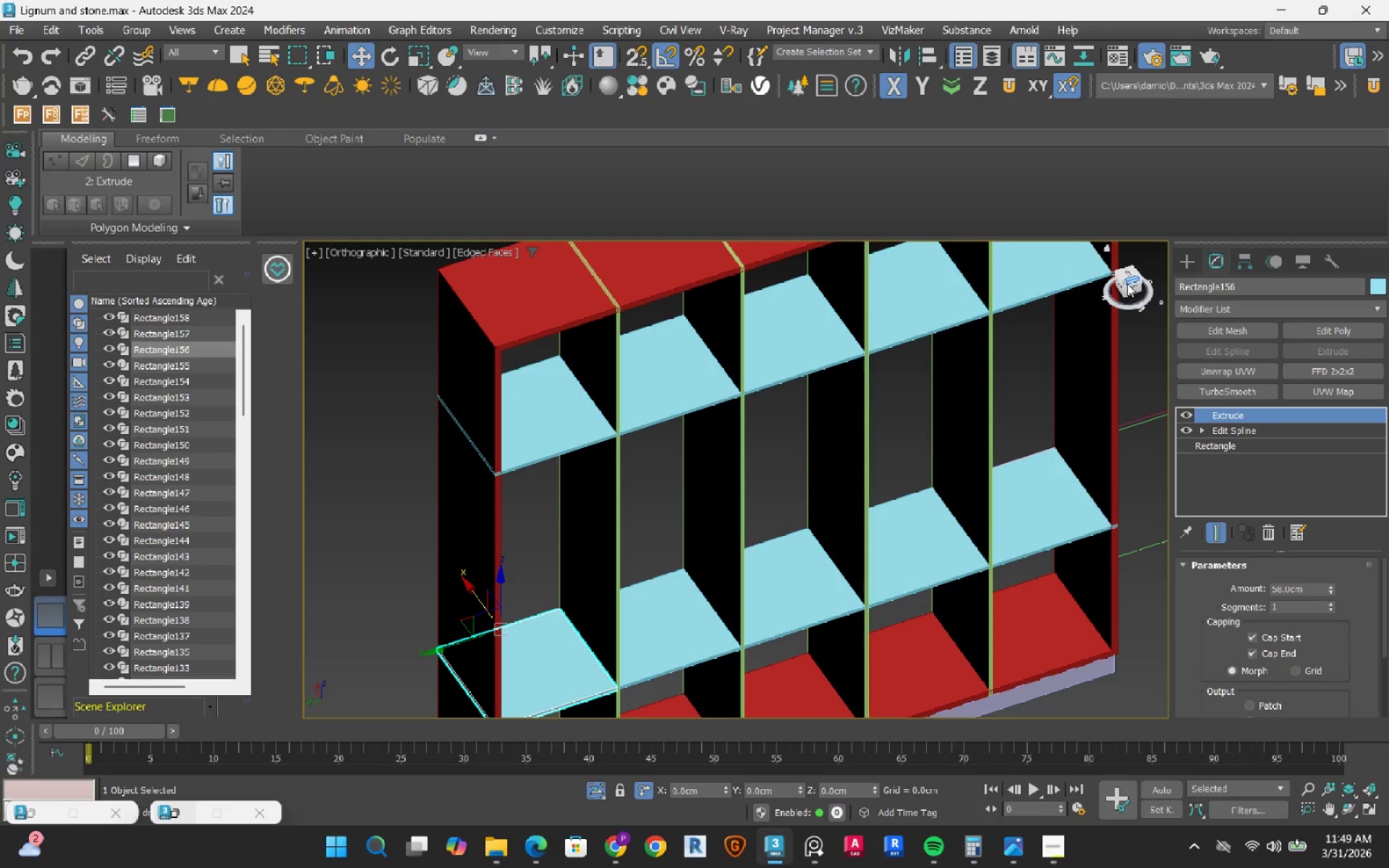 
left_click([1133, 288])
 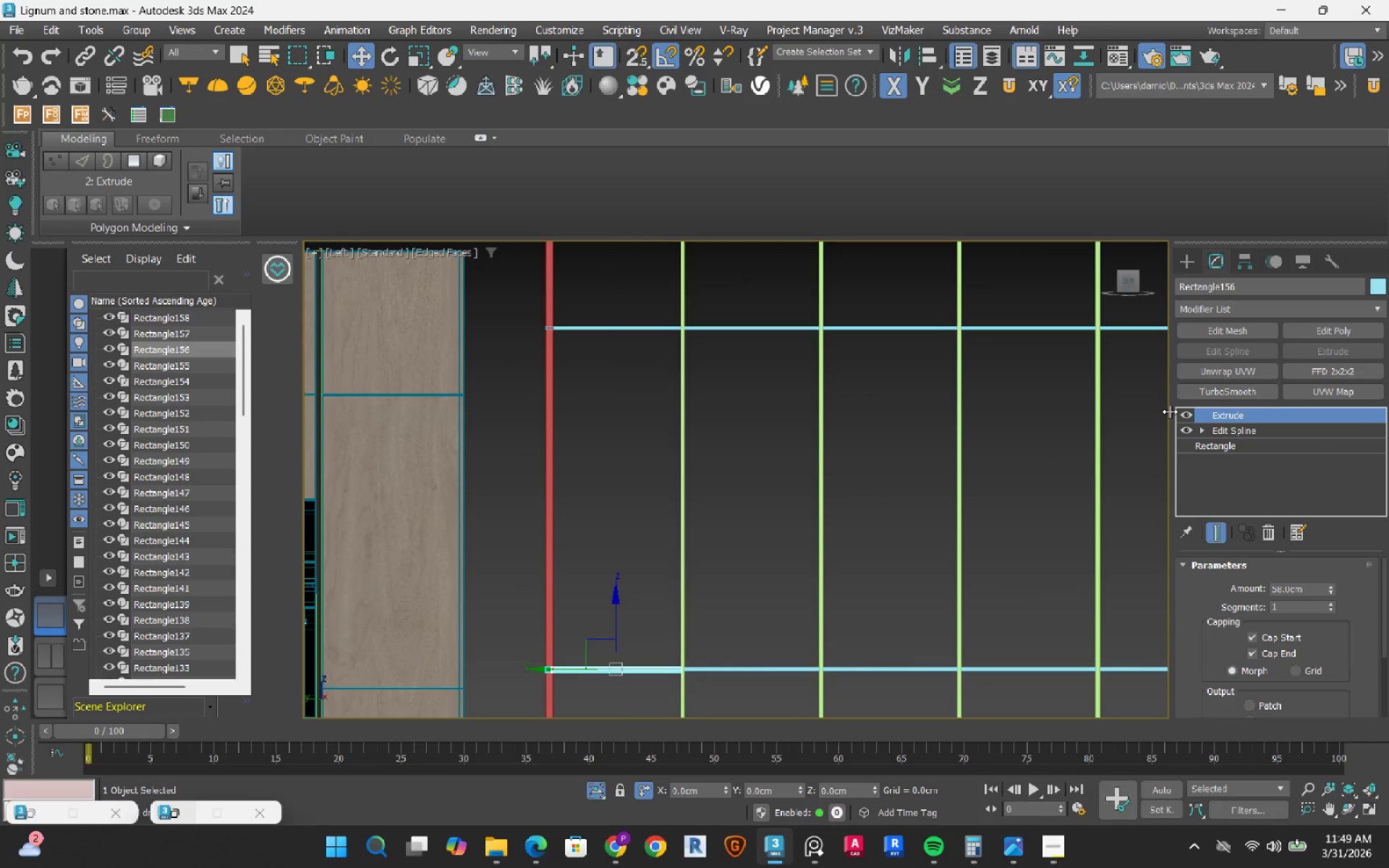 
double_click([1225, 432])
 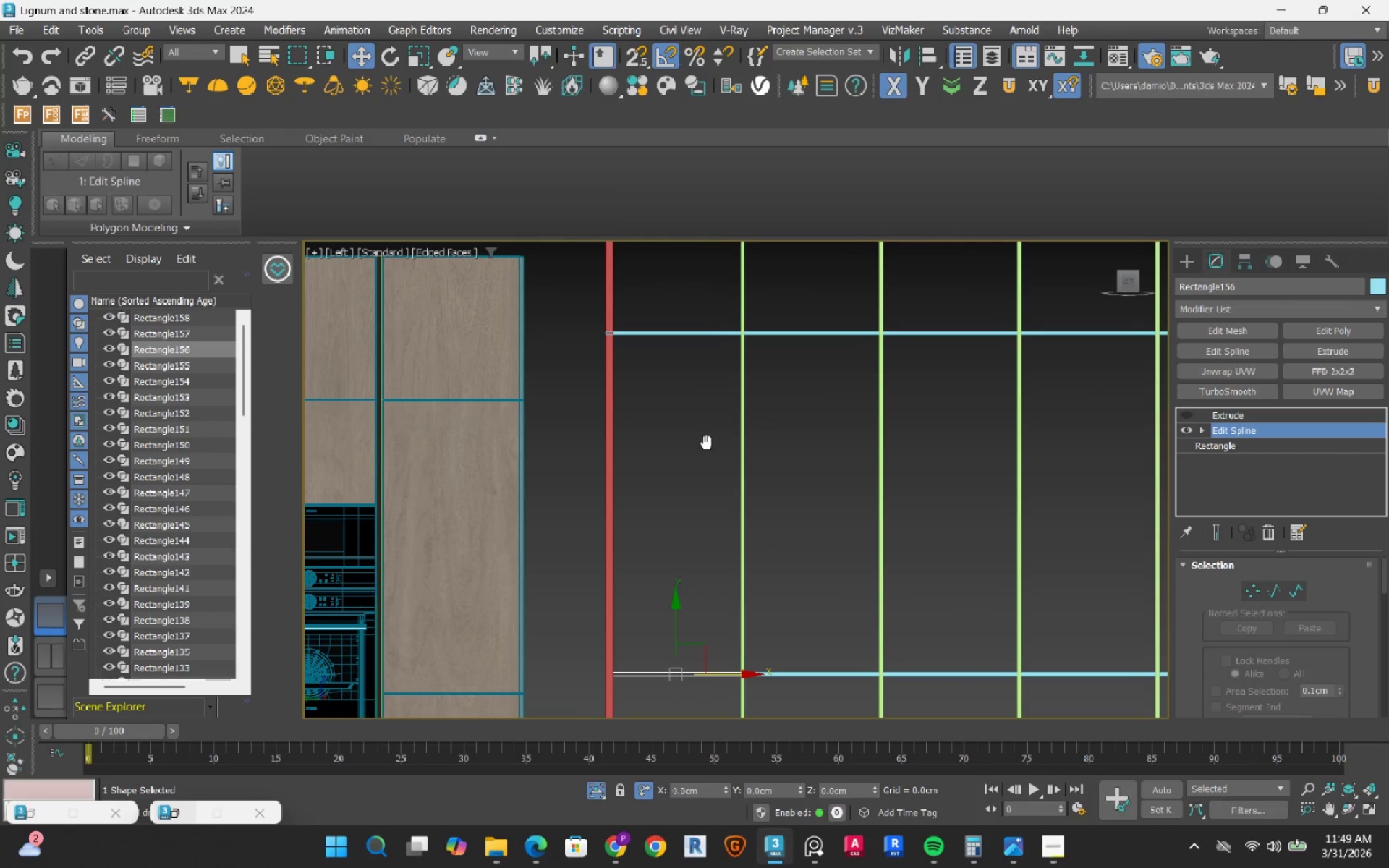 
key(1)
 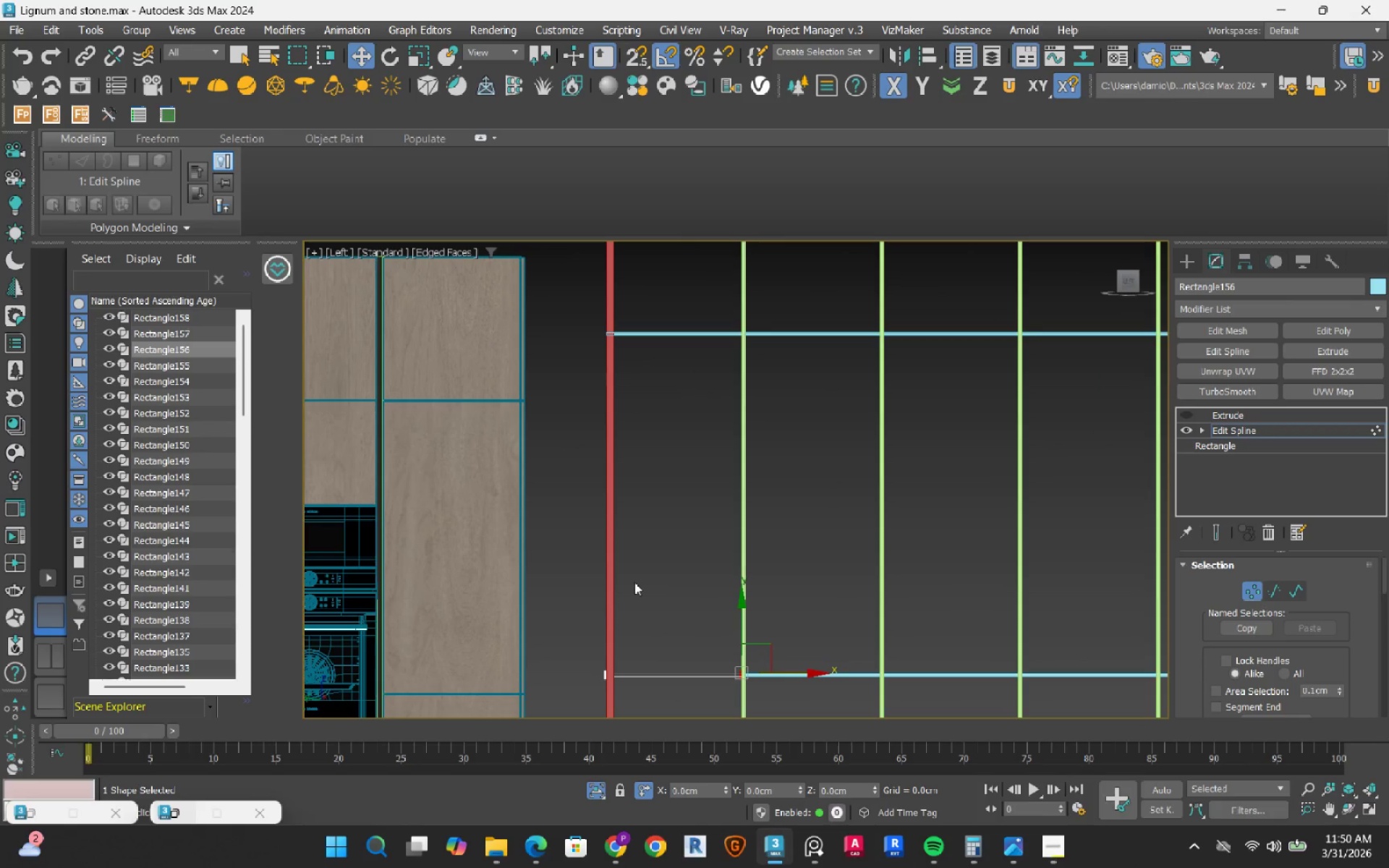 
left_click_drag(start_coordinate=[572, 611], to_coordinate=[645, 691])
 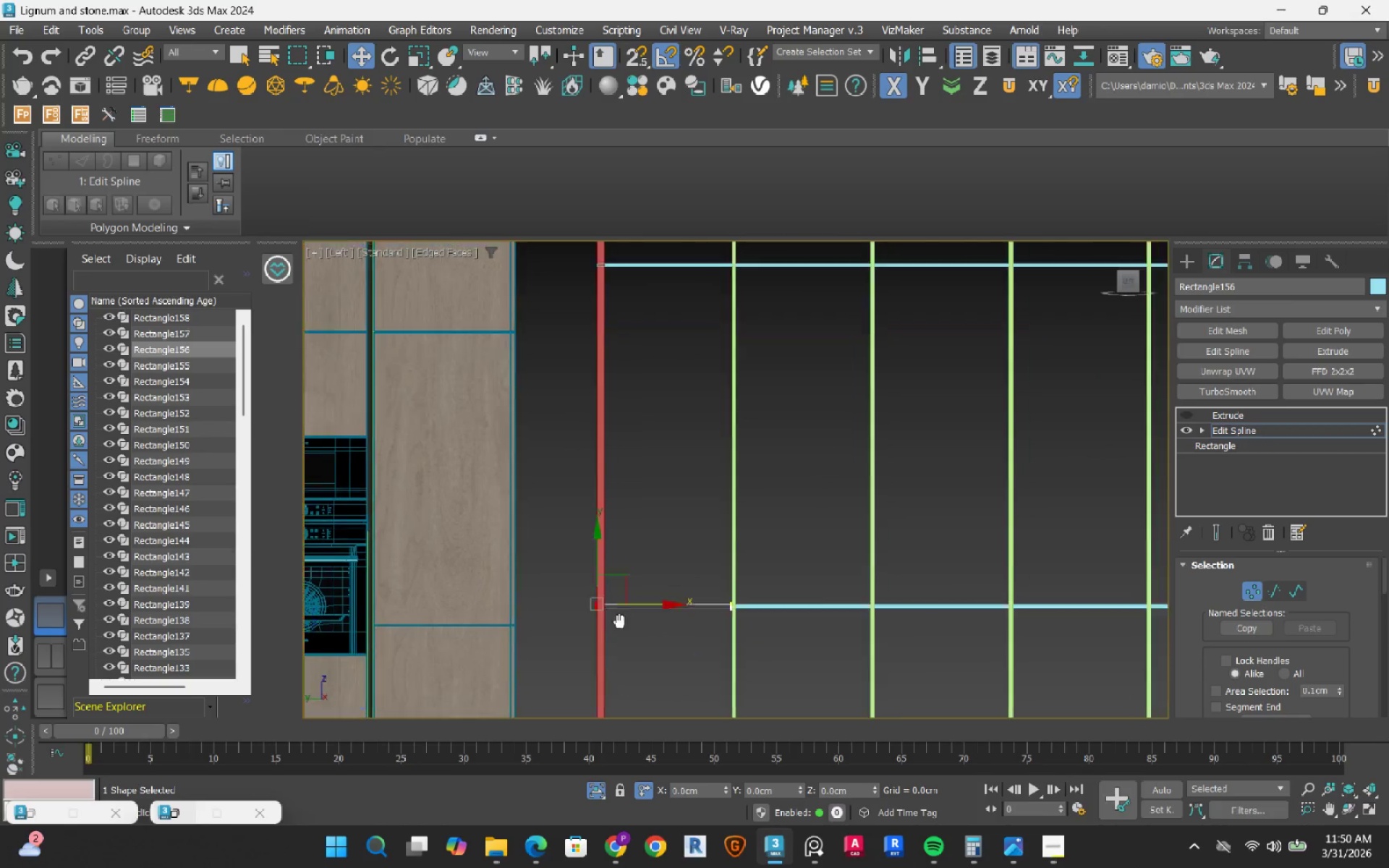 
scroll: coordinate [596, 559], scroll_direction: up, amount: 6.0
 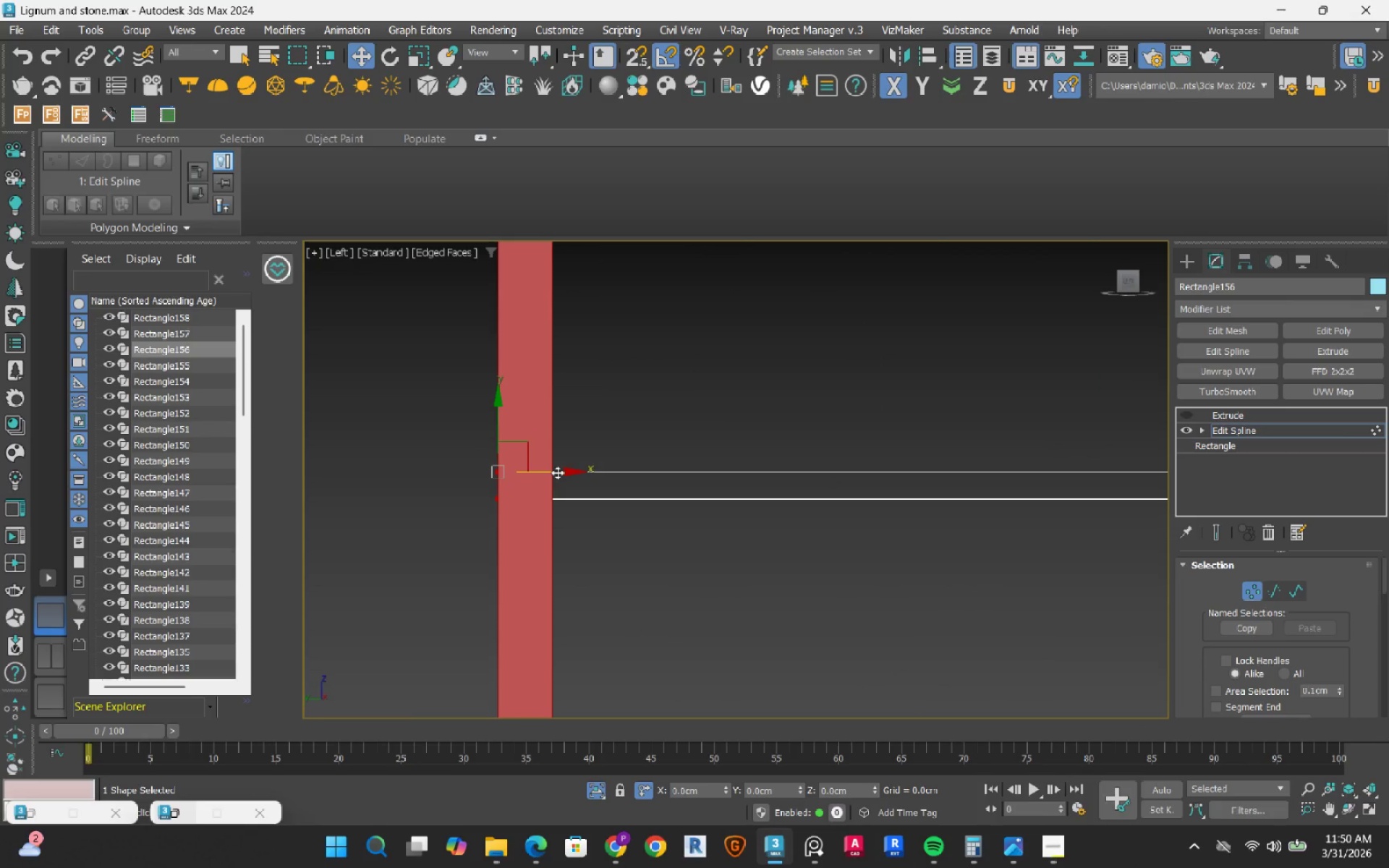 
left_click_drag(start_coordinate=[557, 472], to_coordinate=[564, 570])
 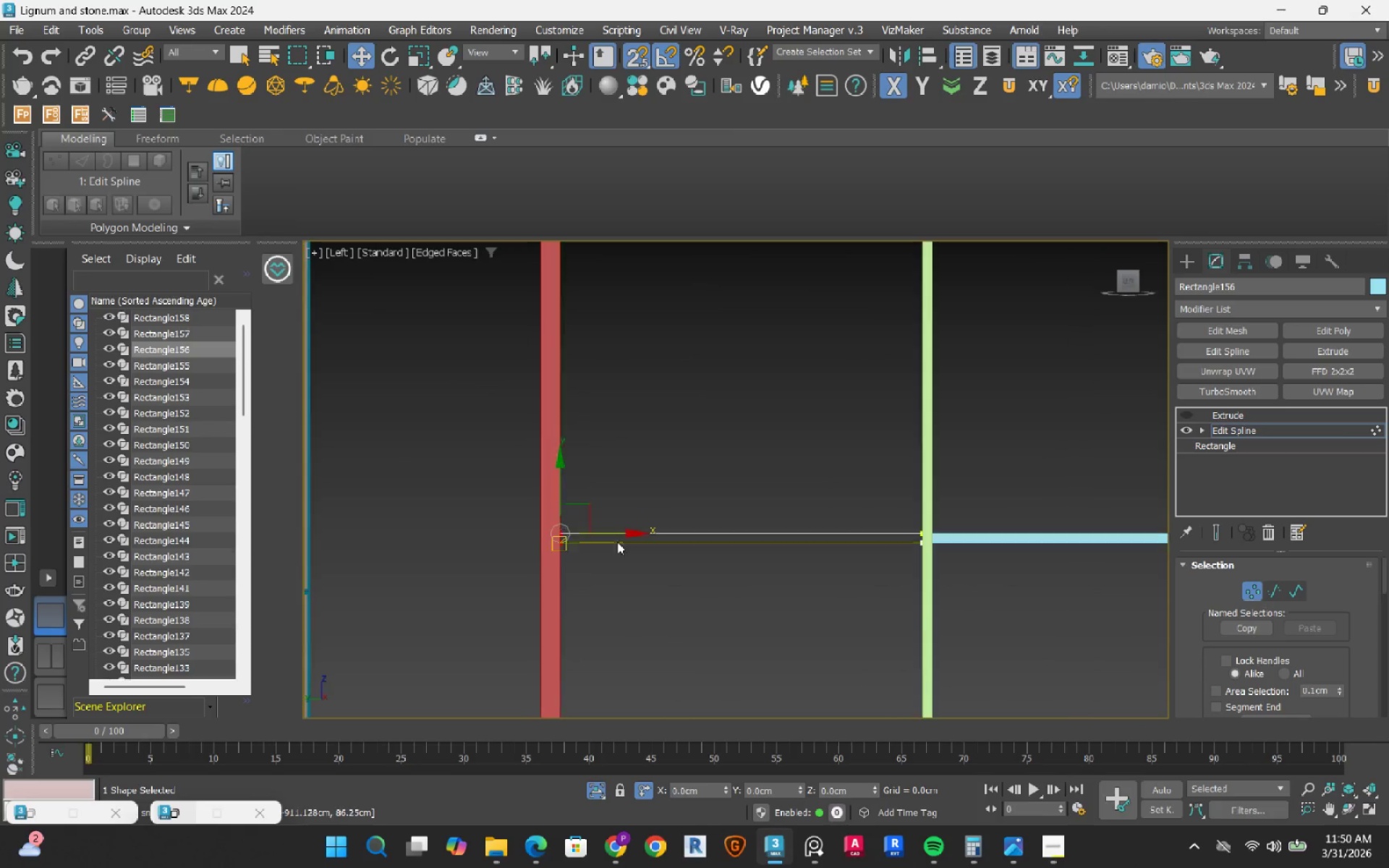 
key(S)
 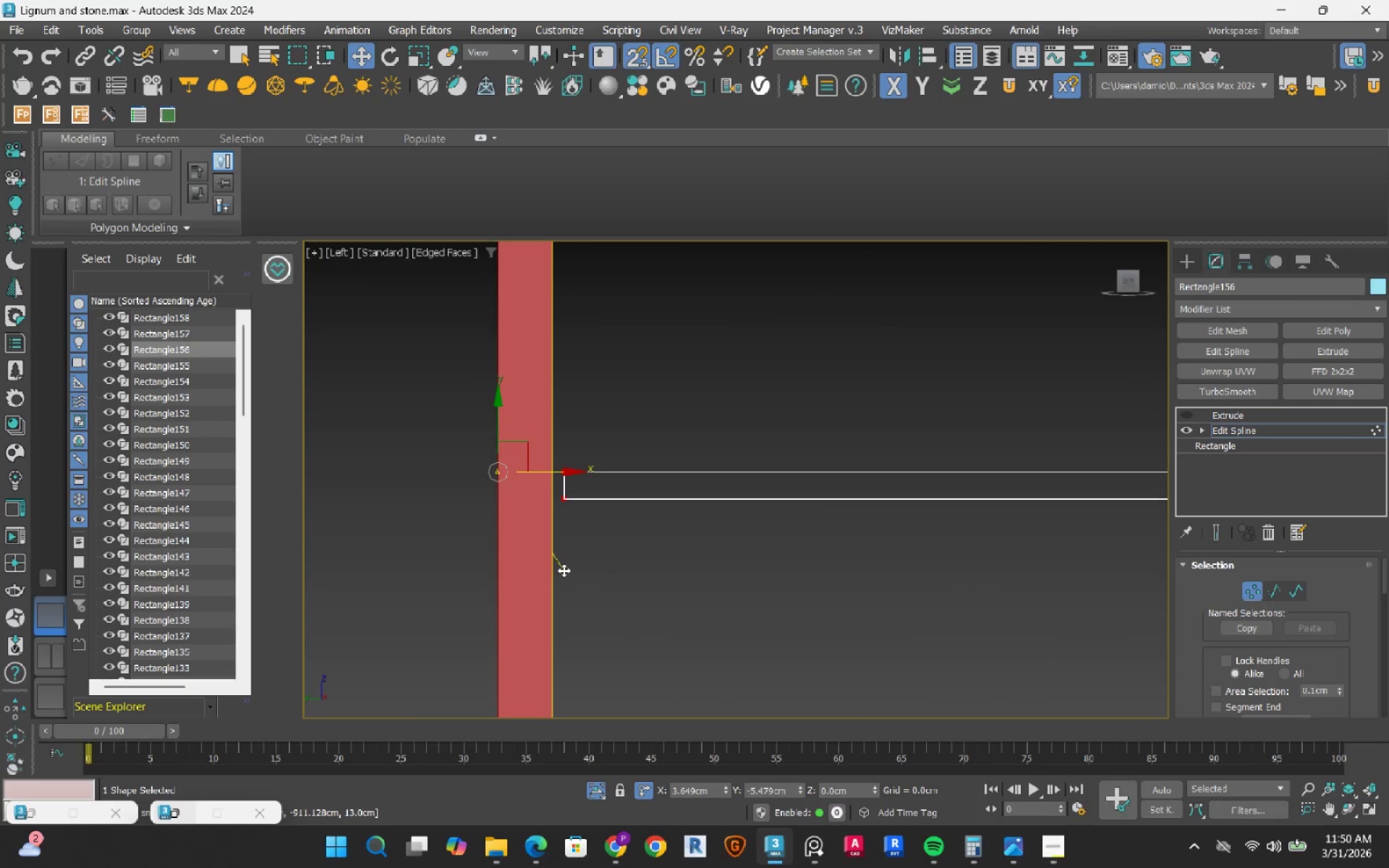 
scroll: coordinate [564, 567], scroll_direction: down, amount: 3.0
 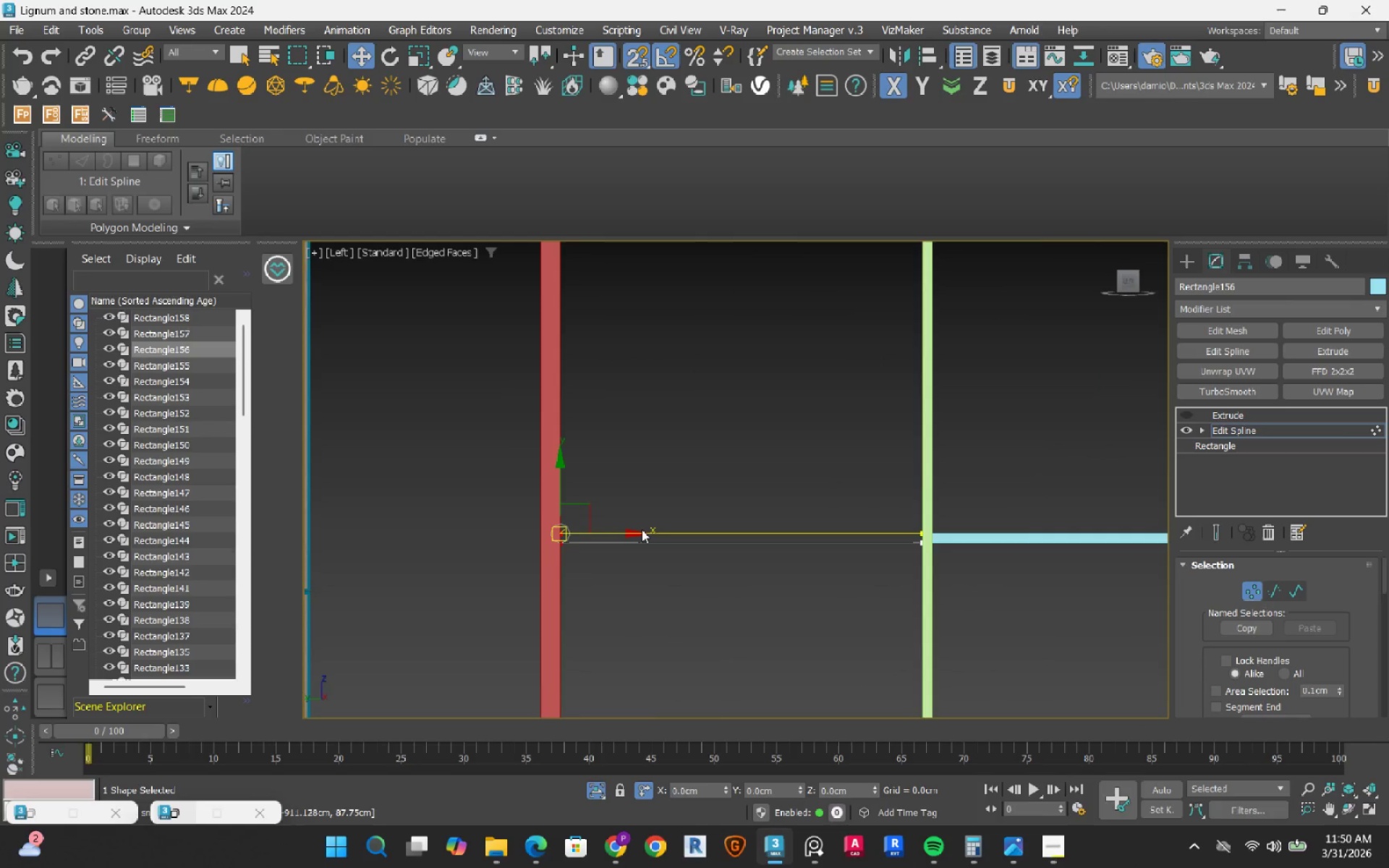 
key(1)
 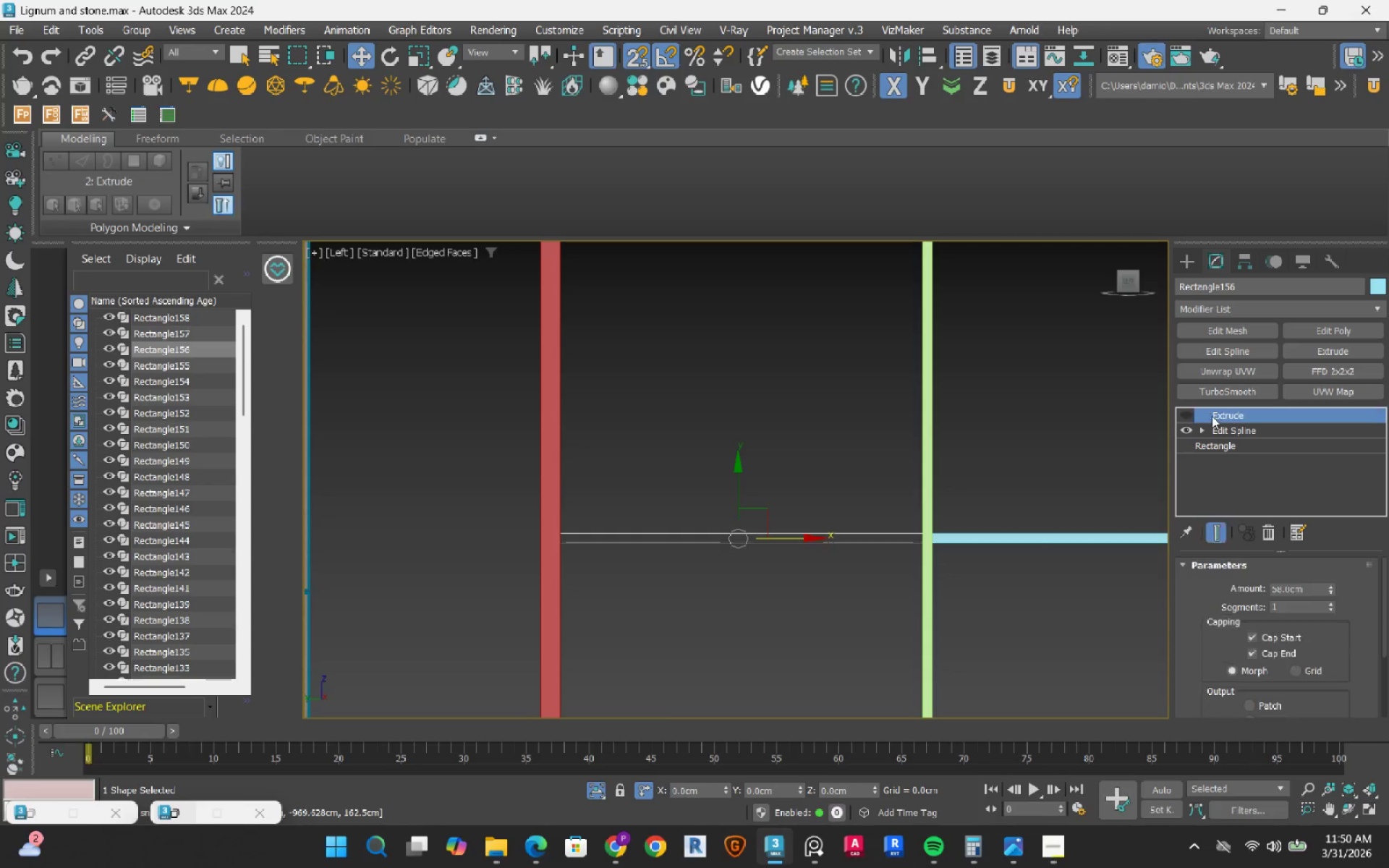 
left_click([1184, 415])
 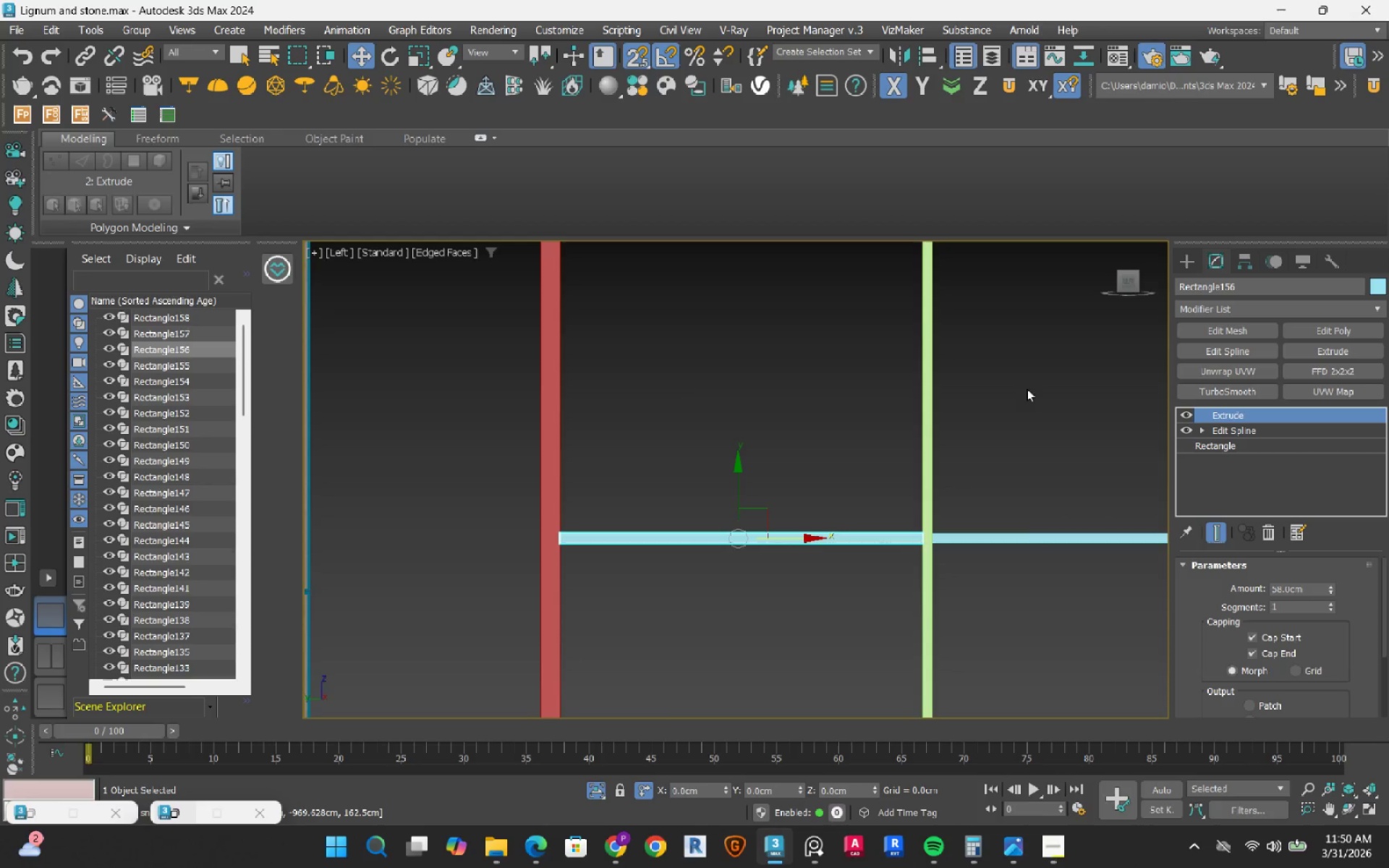 
scroll: coordinate [611, 411], scroll_direction: down, amount: 6.0
 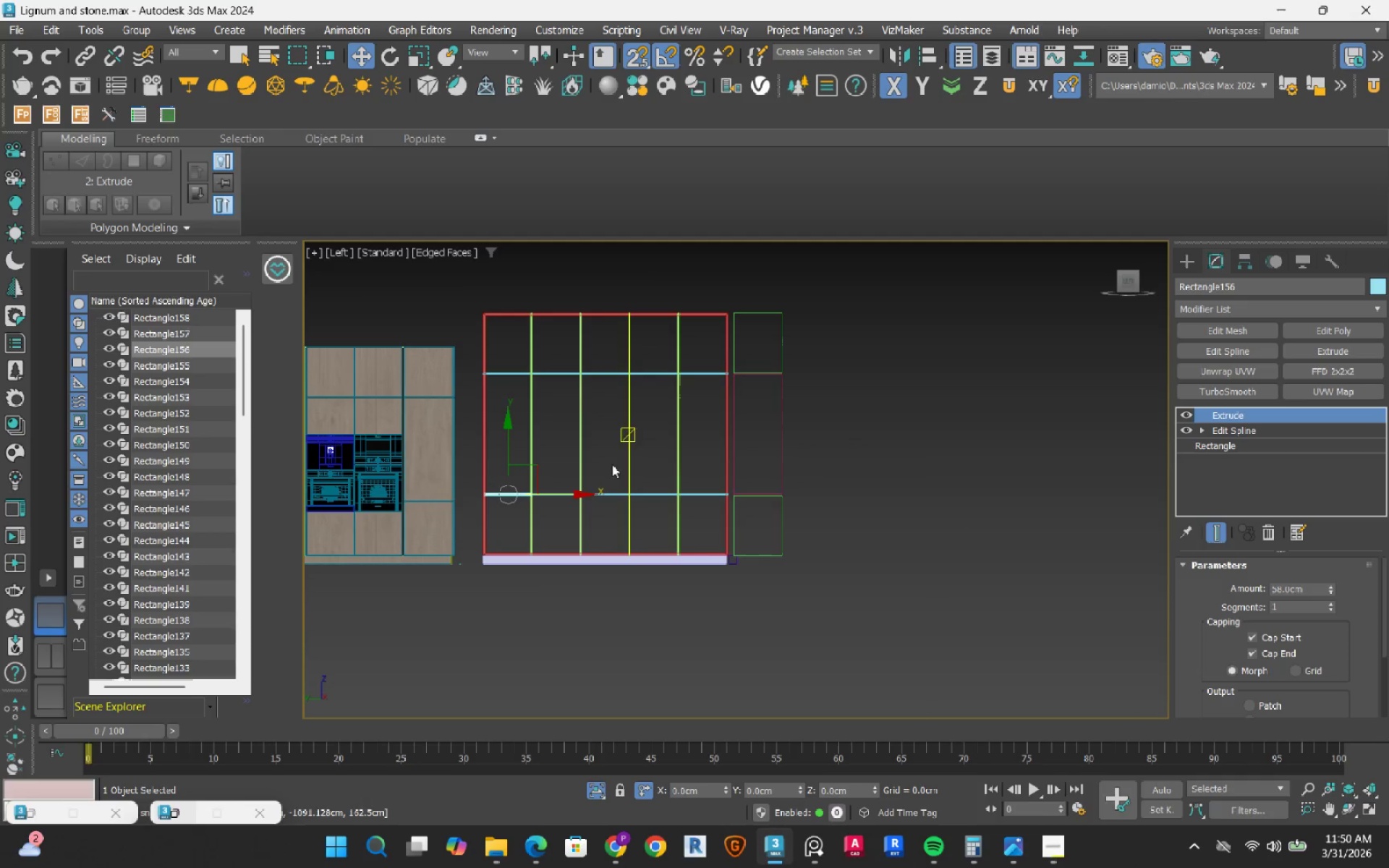 
scroll: coordinate [714, 392], scroll_direction: up, amount: 3.0
 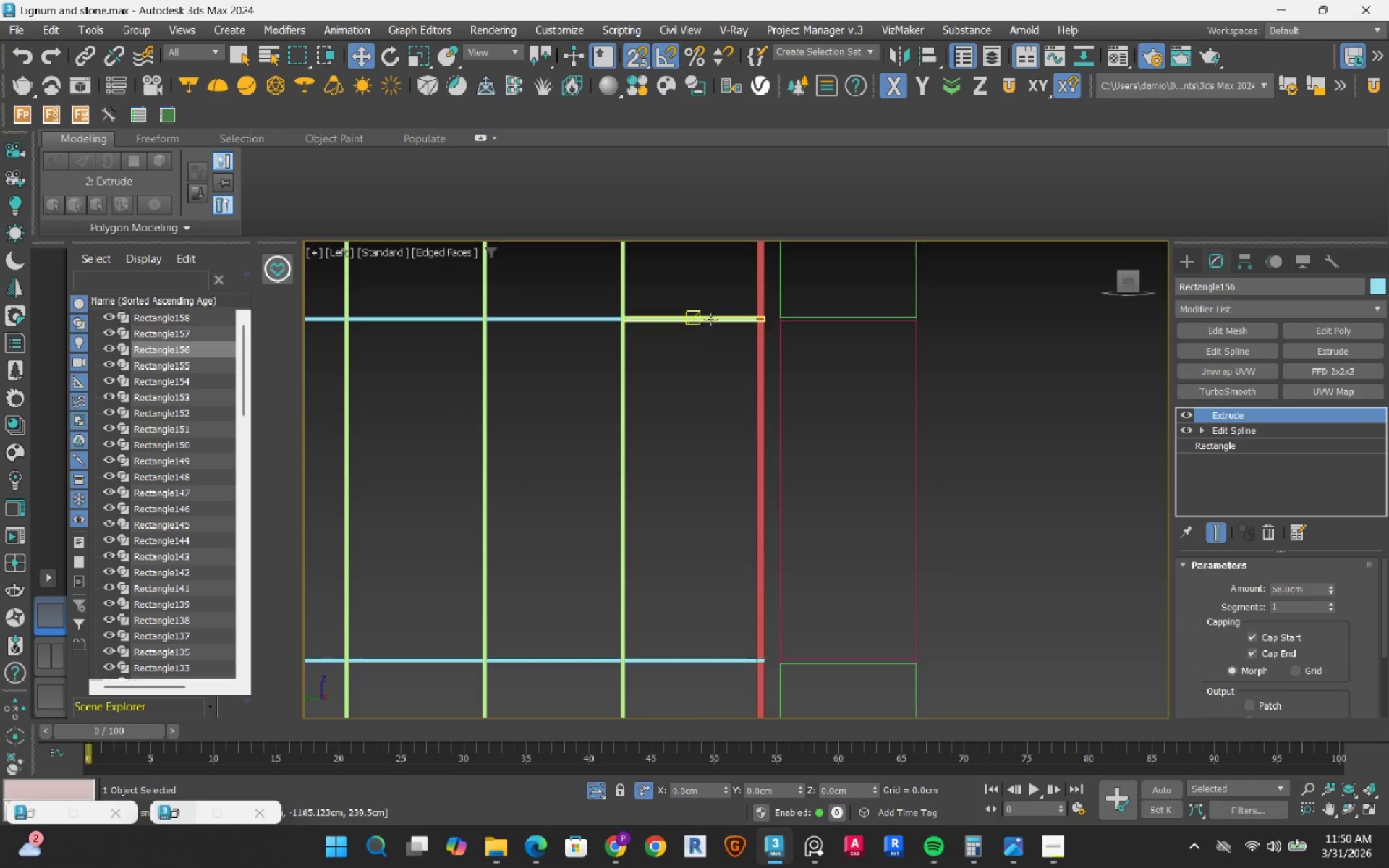 
left_click([710, 319])
 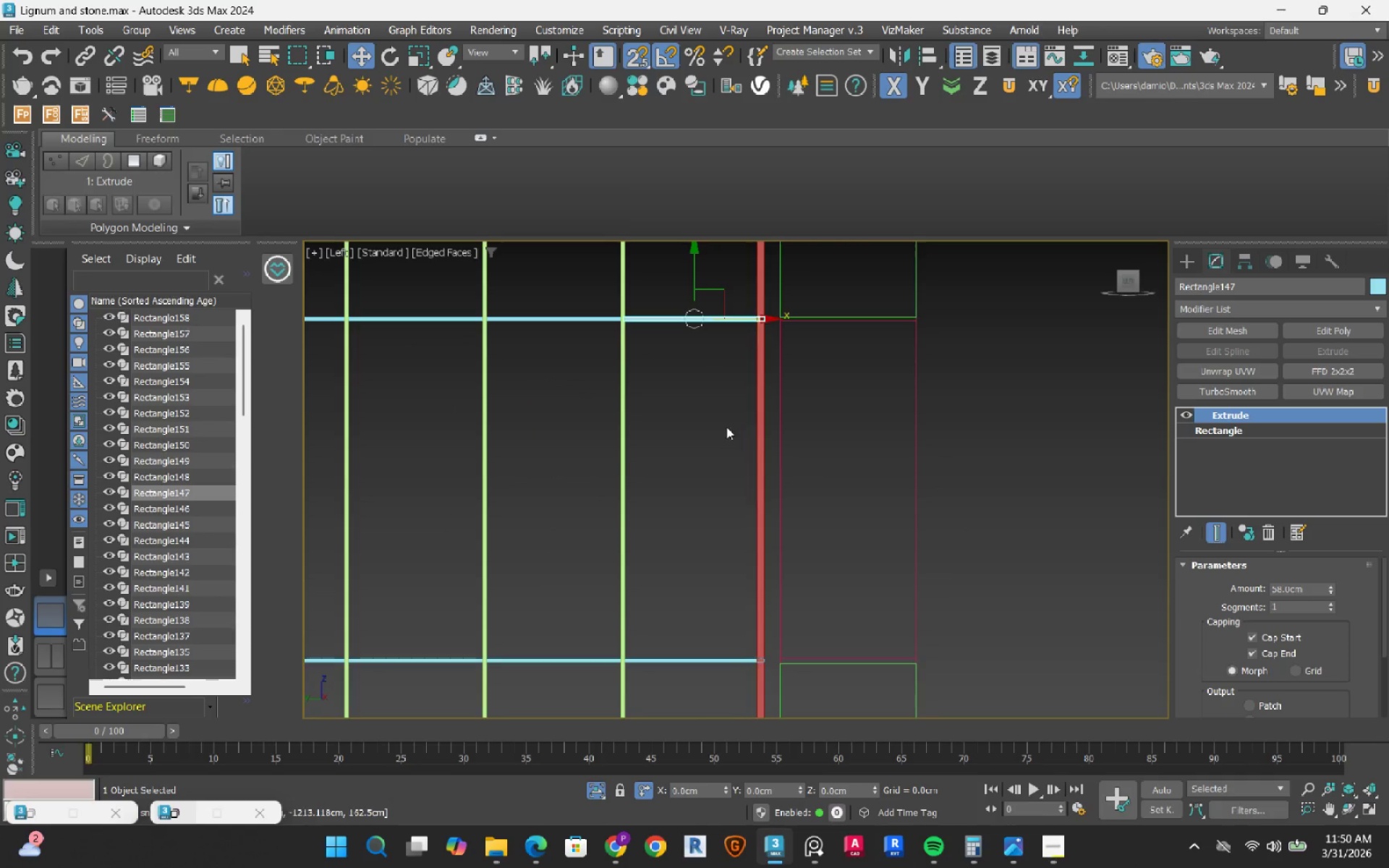 
wait(6.7)
 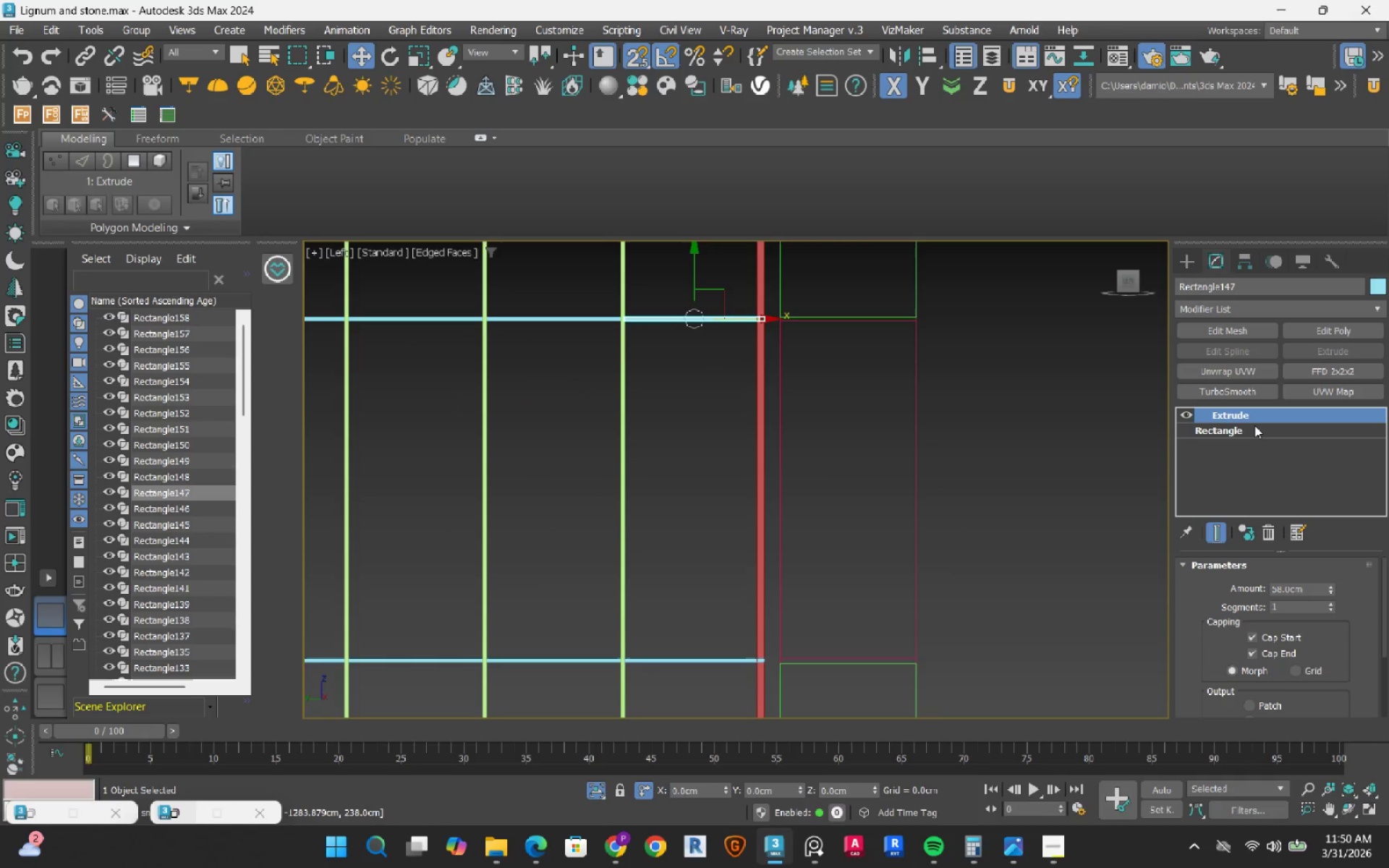 
left_click([1182, 416])
 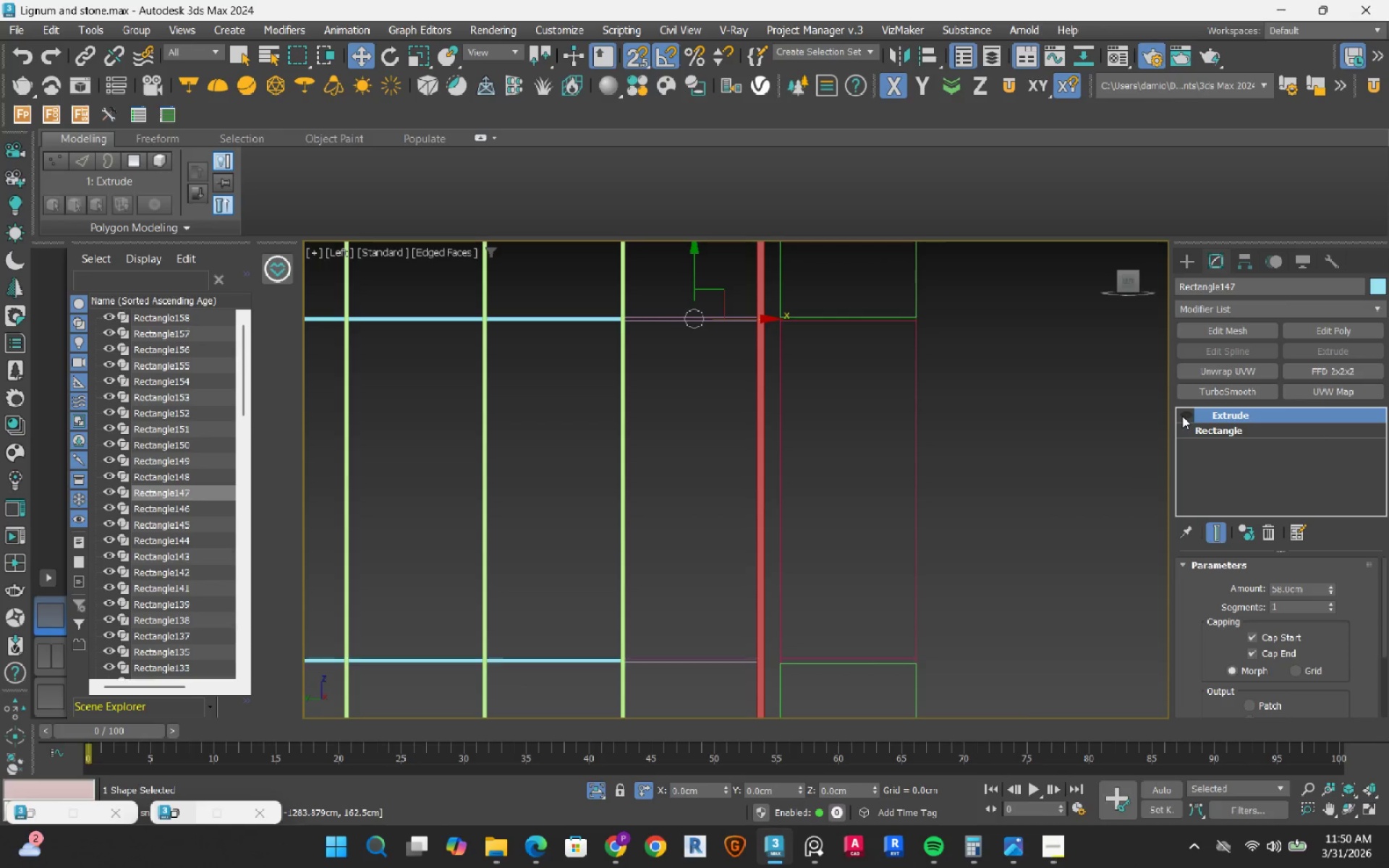 
left_click([1182, 416])
 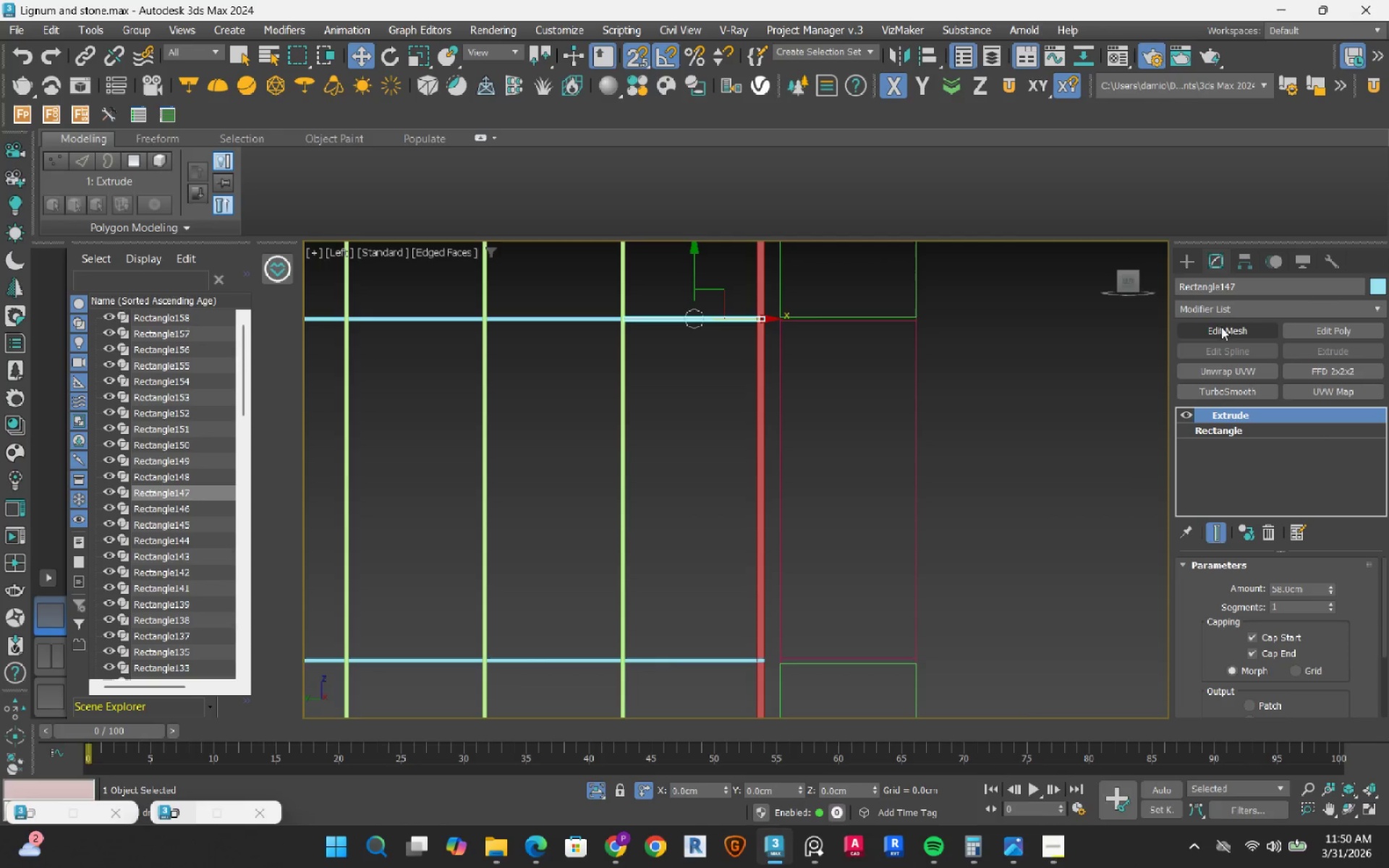 
left_click([1307, 327])
 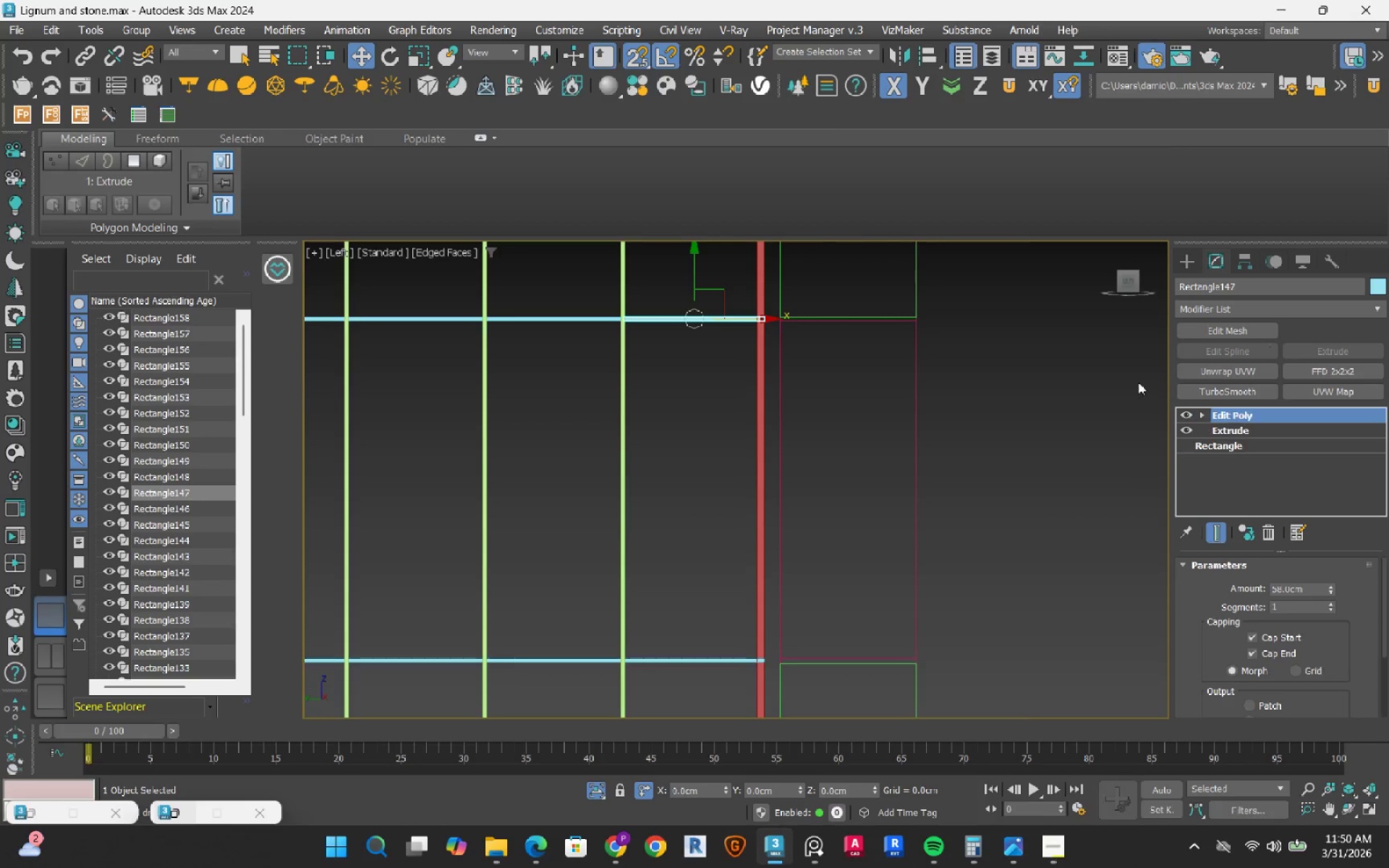 
key(1)
 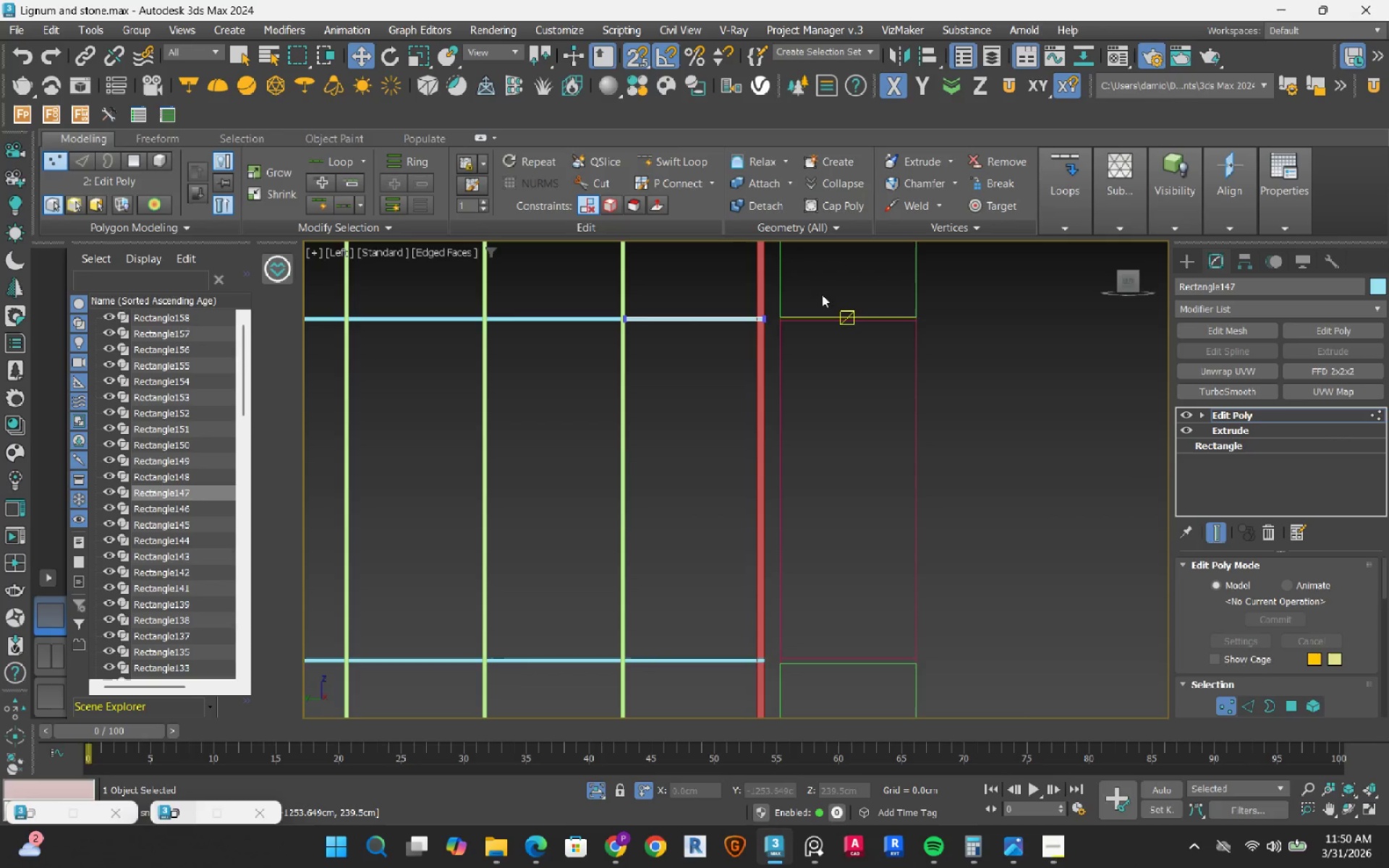 
left_click_drag(start_coordinate=[817, 282], to_coordinate=[700, 746])
 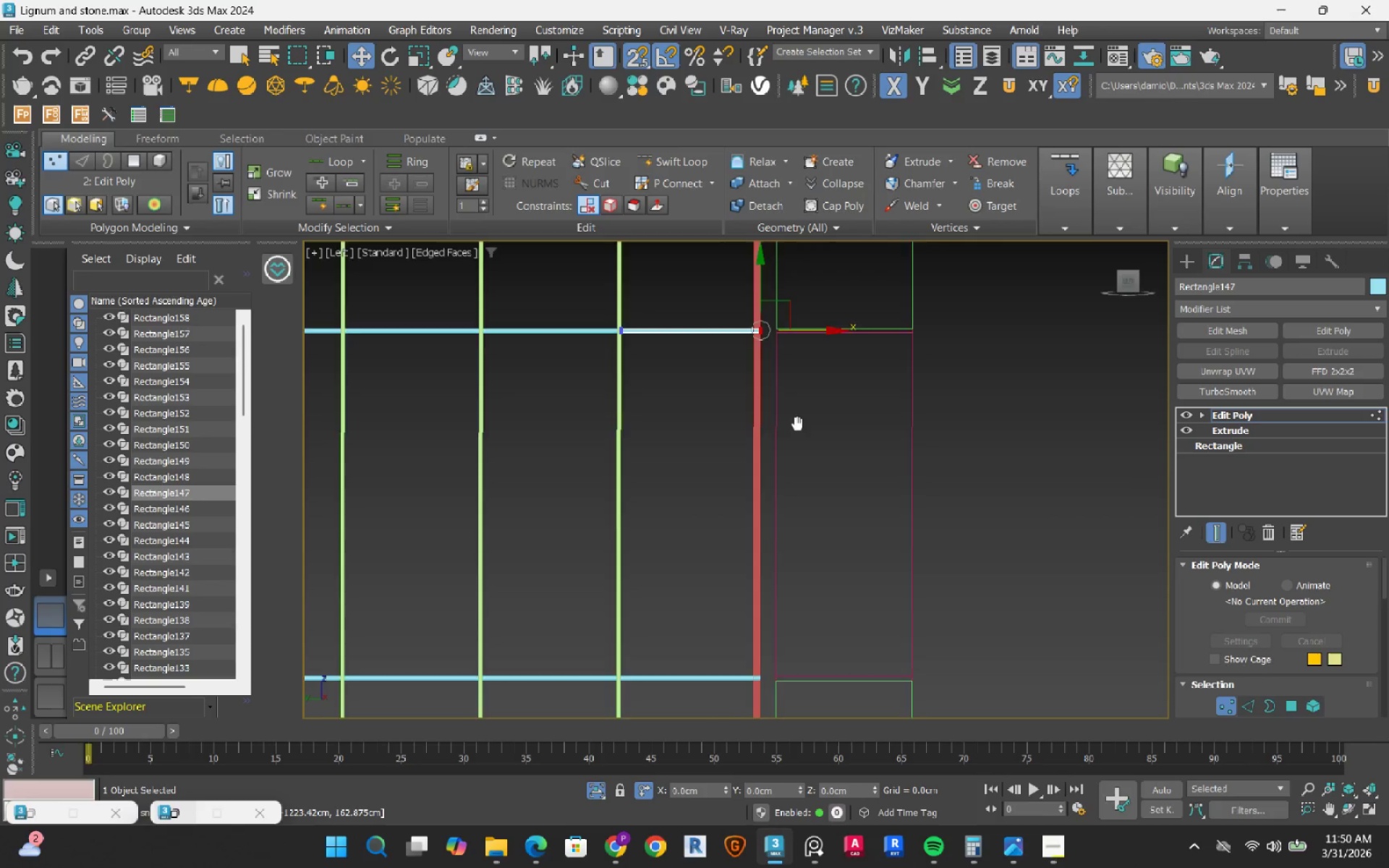 
scroll: coordinate [776, 498], scroll_direction: up, amount: 6.0
 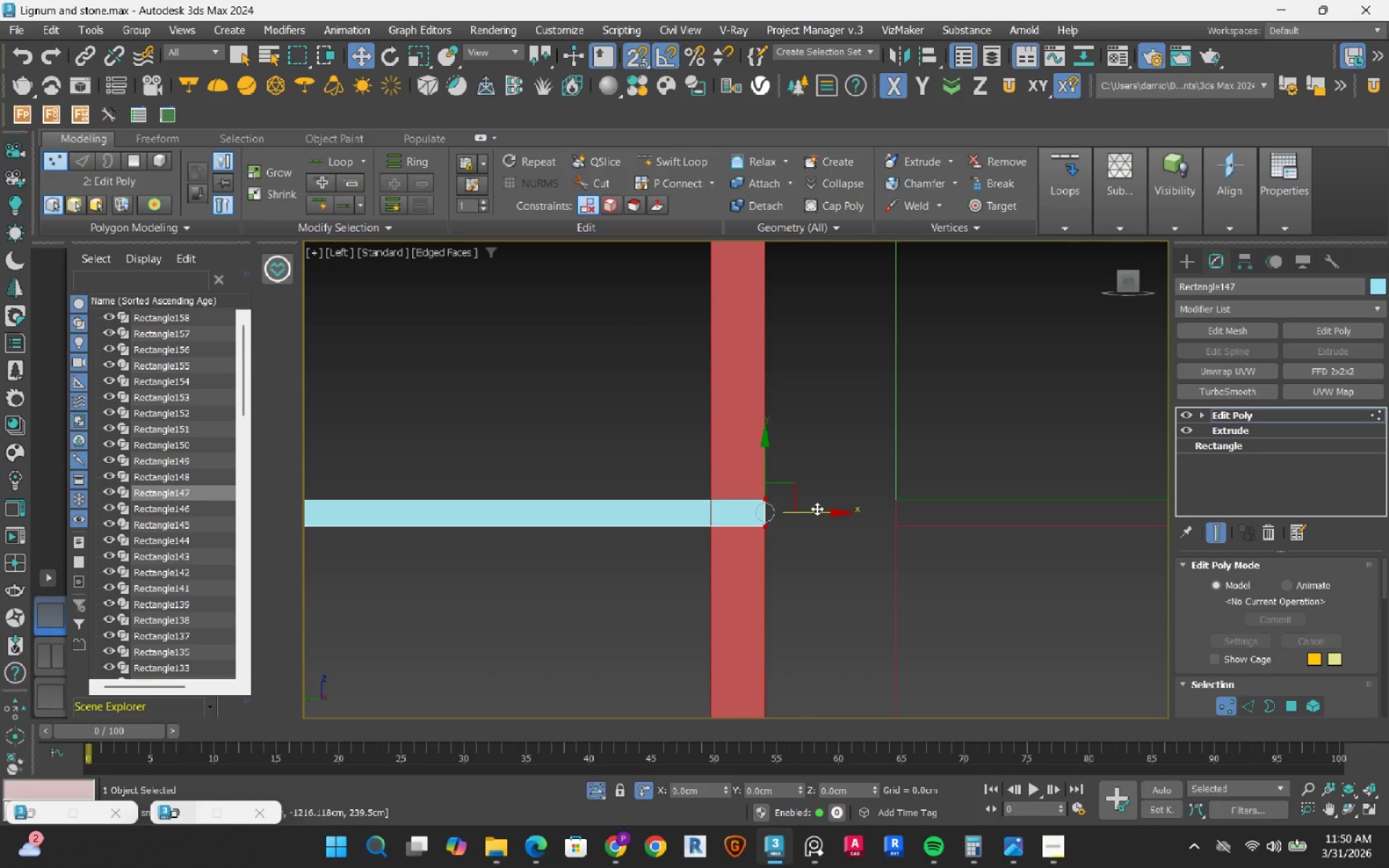 
left_click_drag(start_coordinate=[823, 514], to_coordinate=[709, 451])
 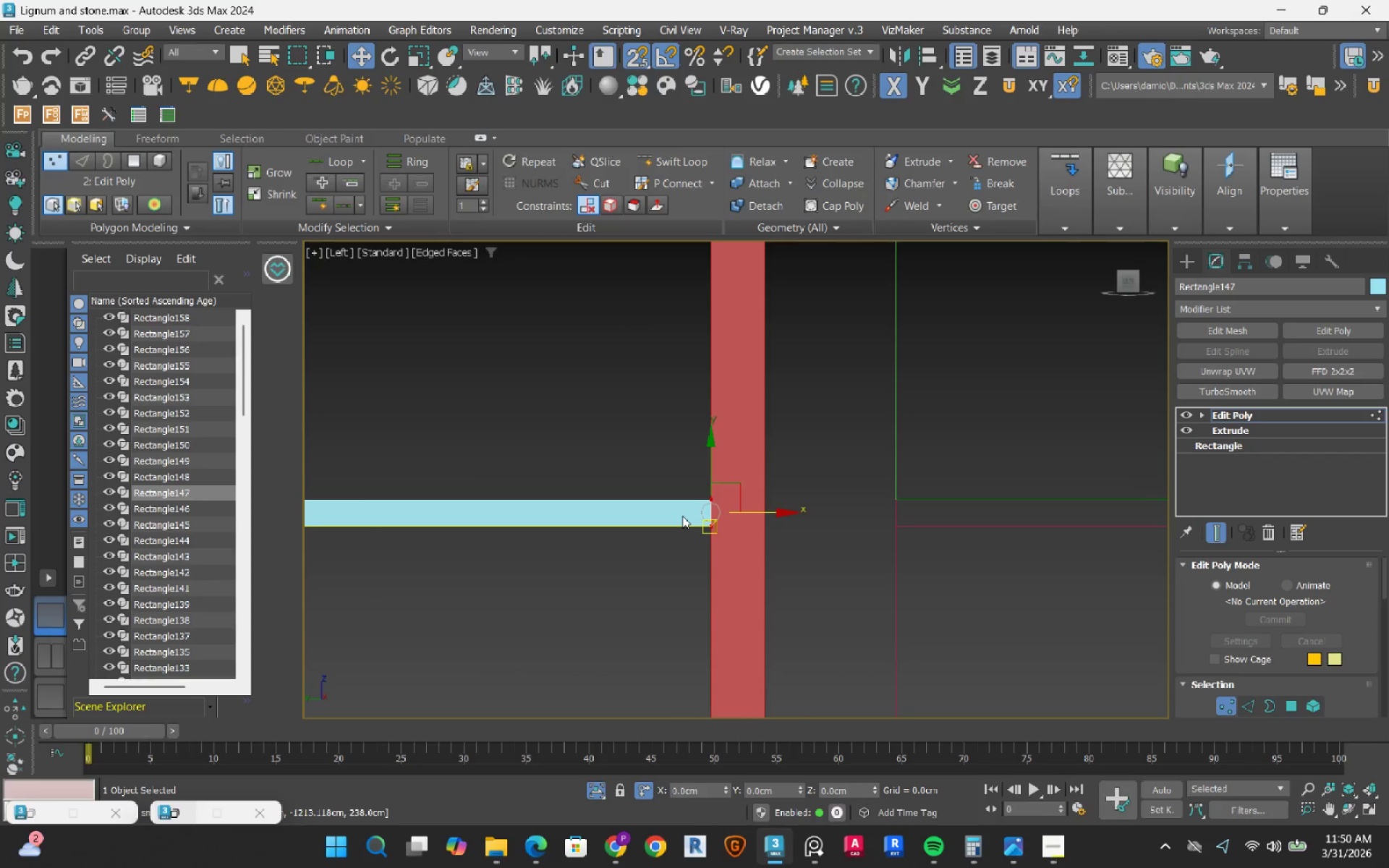 
key(1)
 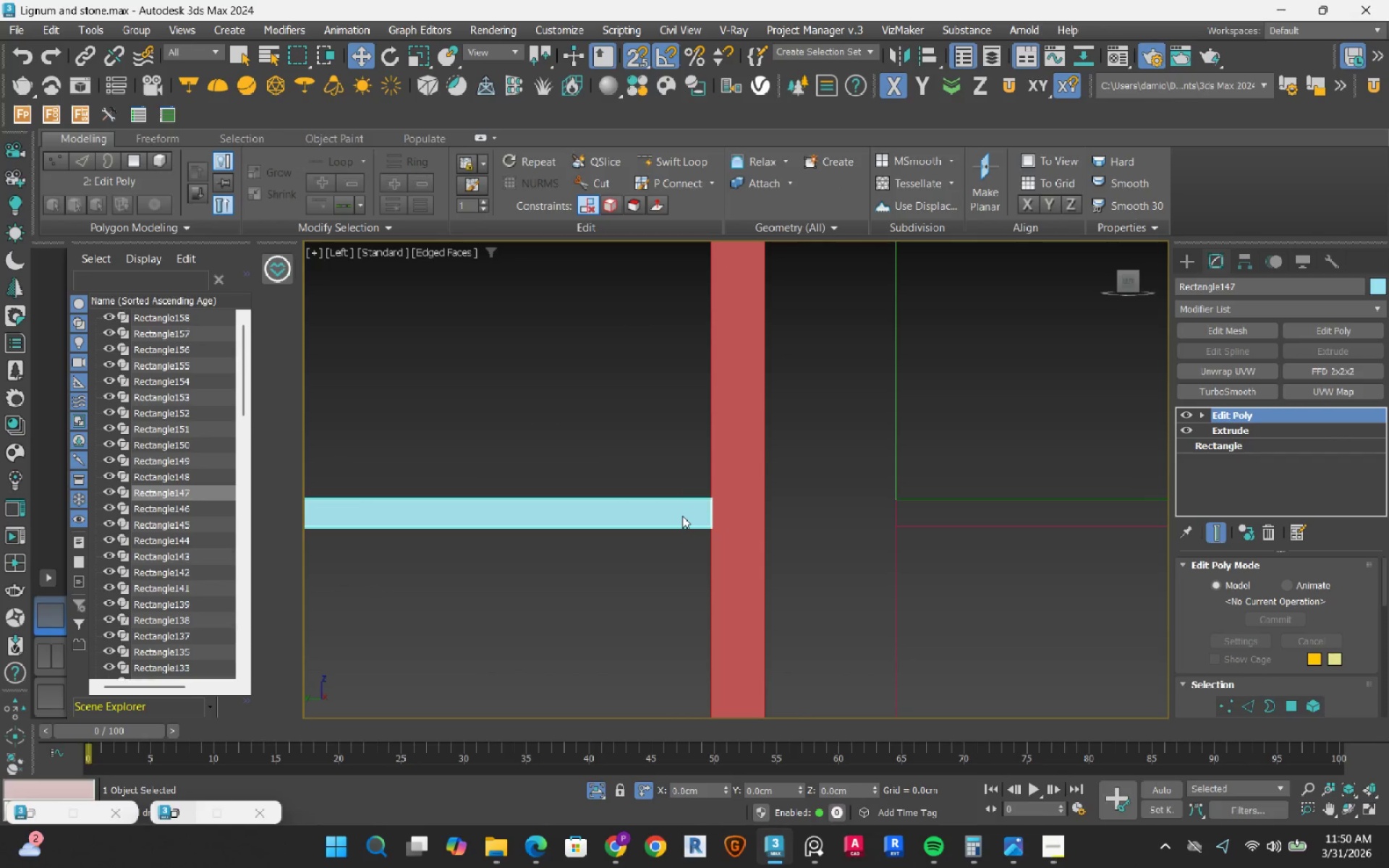 
scroll: coordinate [687, 524], scroll_direction: down, amount: 7.0
 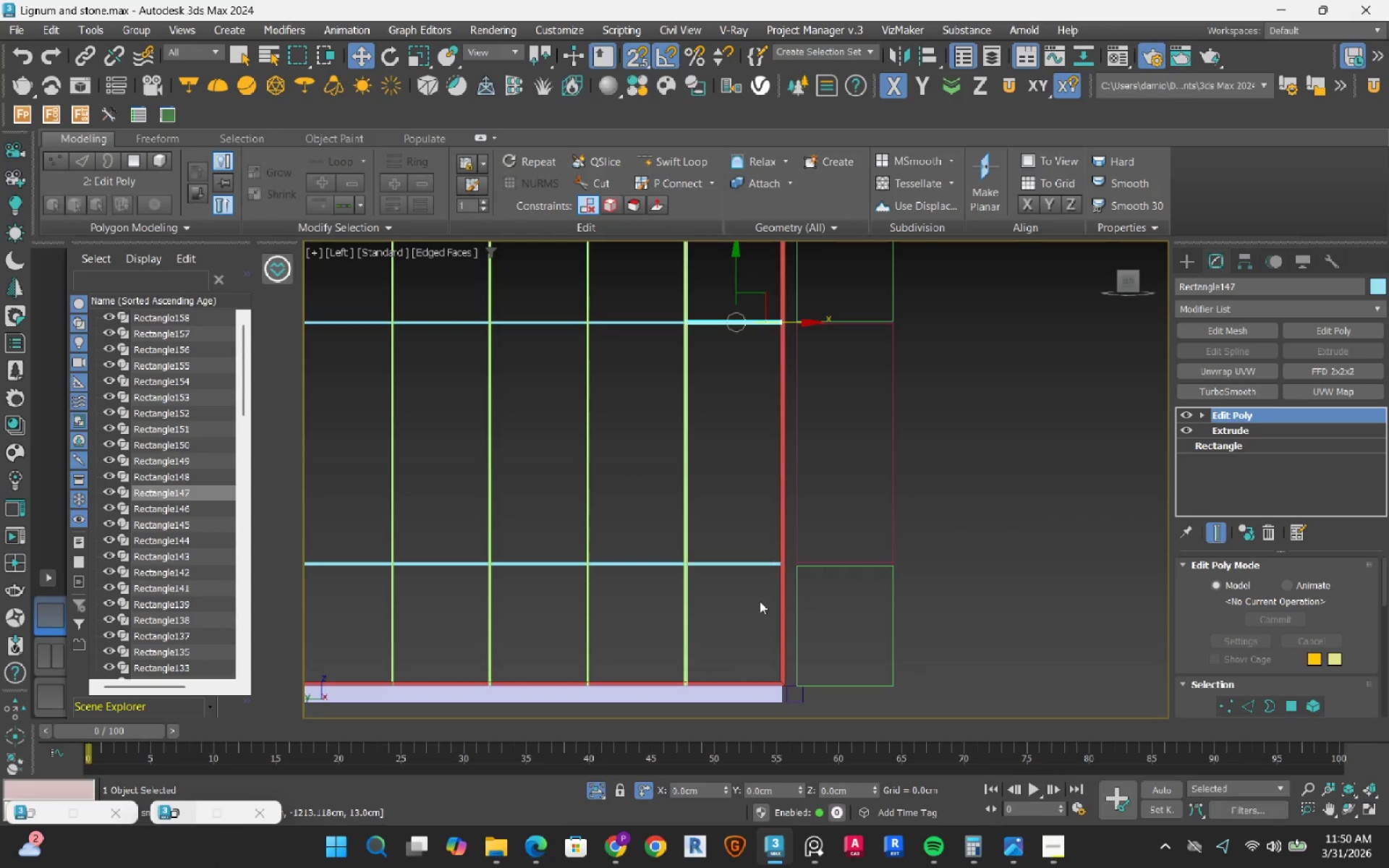 
scroll: coordinate [760, 605], scroll_direction: up, amount: 3.0
 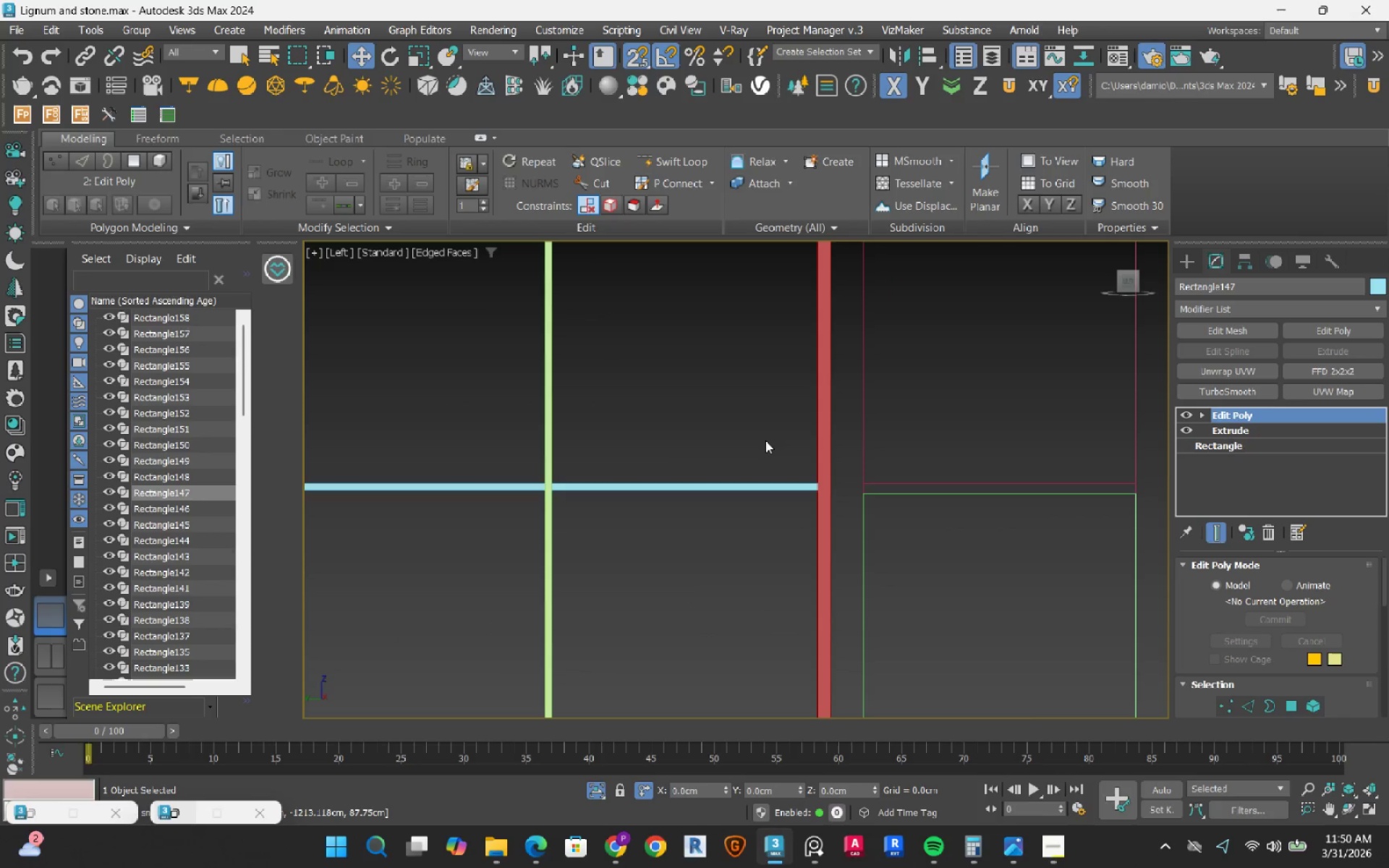 
key(S)
 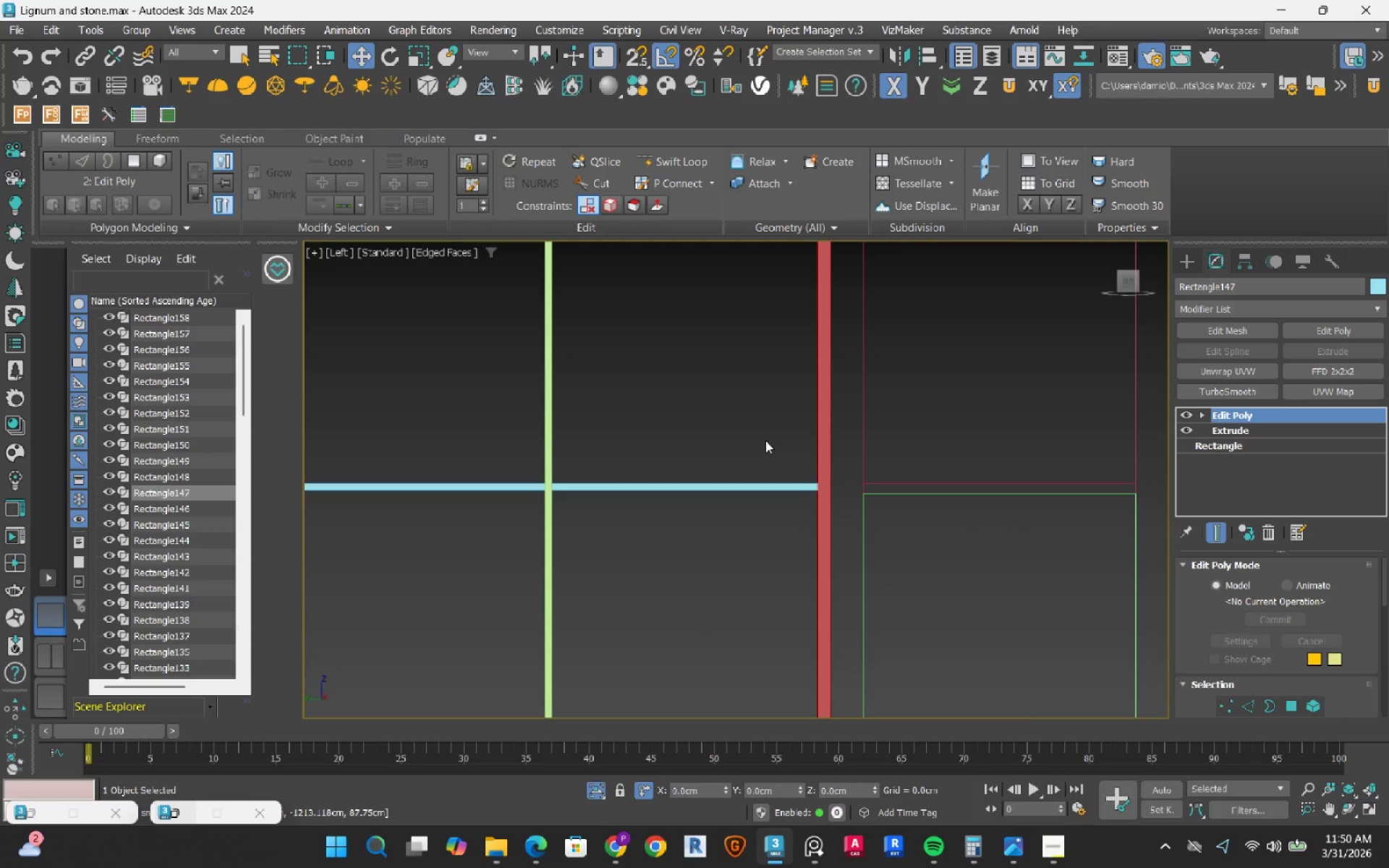 
hold_key(key=AltLeft, duration=0.9)
 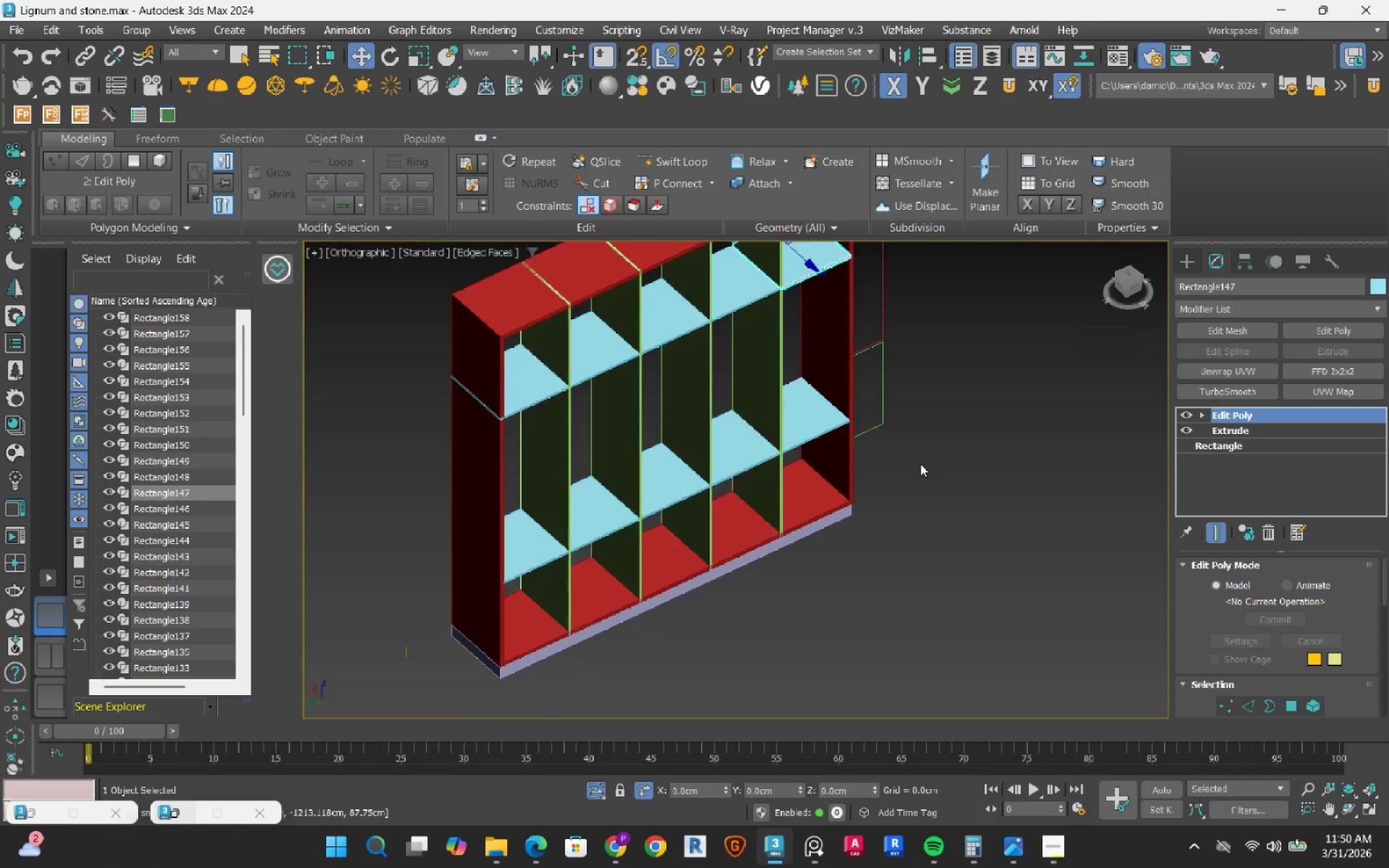 
scroll: coordinate [820, 518], scroll_direction: down, amount: 6.0
 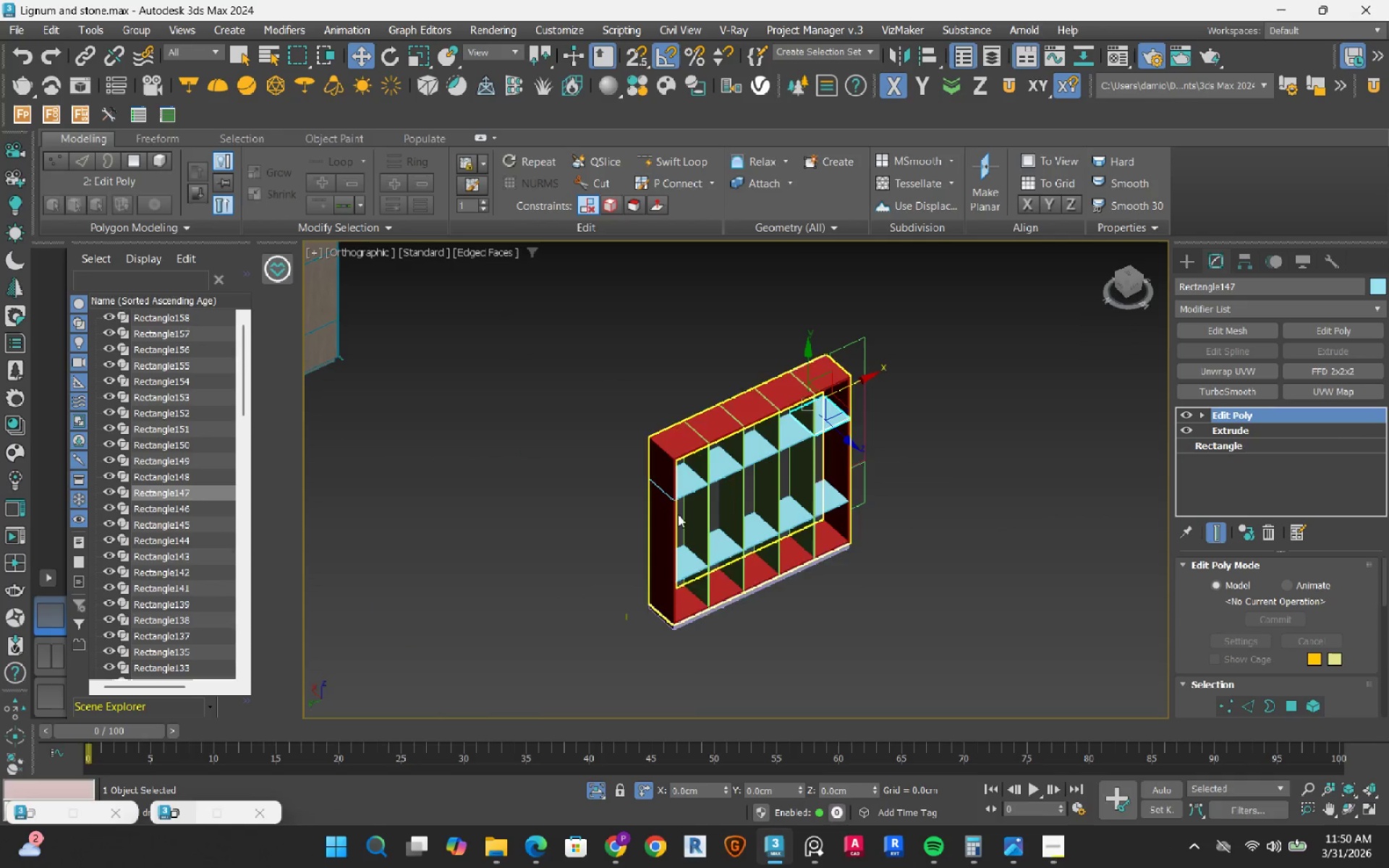 
scroll: coordinate [700, 577], scroll_direction: up, amount: 3.0
 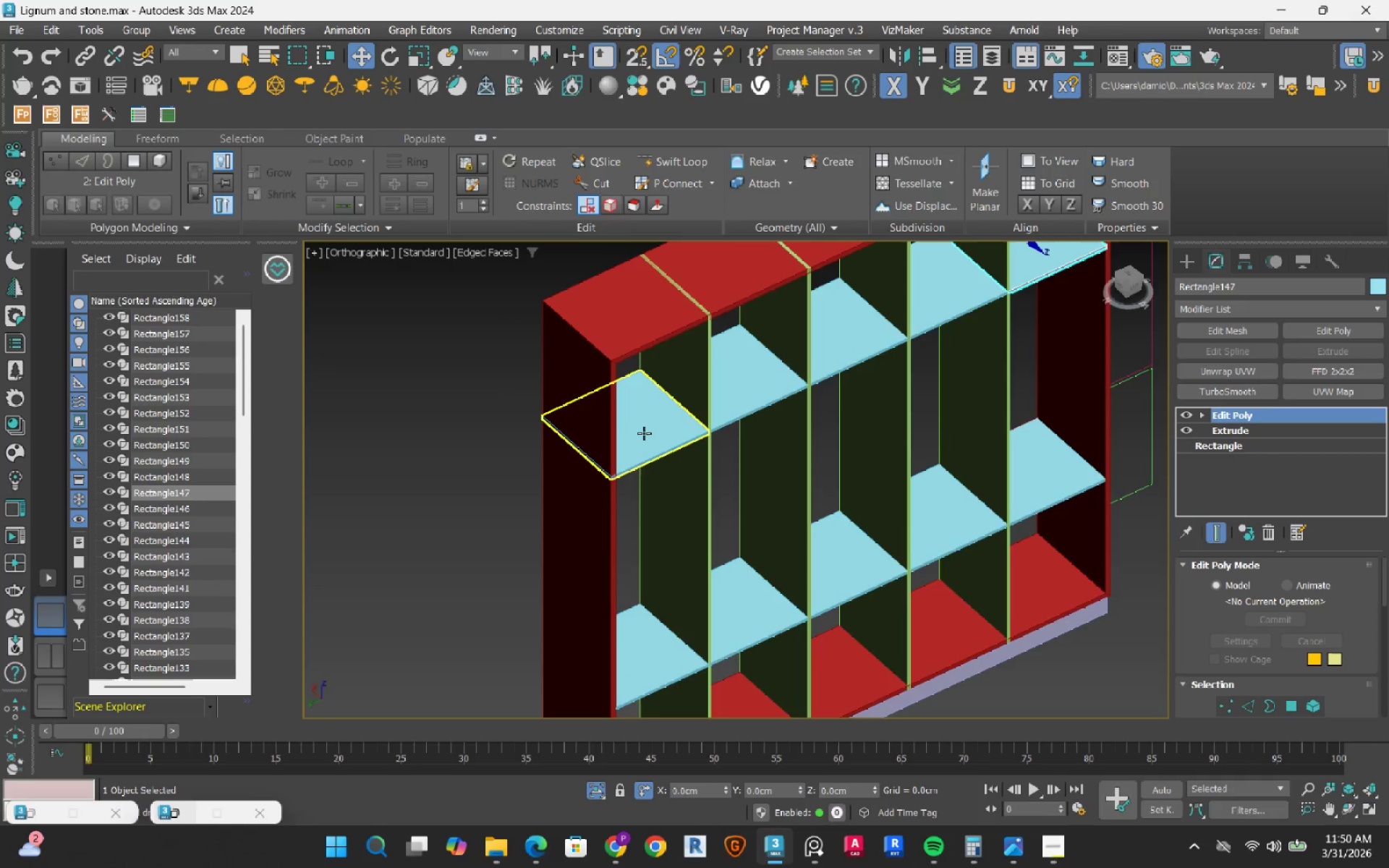 
left_click([644, 433])
 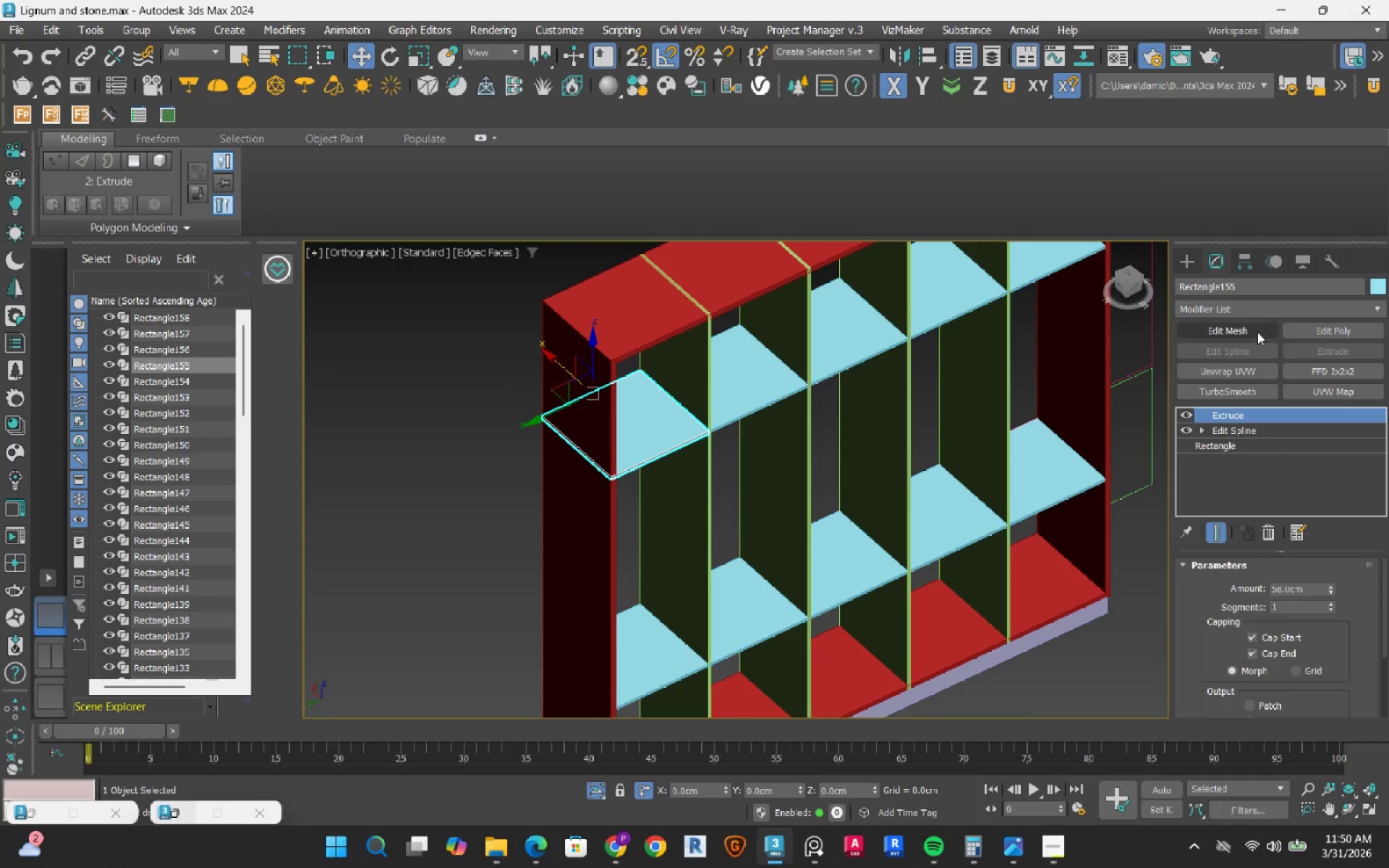 
left_click([1304, 330])
 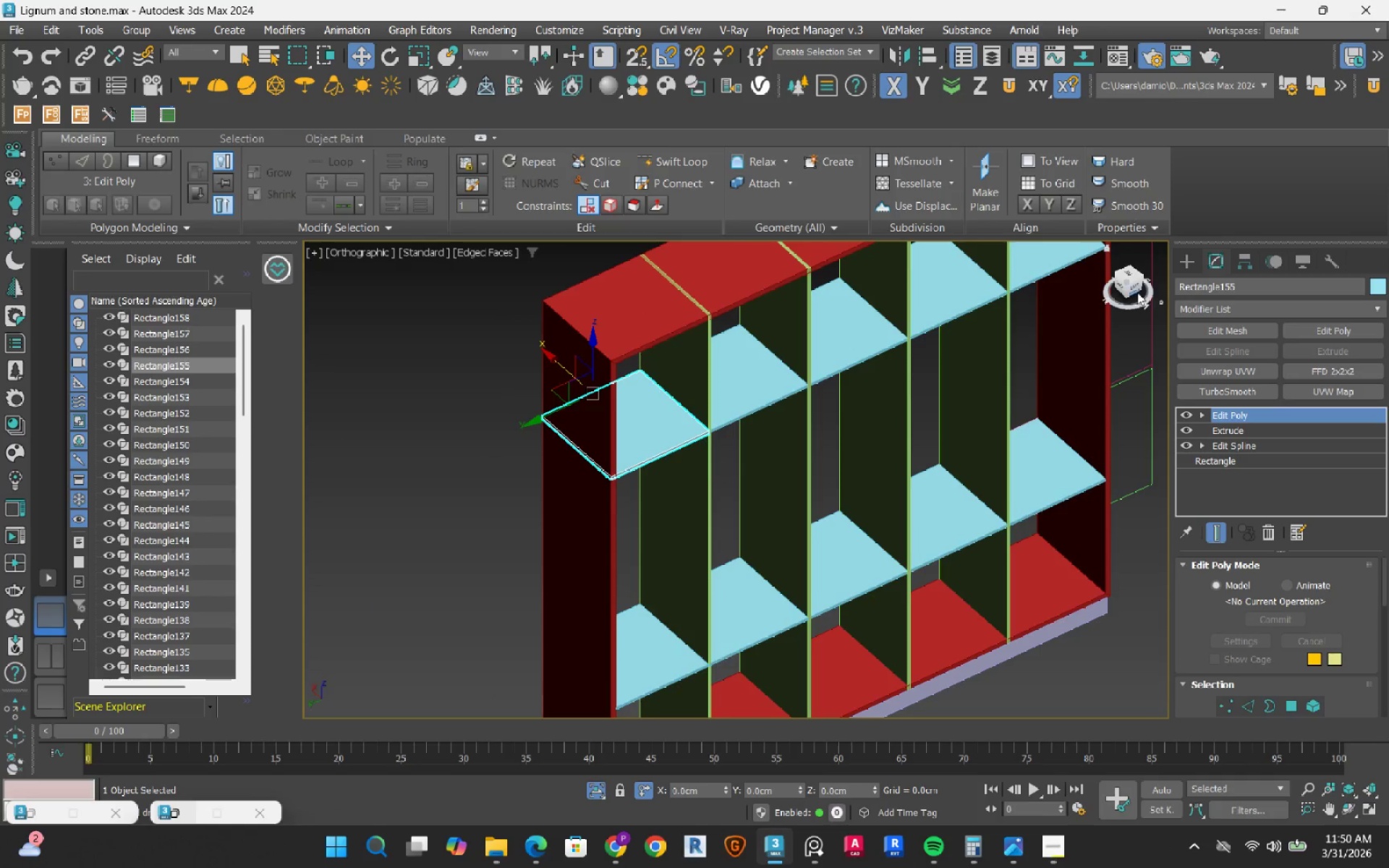 
left_click([1133, 287])
 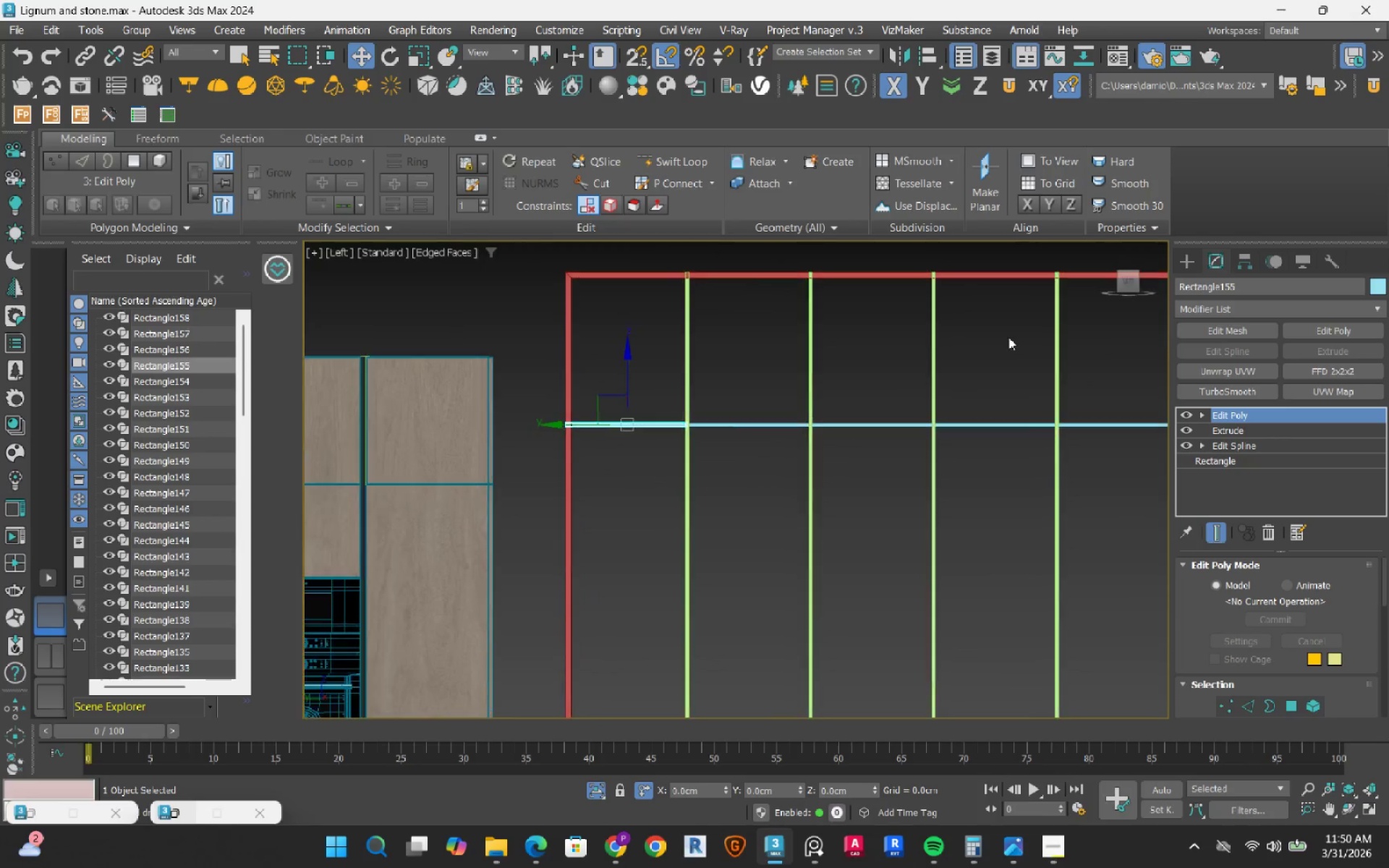 
key(1)
 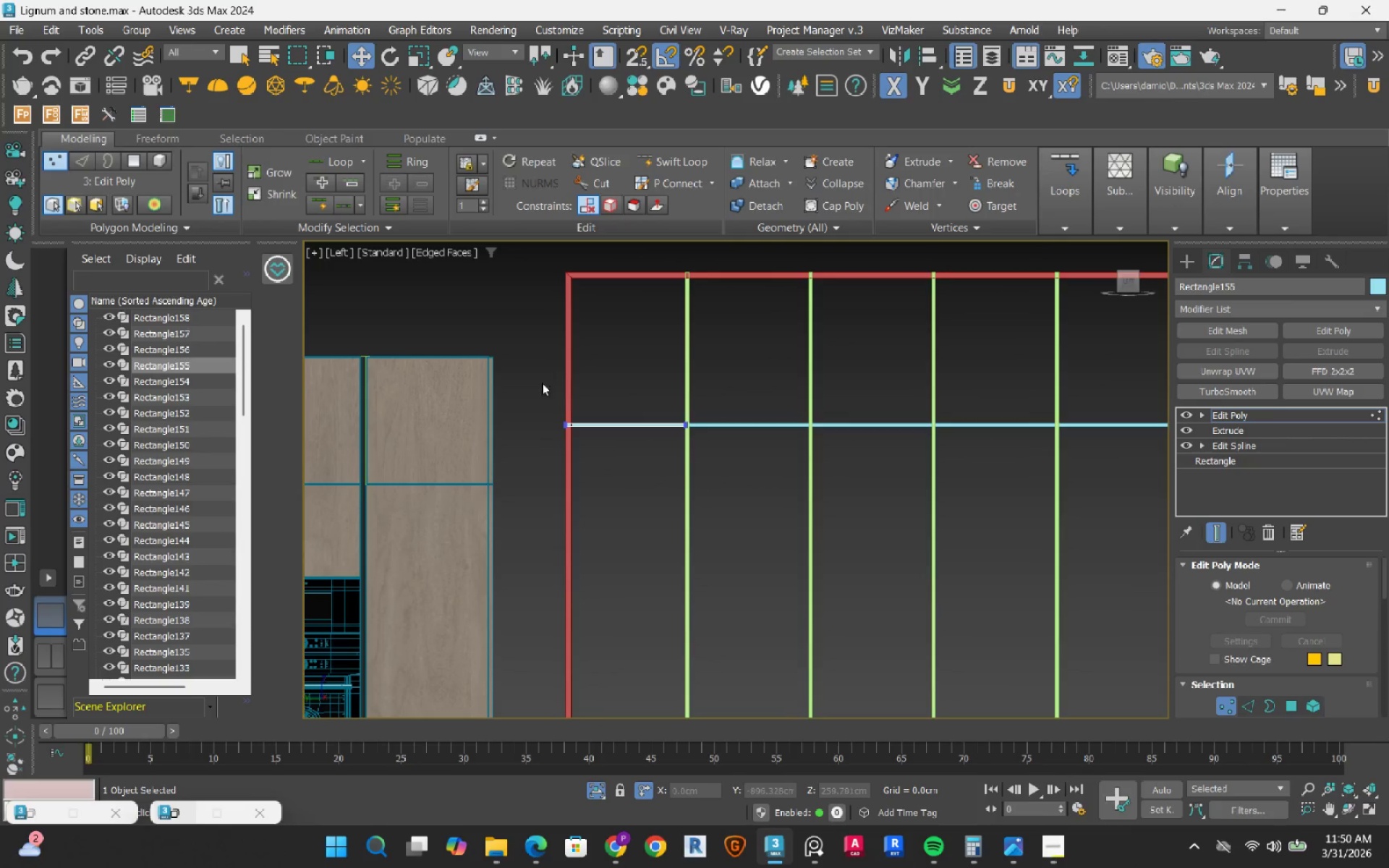 
left_click_drag(start_coordinate=[521, 361], to_coordinate=[595, 474])
 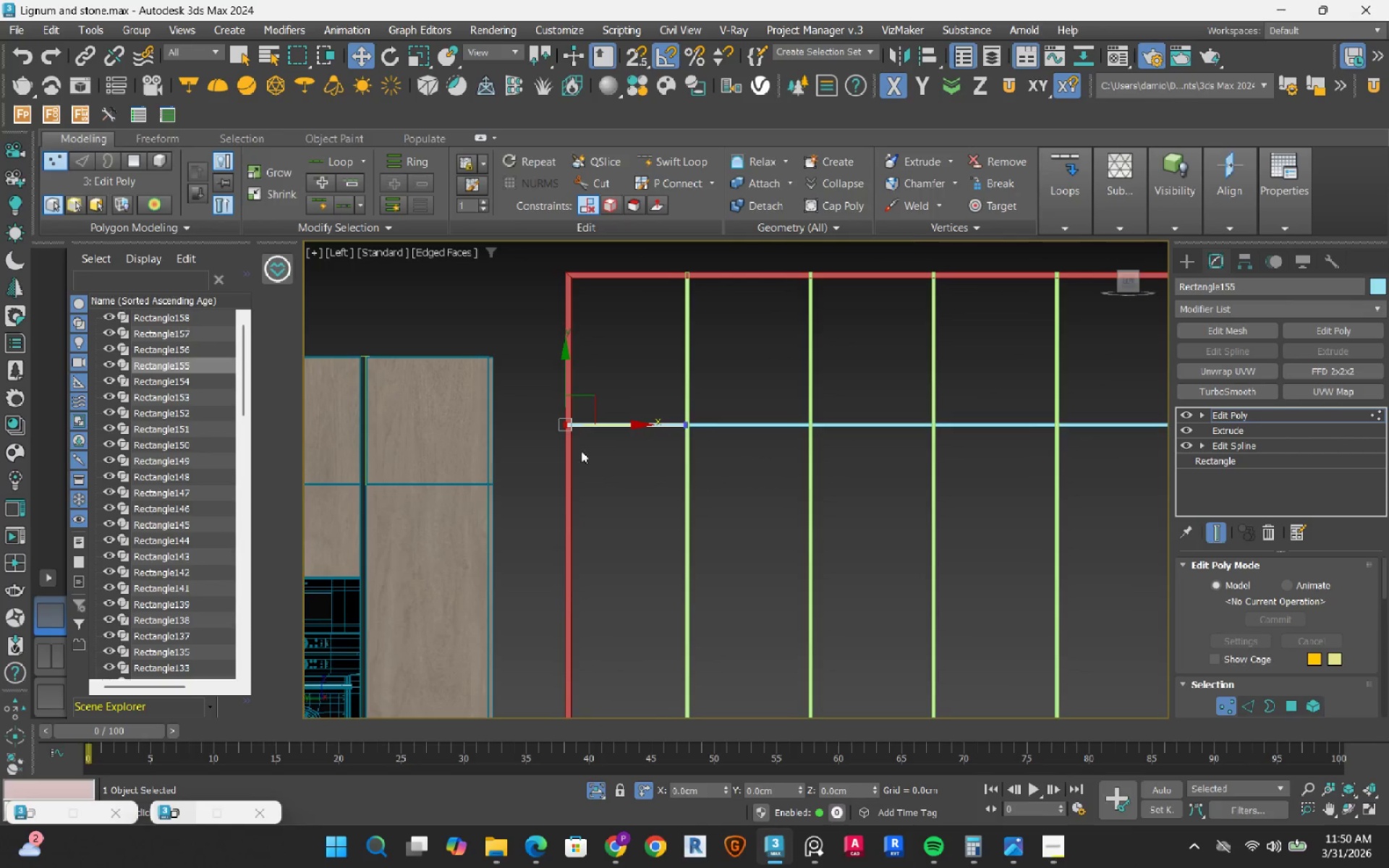 
scroll: coordinate [566, 404], scroll_direction: up, amount: 3.0
 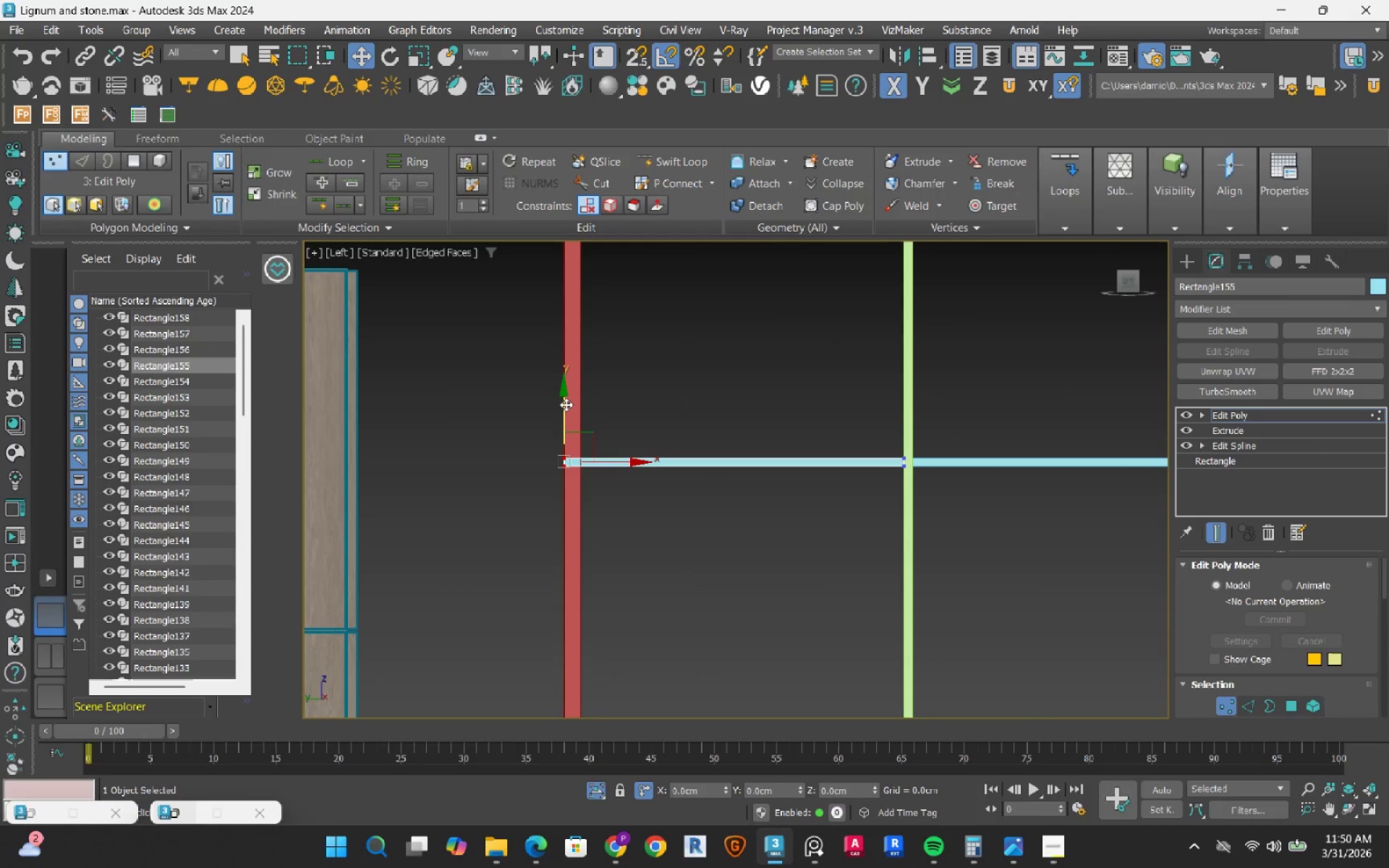 
key(S)
 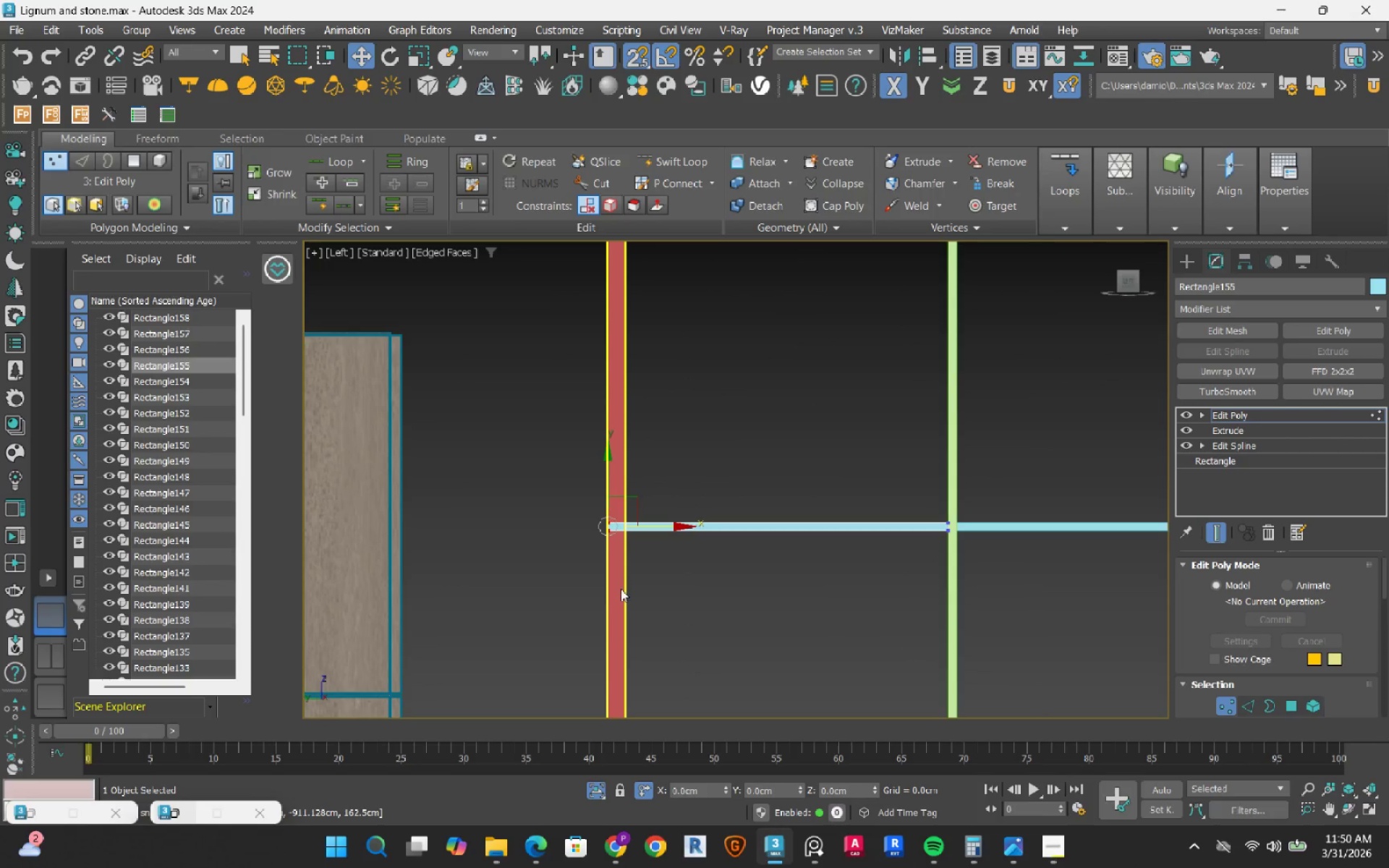 
scroll: coordinate [621, 588], scroll_direction: up, amount: 3.0
 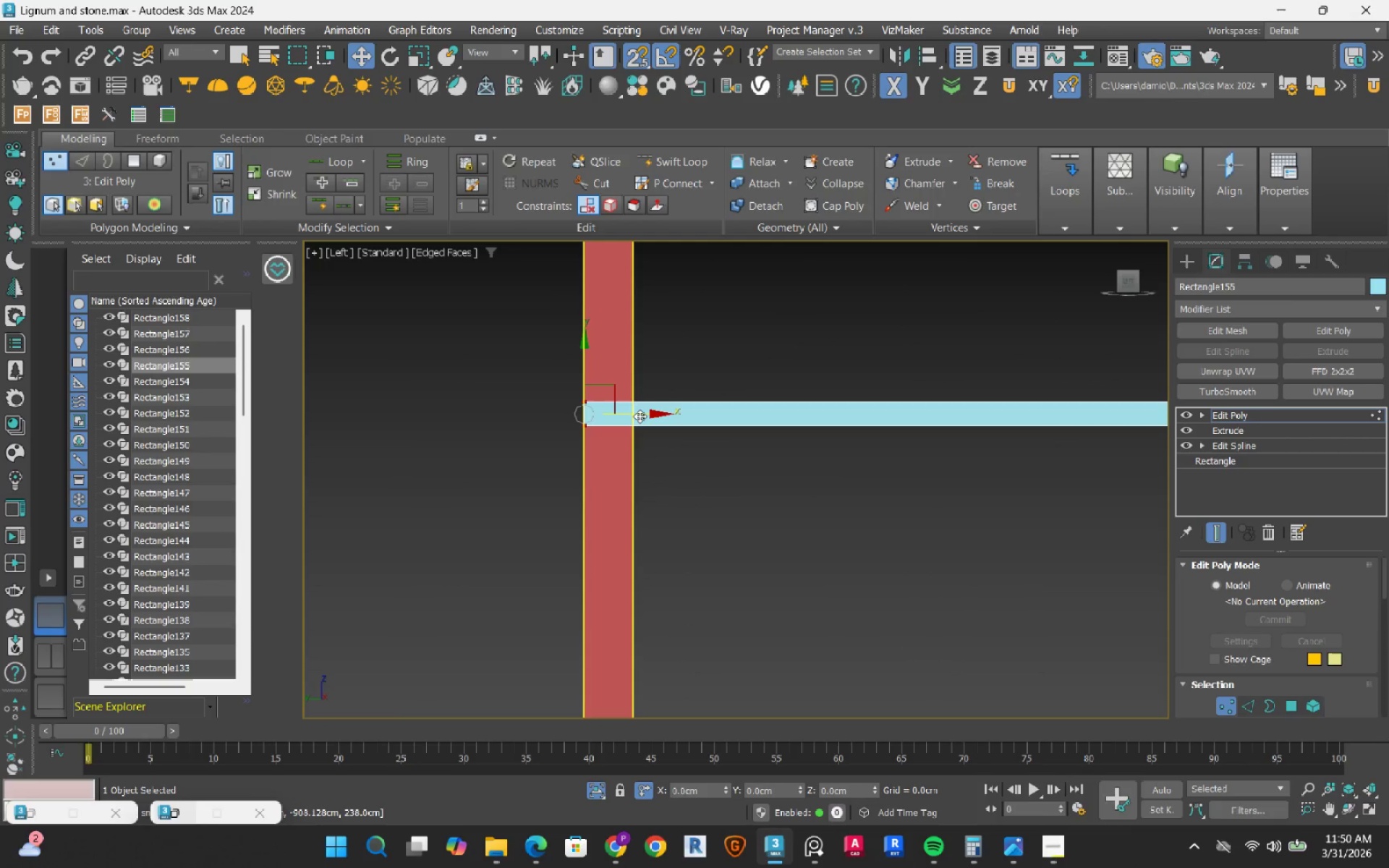 
left_click_drag(start_coordinate=[640, 416], to_coordinate=[642, 487])
 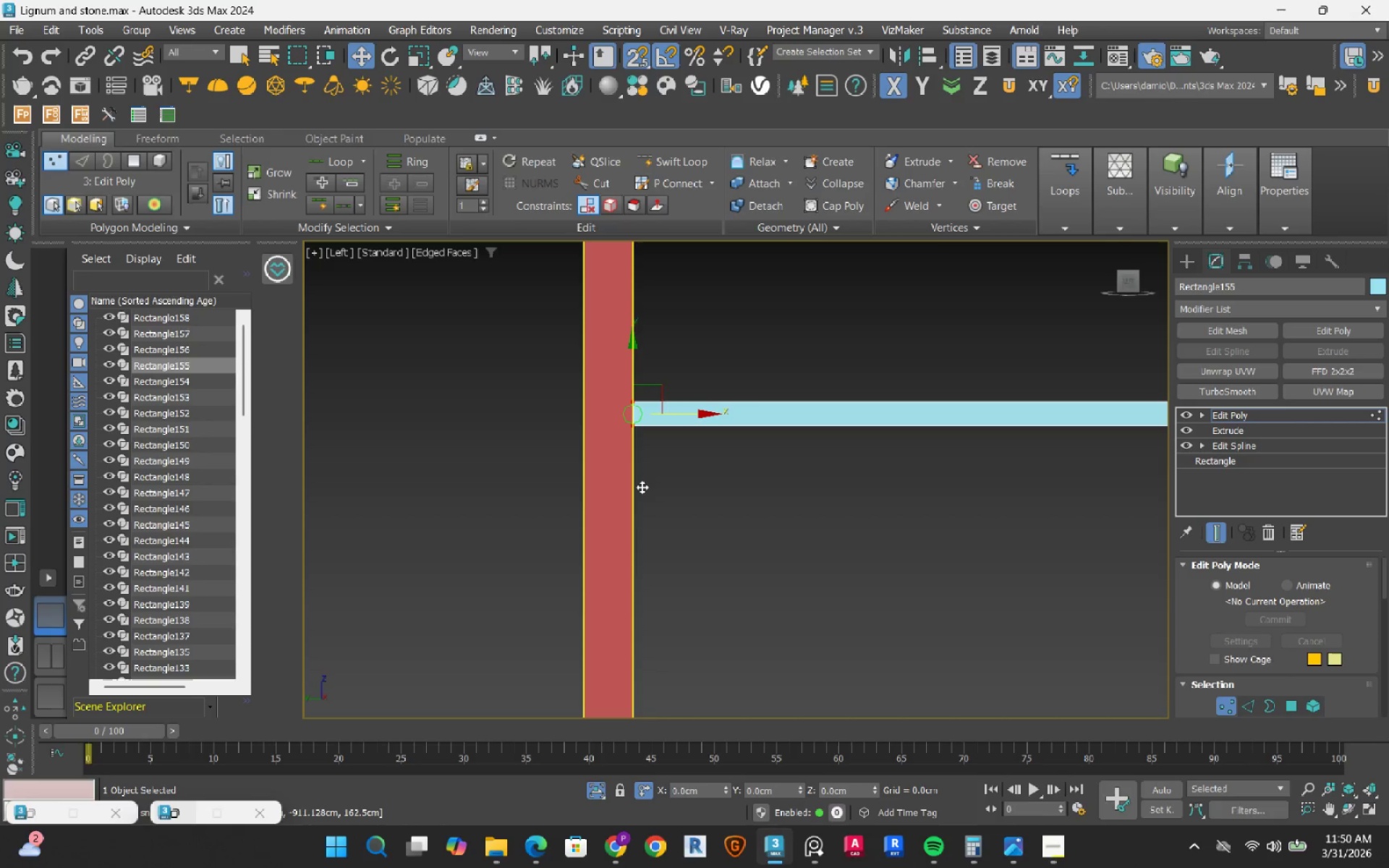 
wait(9.75)
 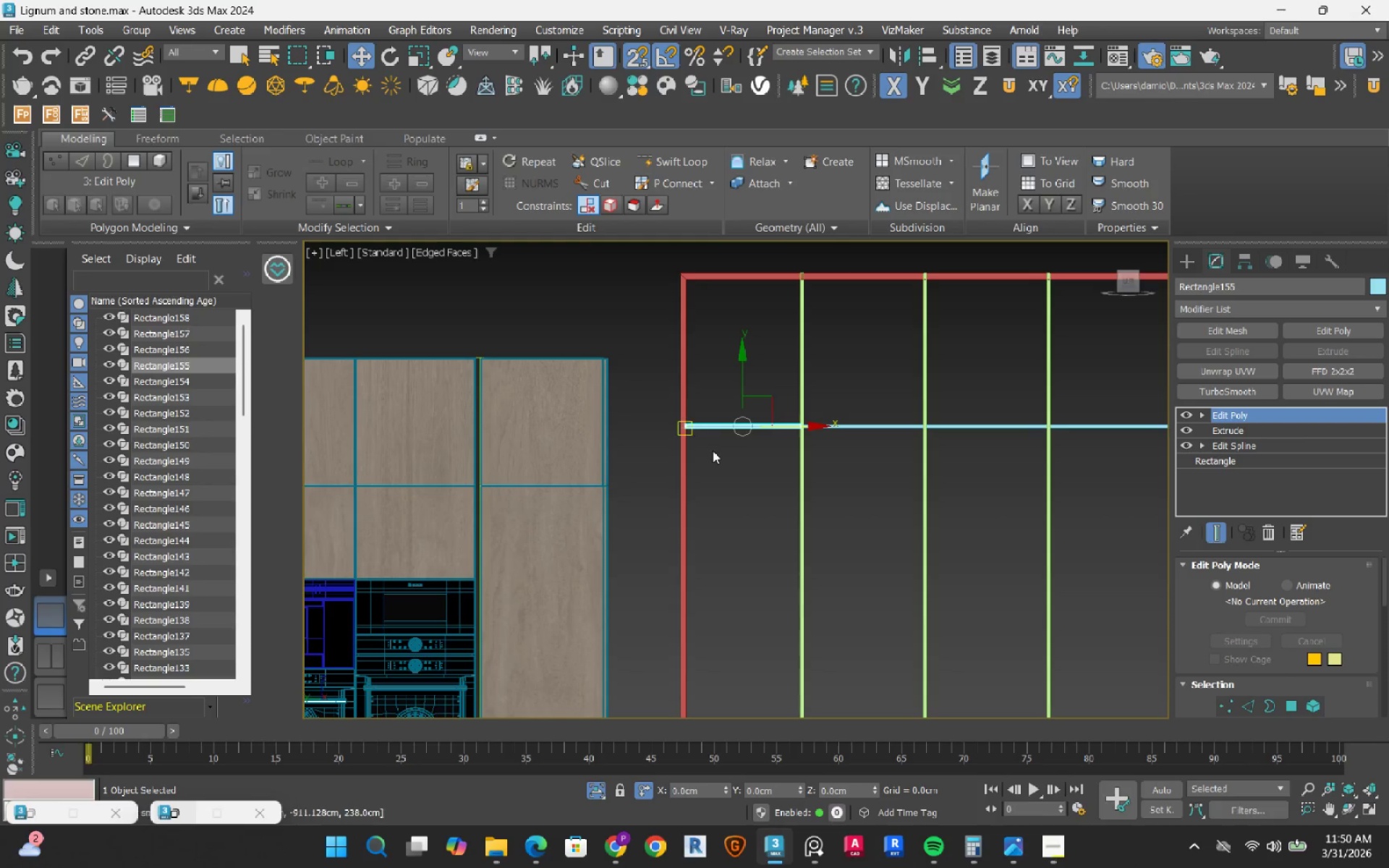 
hold_key(key=AltLeft, duration=0.5)
 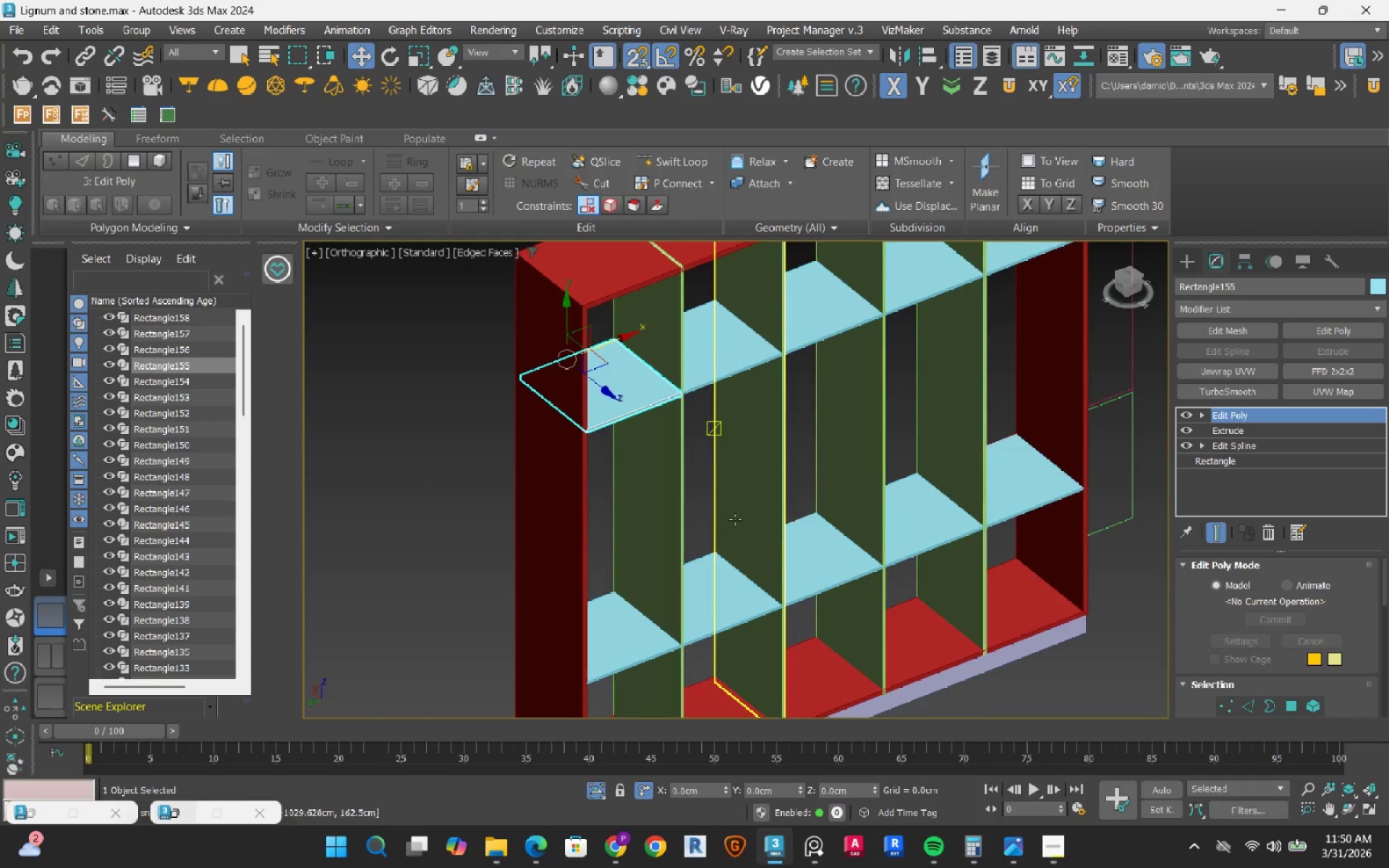 
scroll: coordinate [735, 519], scroll_direction: down, amount: 8.0
 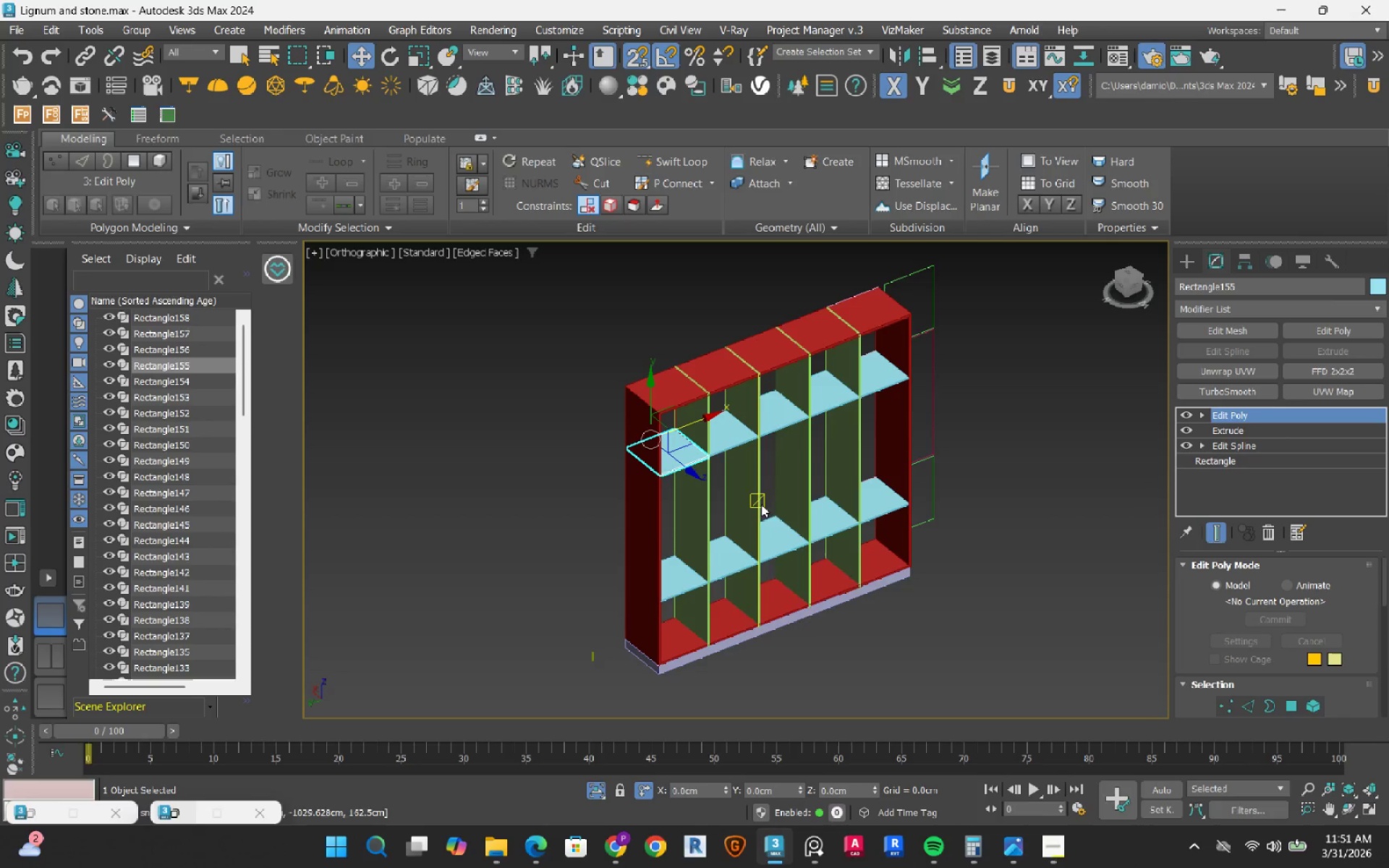 
scroll: coordinate [812, 414], scroll_direction: up, amount: 3.0
 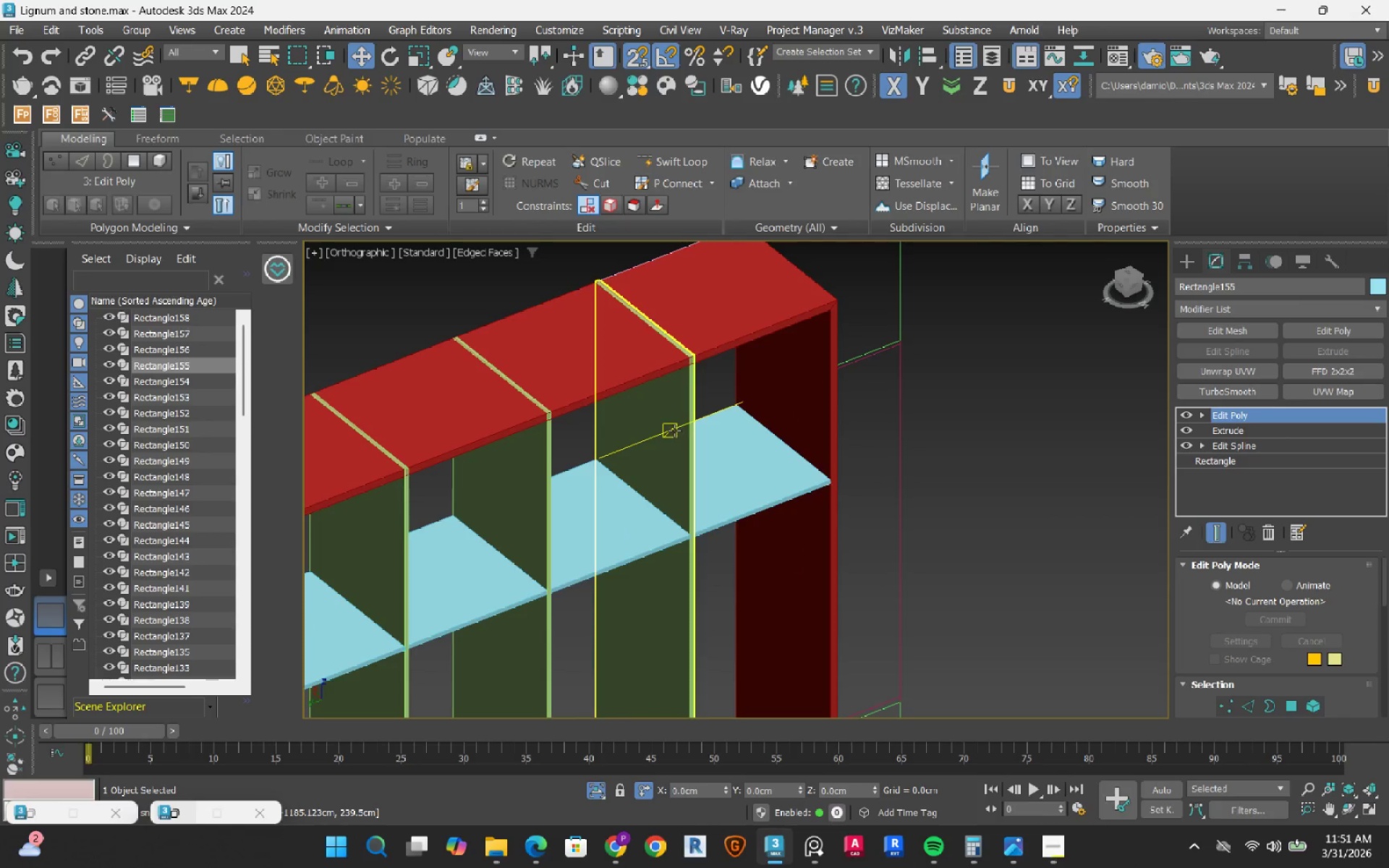 
left_click([673, 423])
 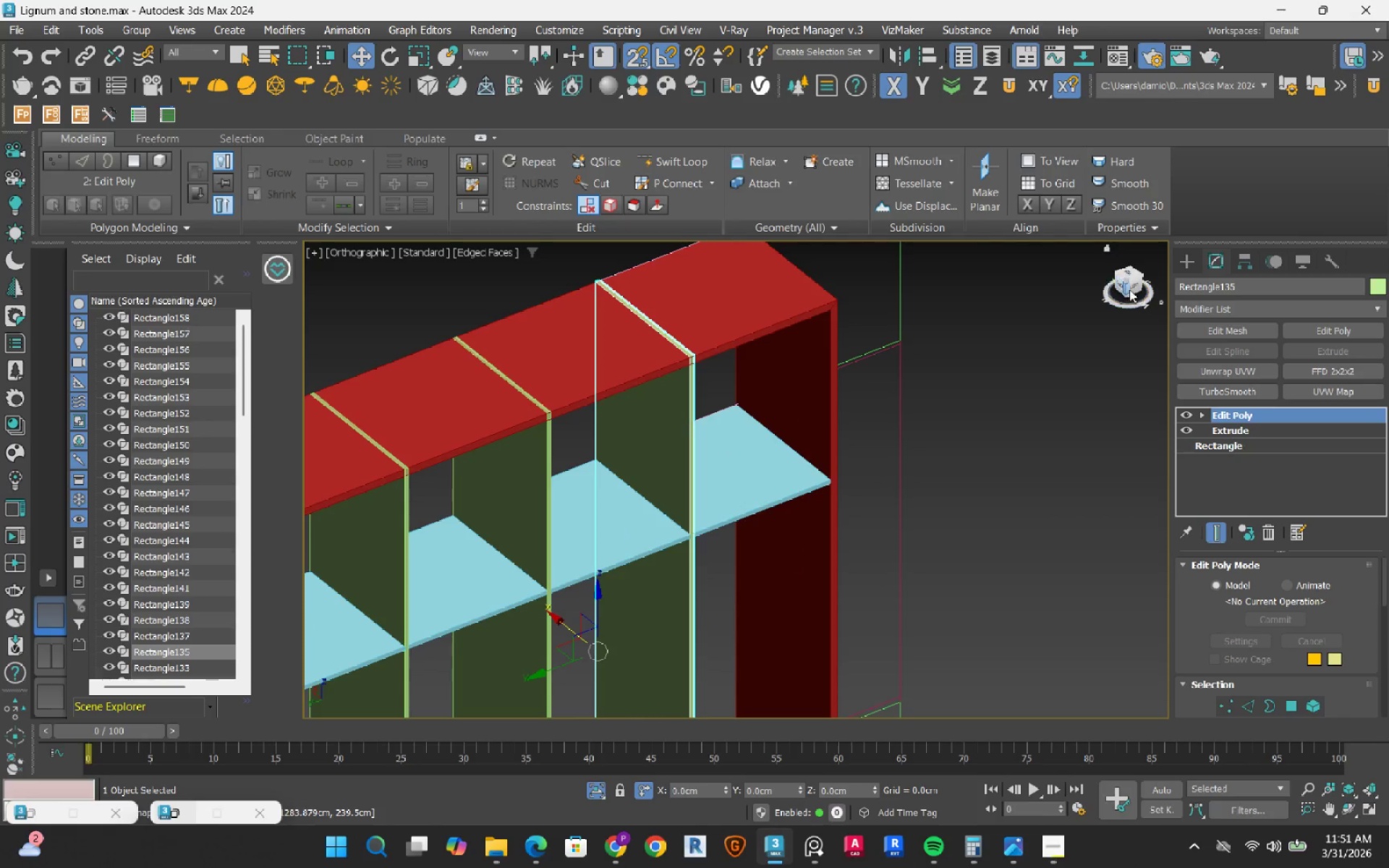 
left_click([1134, 286])
 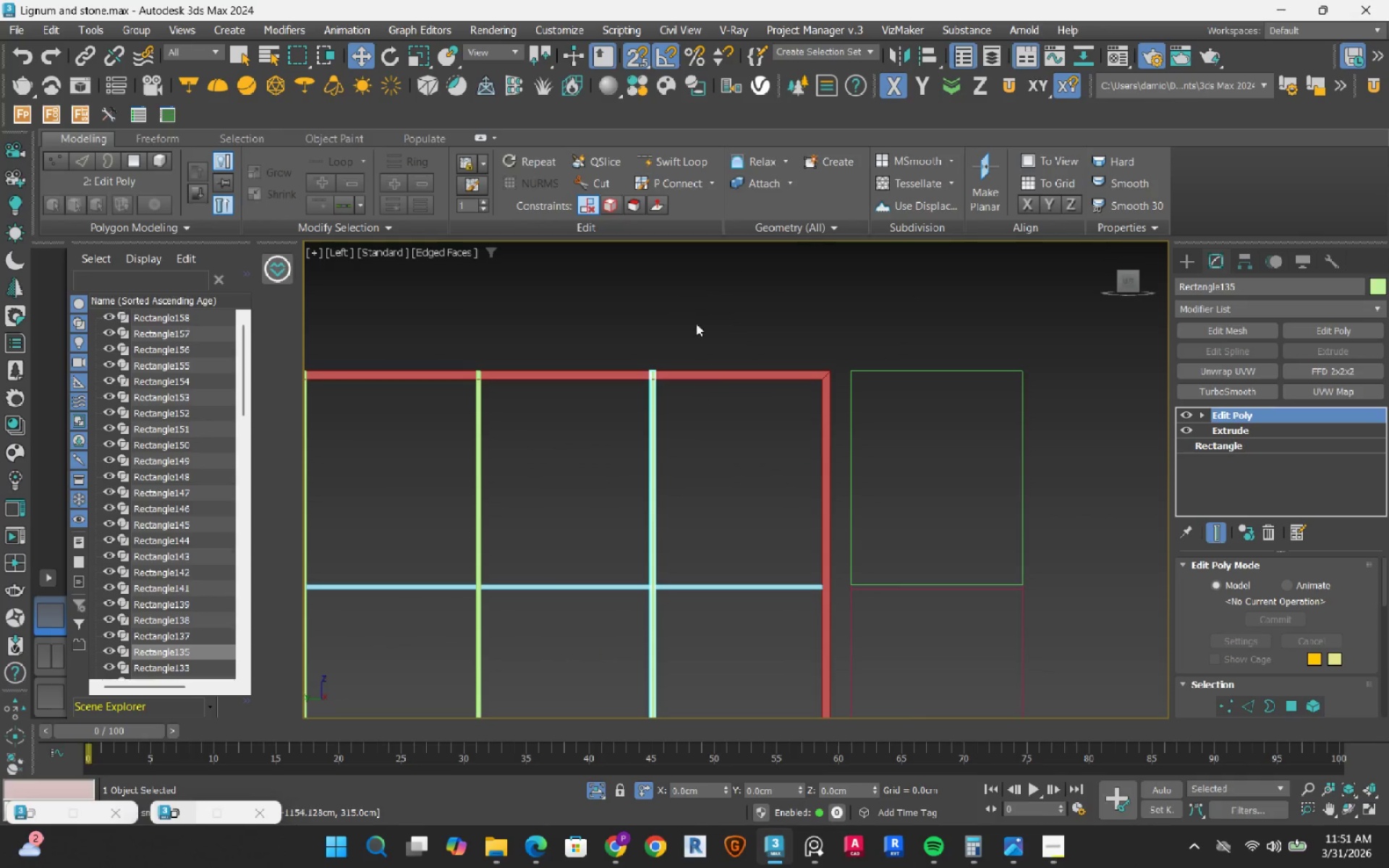 
key(1)
 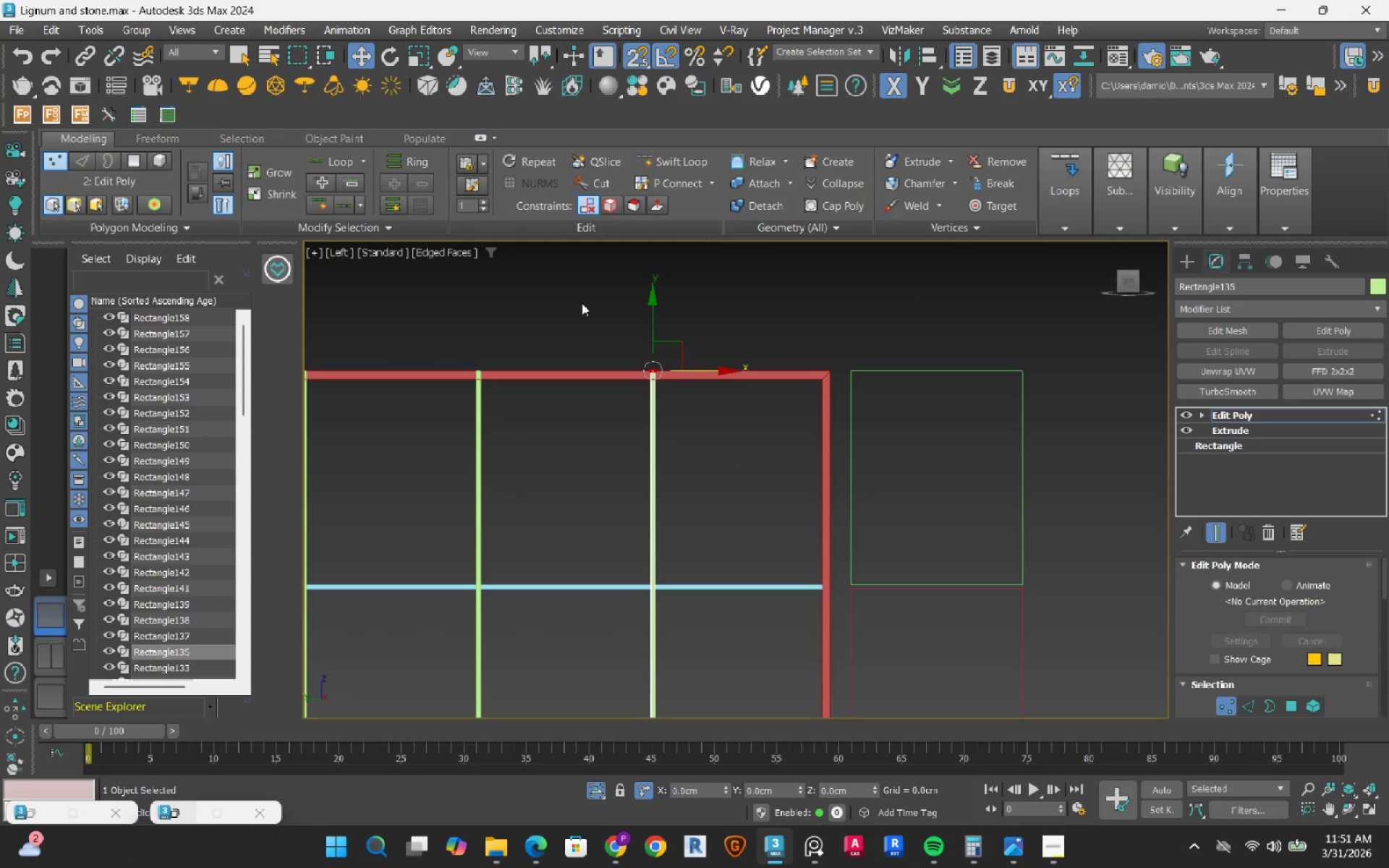 
left_click_drag(start_coordinate=[581, 303], to_coordinate=[694, 435])
 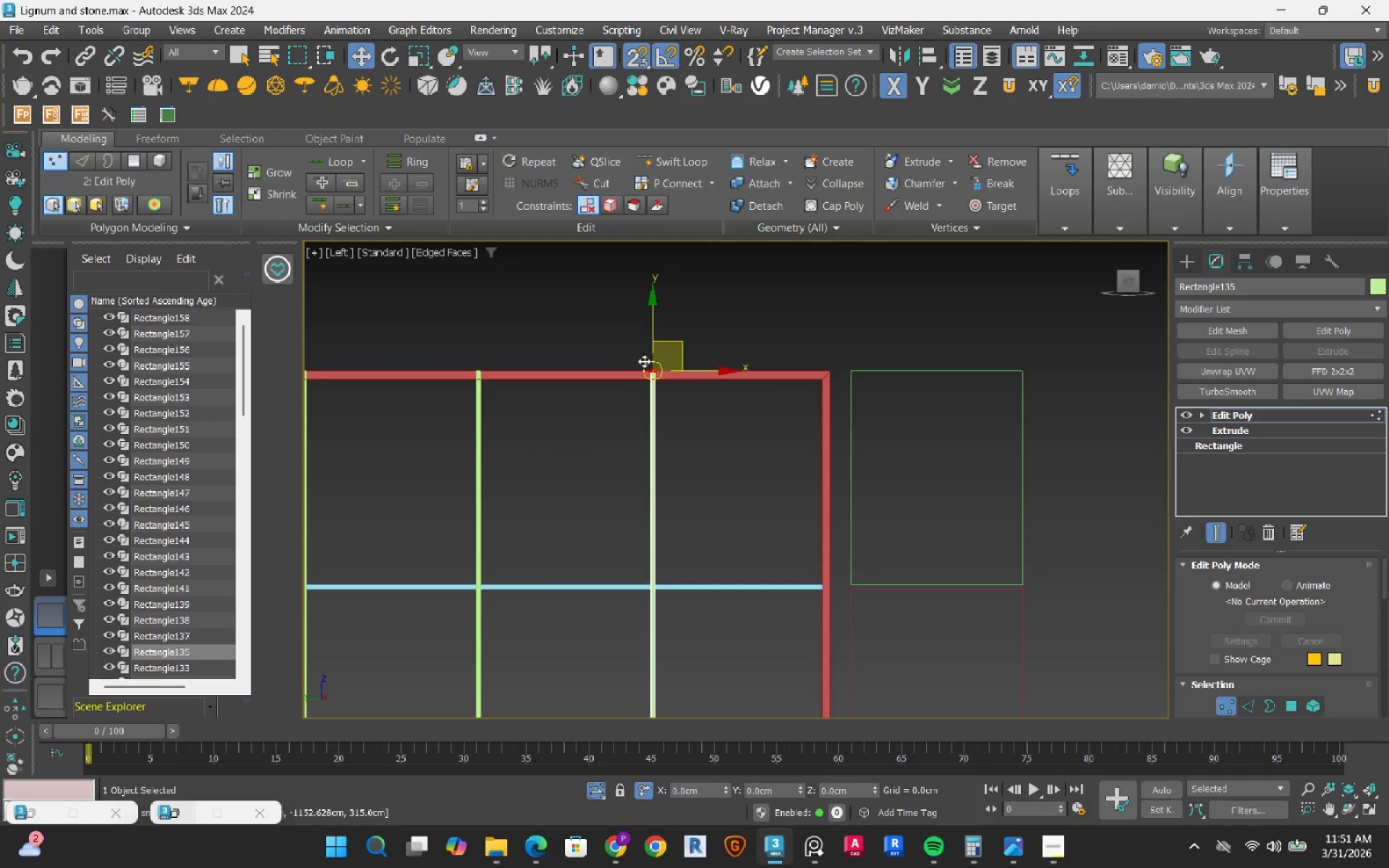 
scroll: coordinate [644, 361], scroll_direction: up, amount: 3.0
 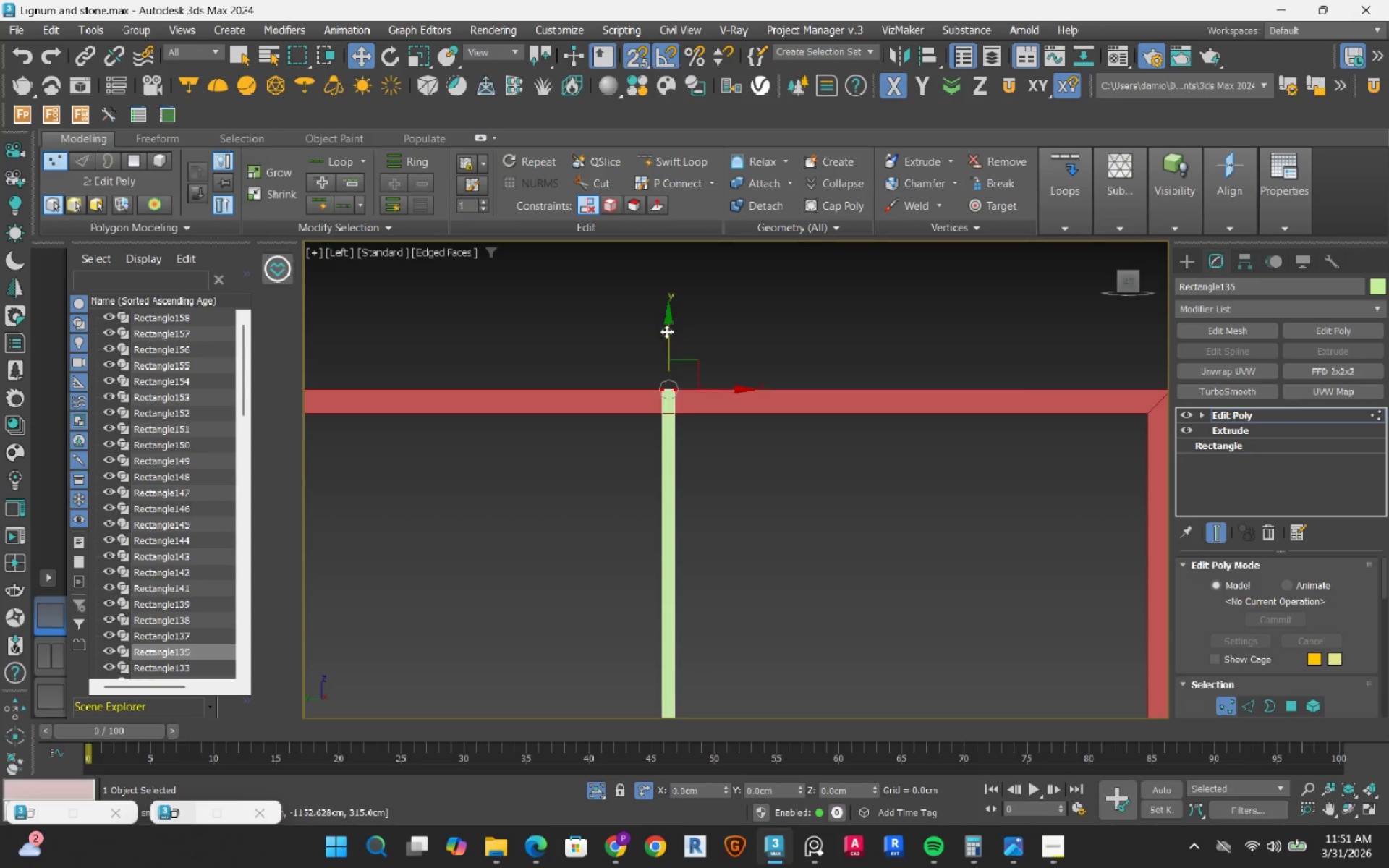 
left_click_drag(start_coordinate=[671, 324], to_coordinate=[703, 420])
 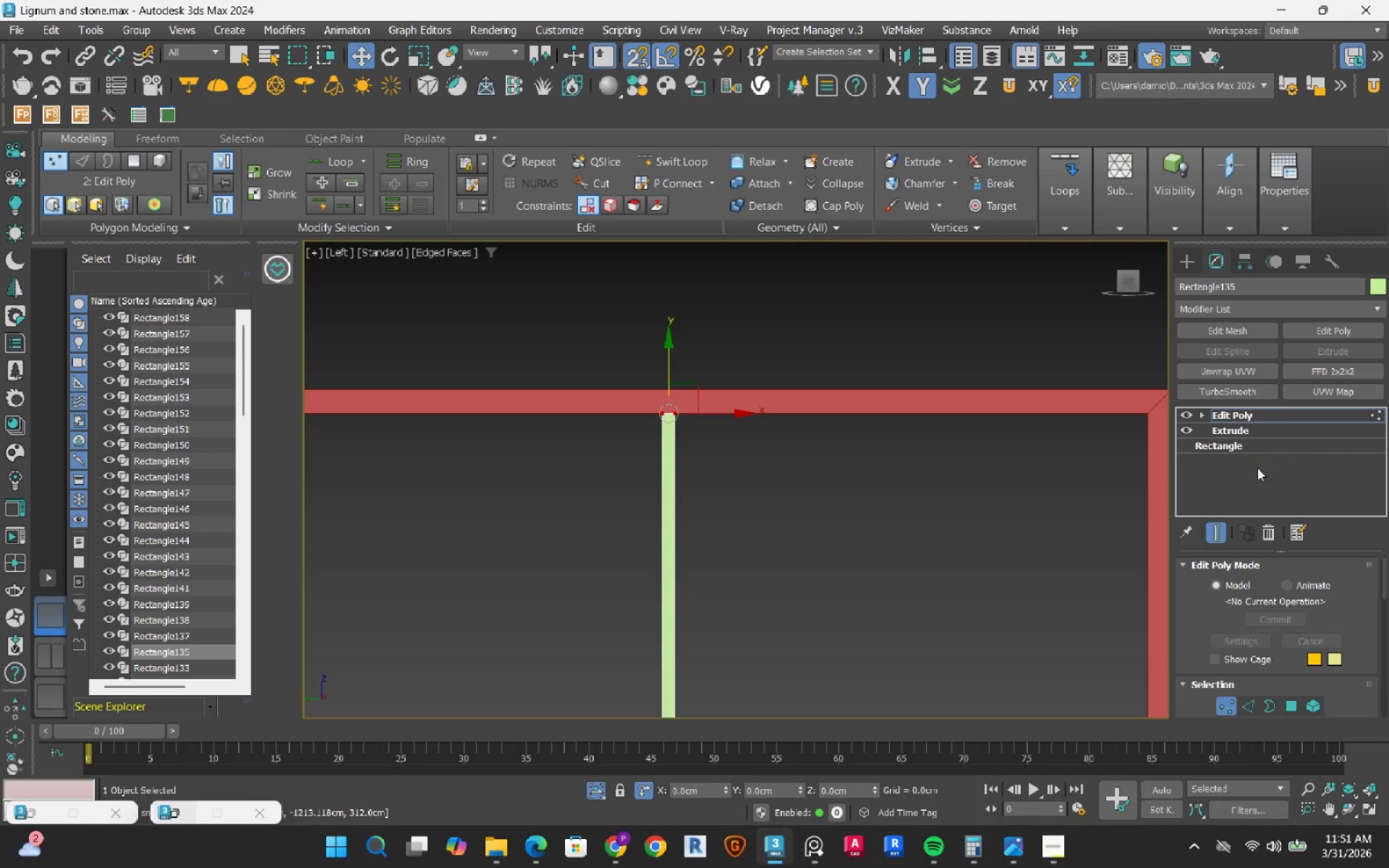 
wait(5.61)
 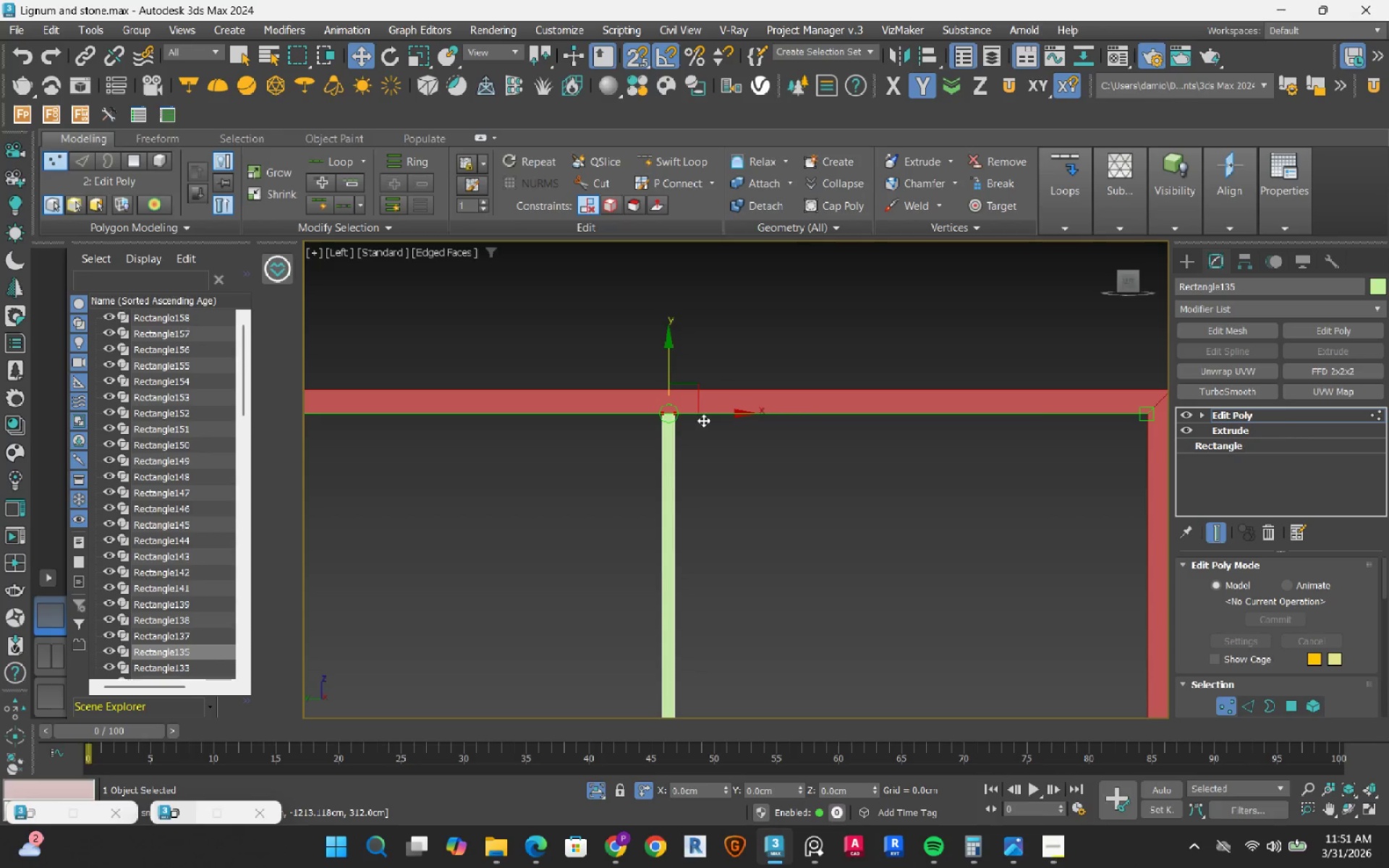 
scroll: coordinate [748, 387], scroll_direction: down, amount: 3.0
 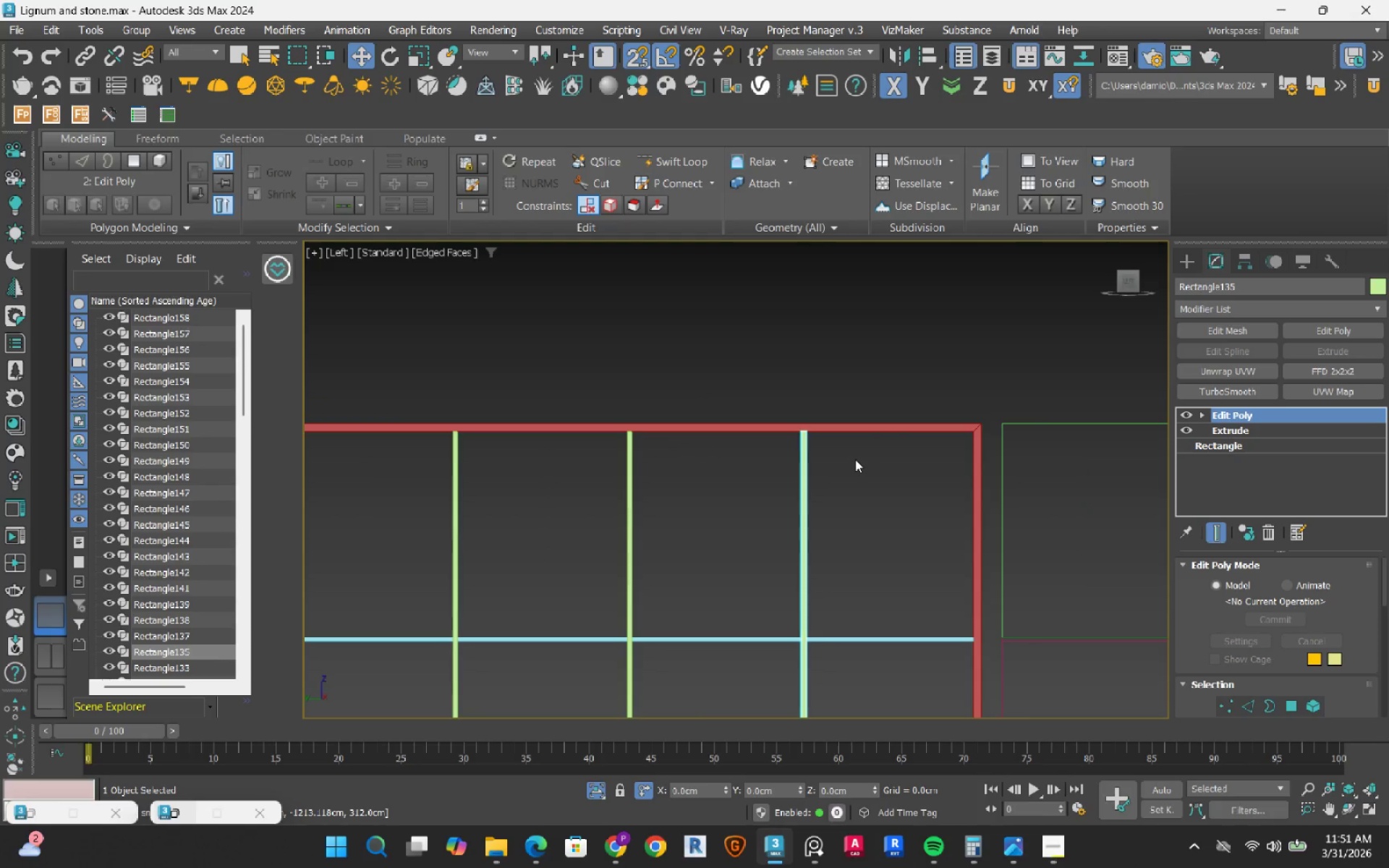 
key(S)
 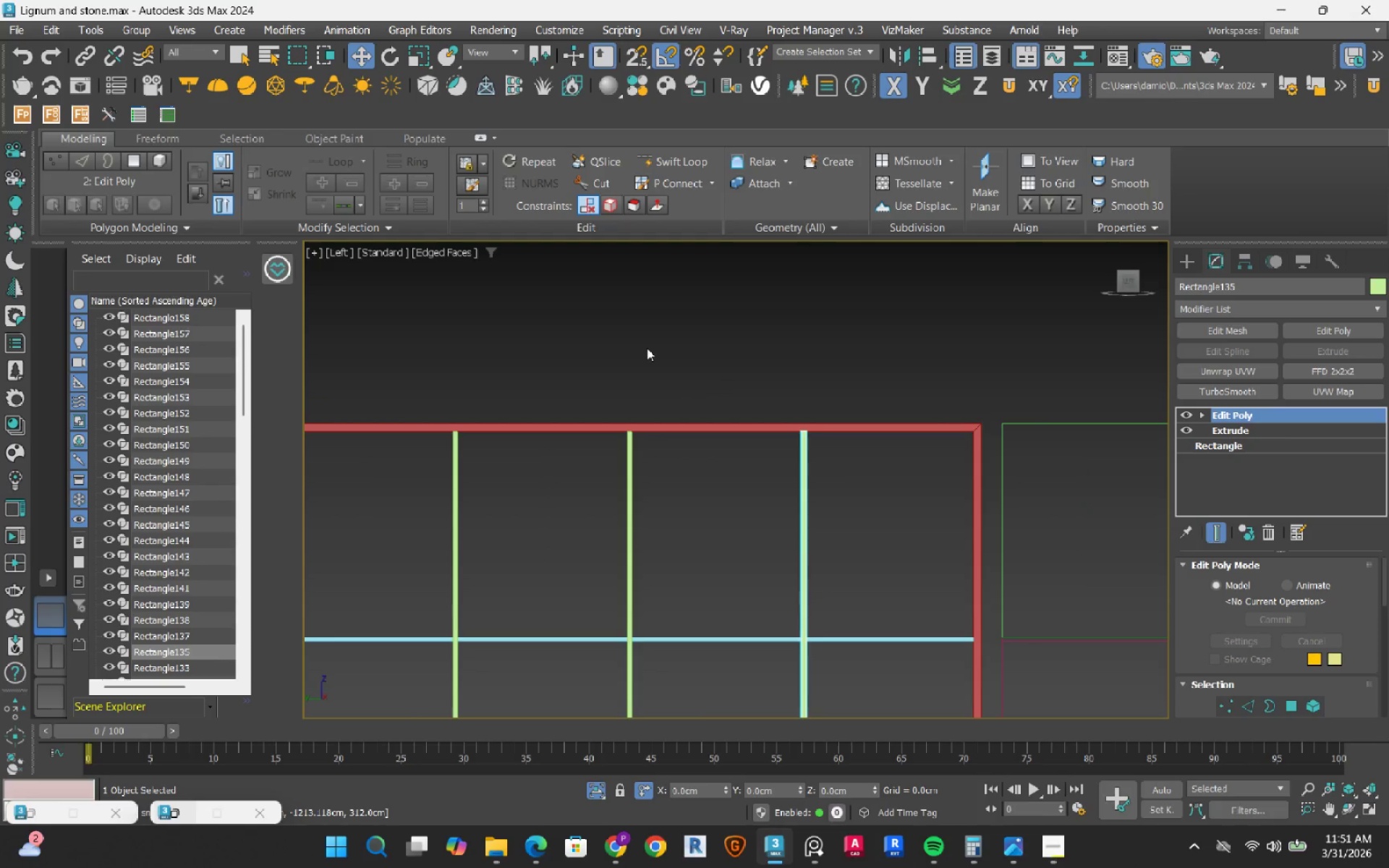 
hold_key(key=AltLeft, duration=0.66)
 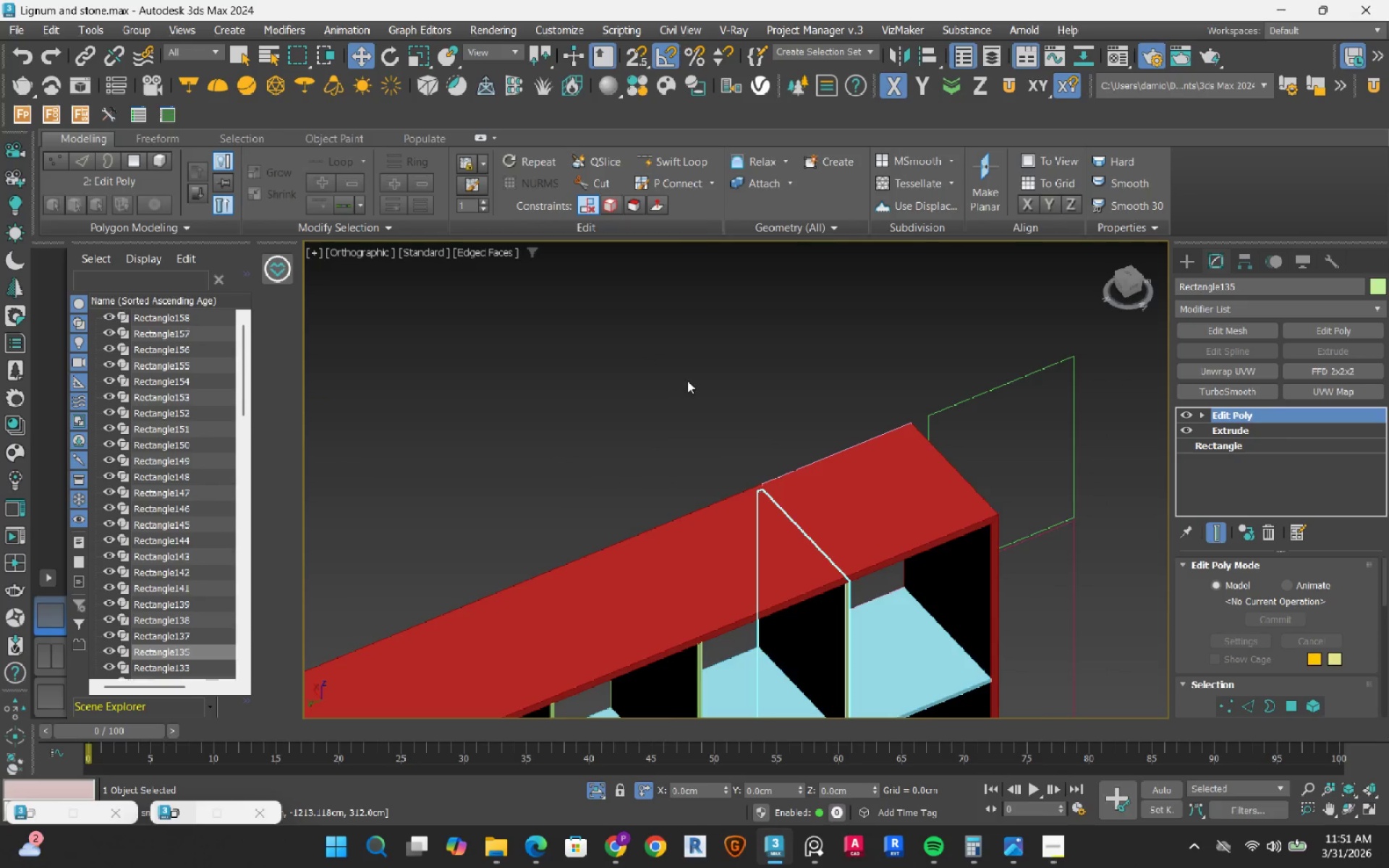 
left_click([687, 380])
 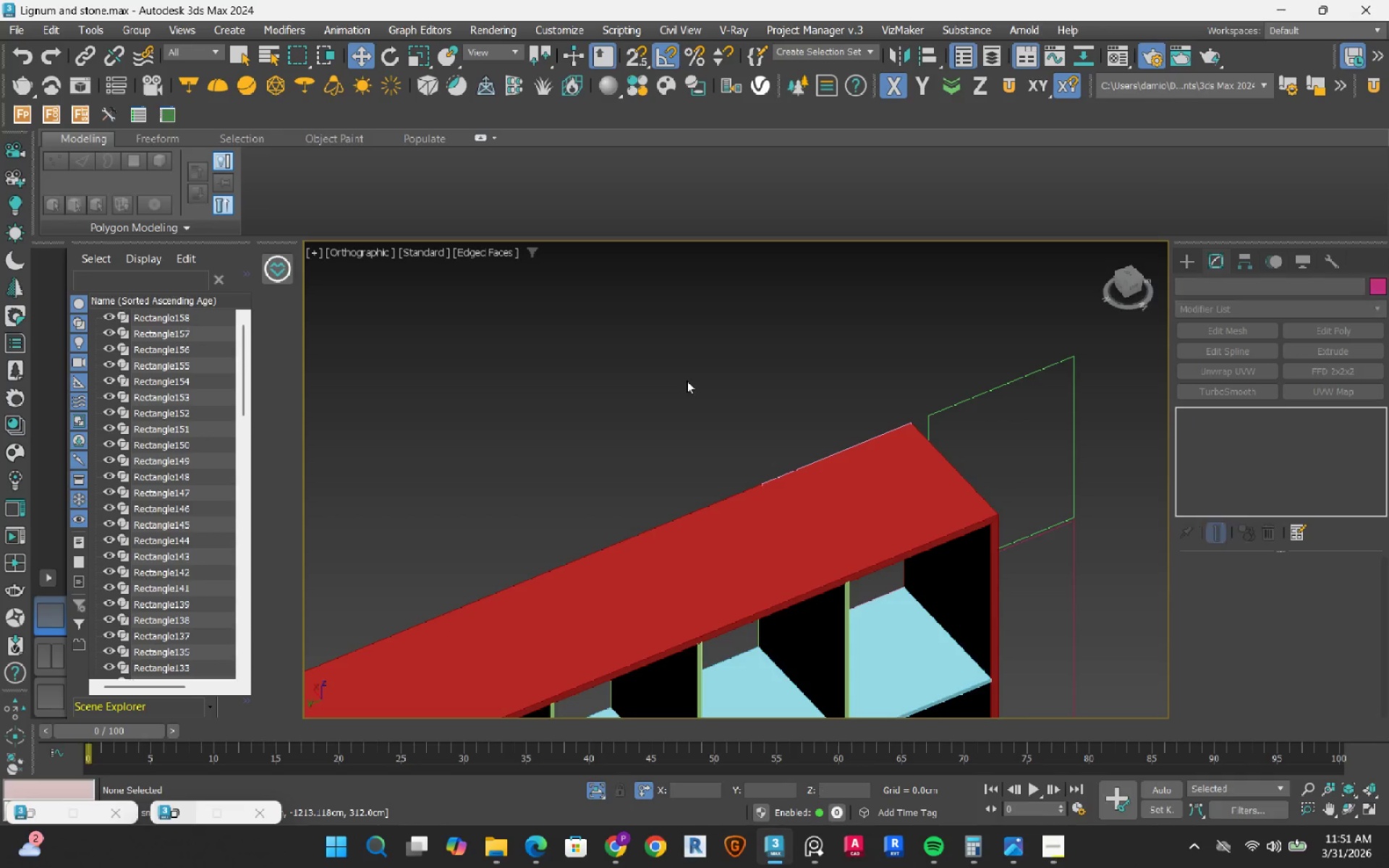 
scroll: coordinate [687, 380], scroll_direction: down, amount: 2.0
 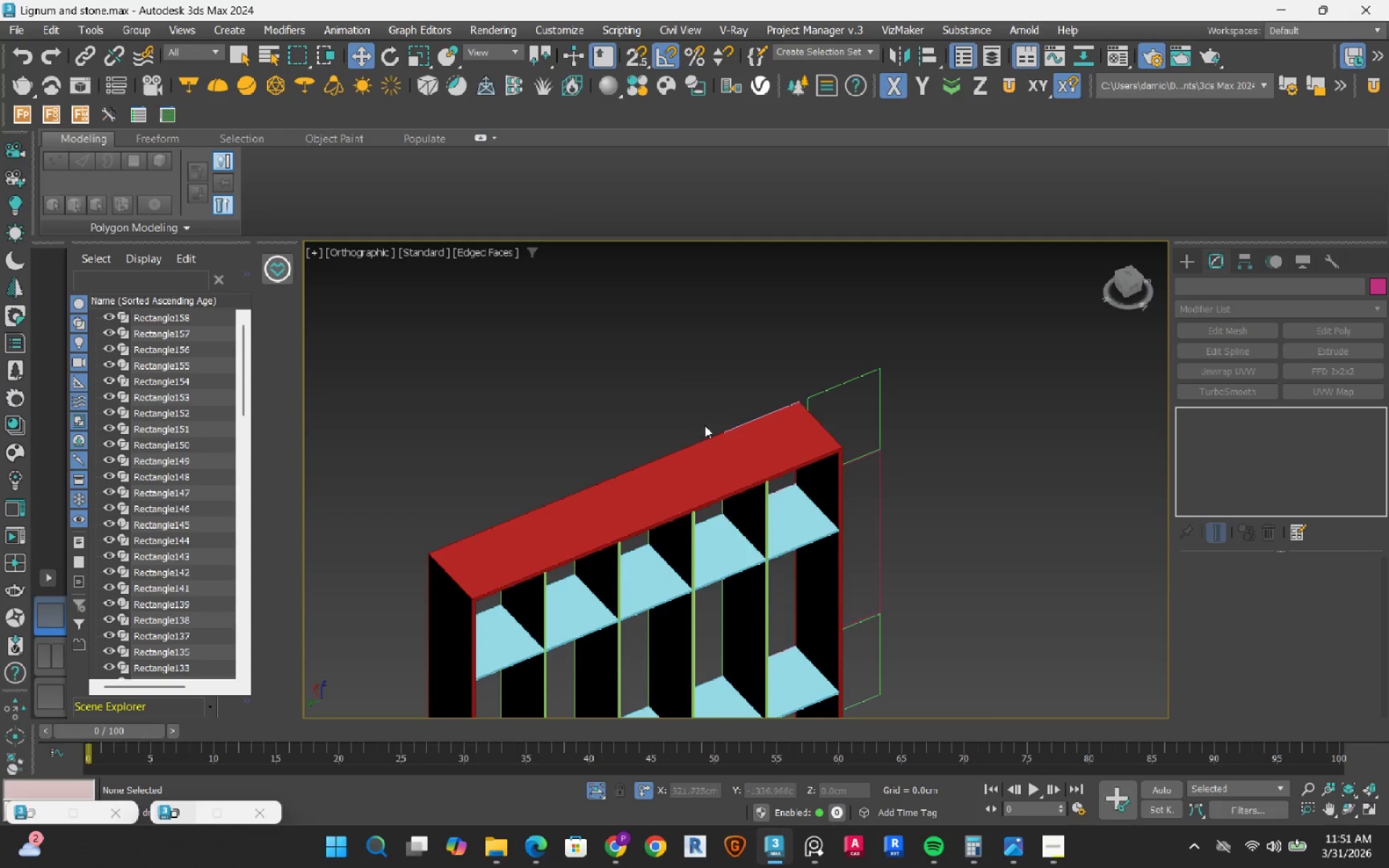 
scroll: coordinate [744, 428], scroll_direction: up, amount: 3.0
 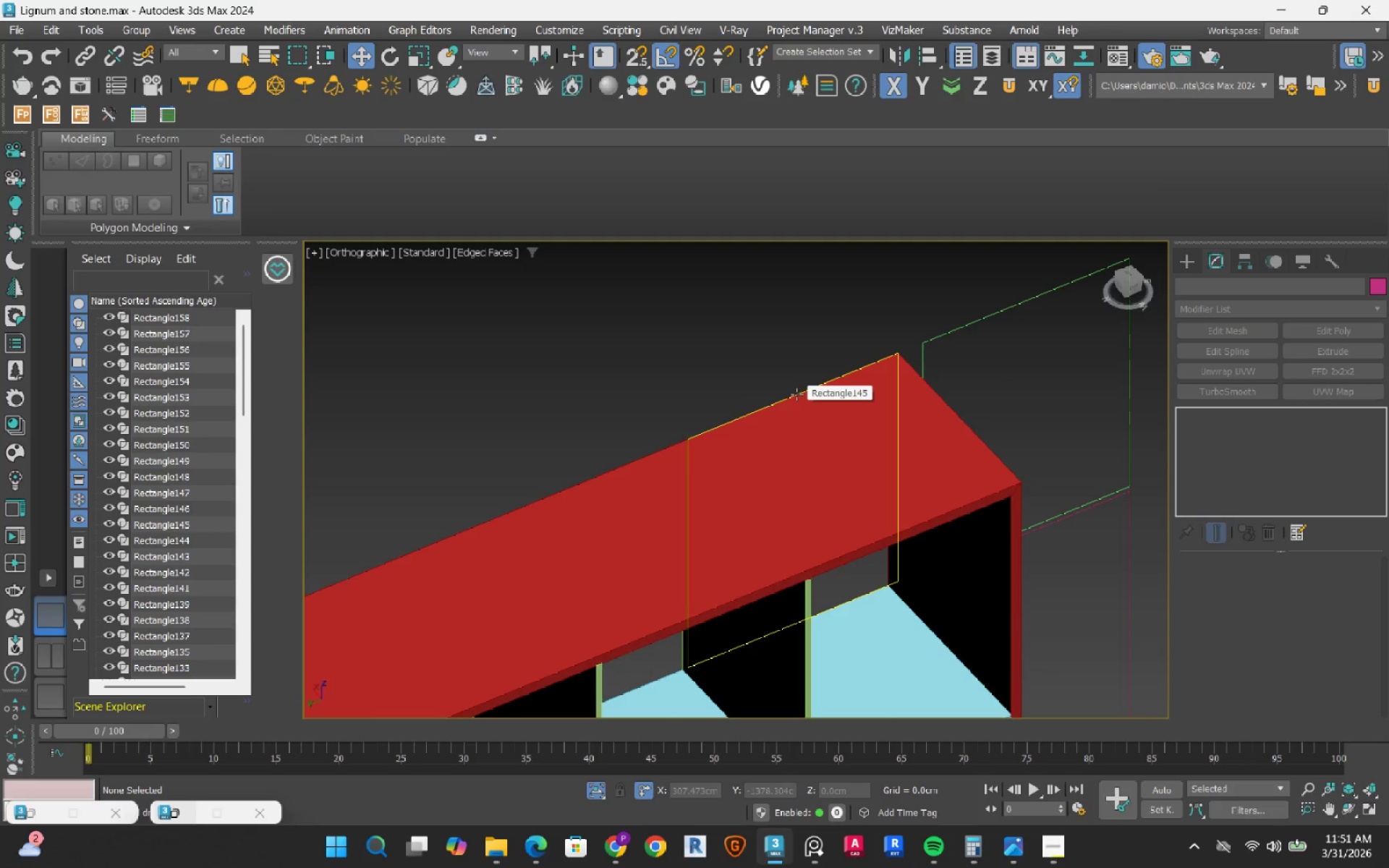 
left_click([797, 394])
 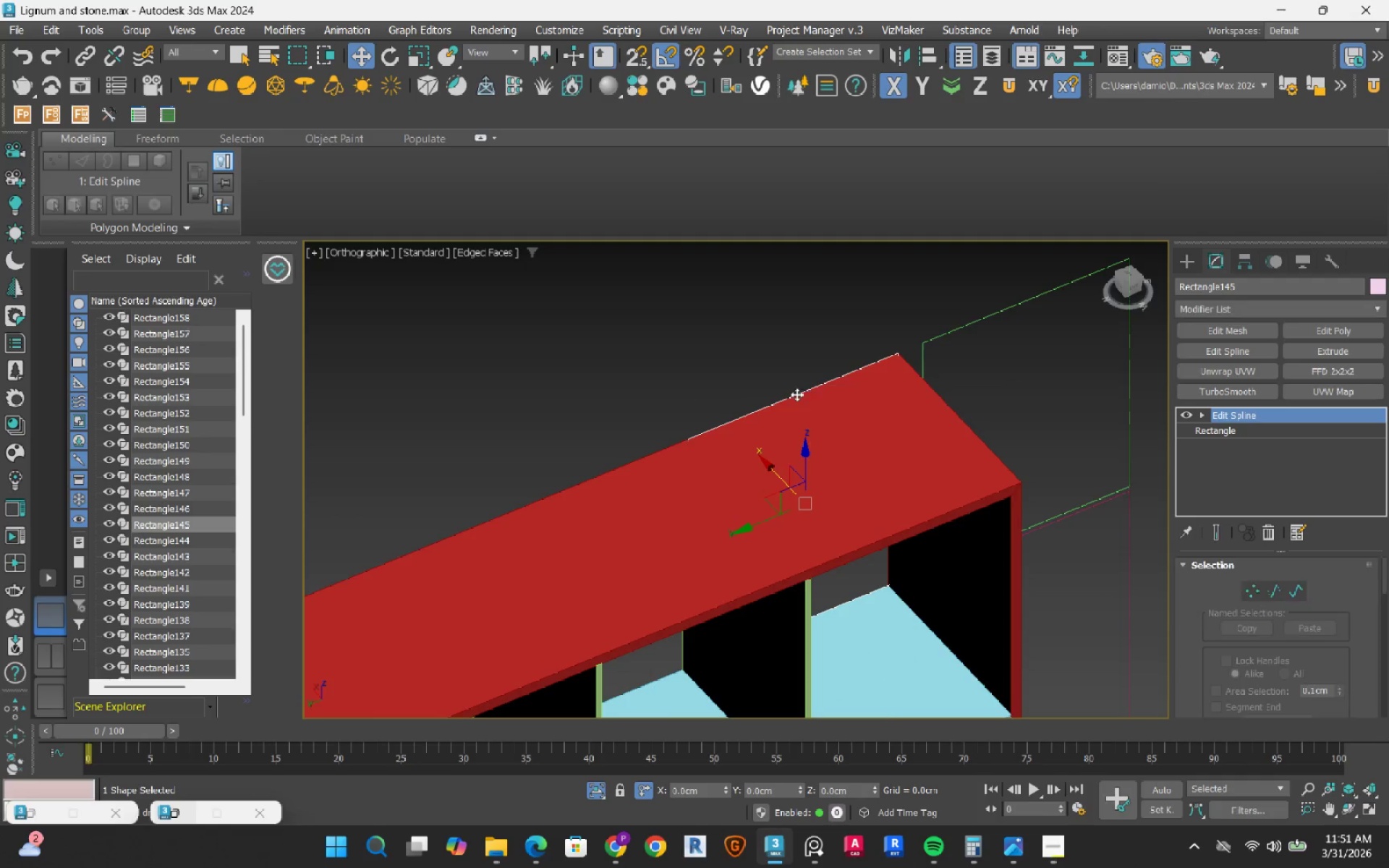 
hold_key(key=AltLeft, duration=1.53)
 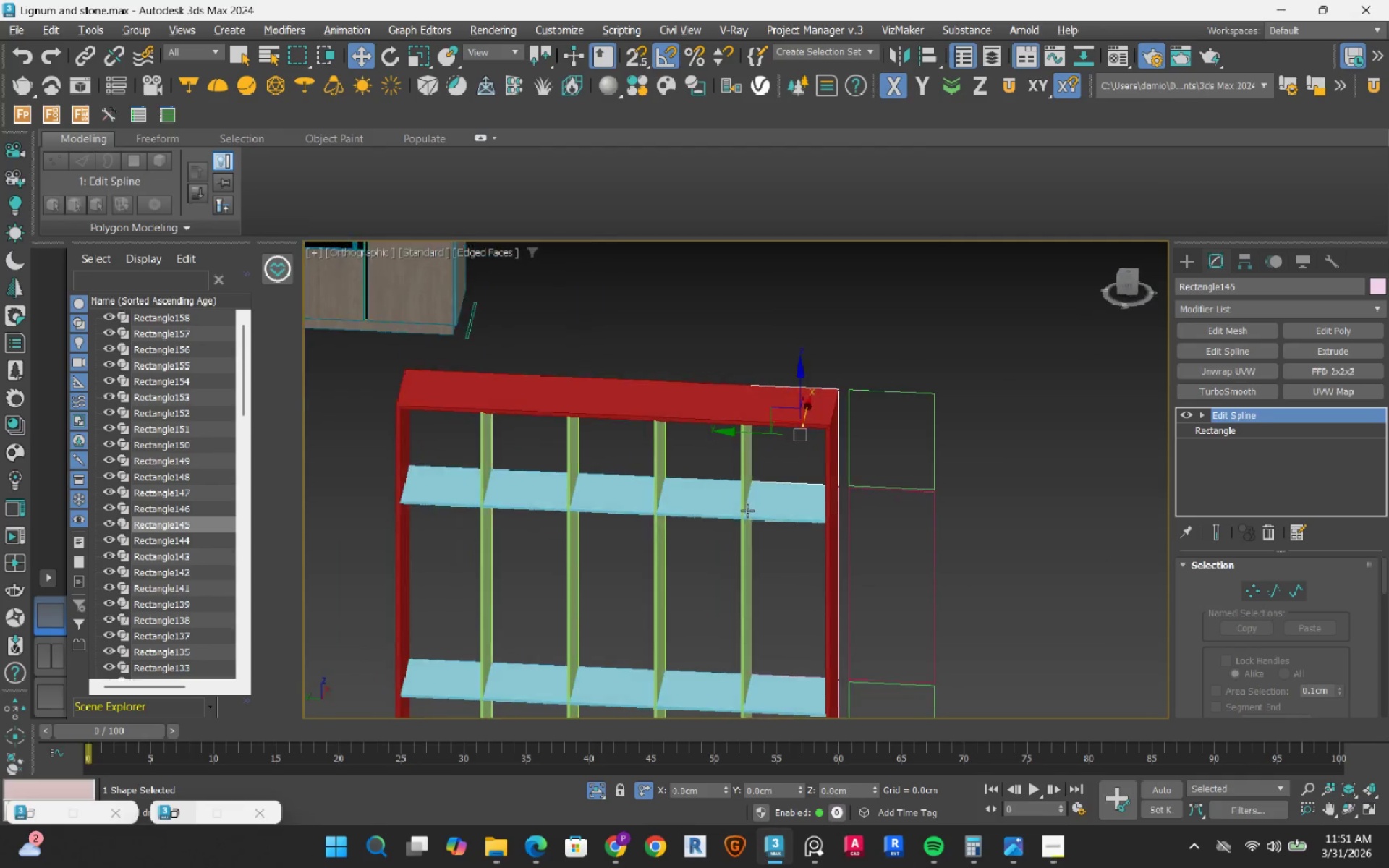 
scroll: coordinate [797, 394], scroll_direction: down, amount: 3.0
 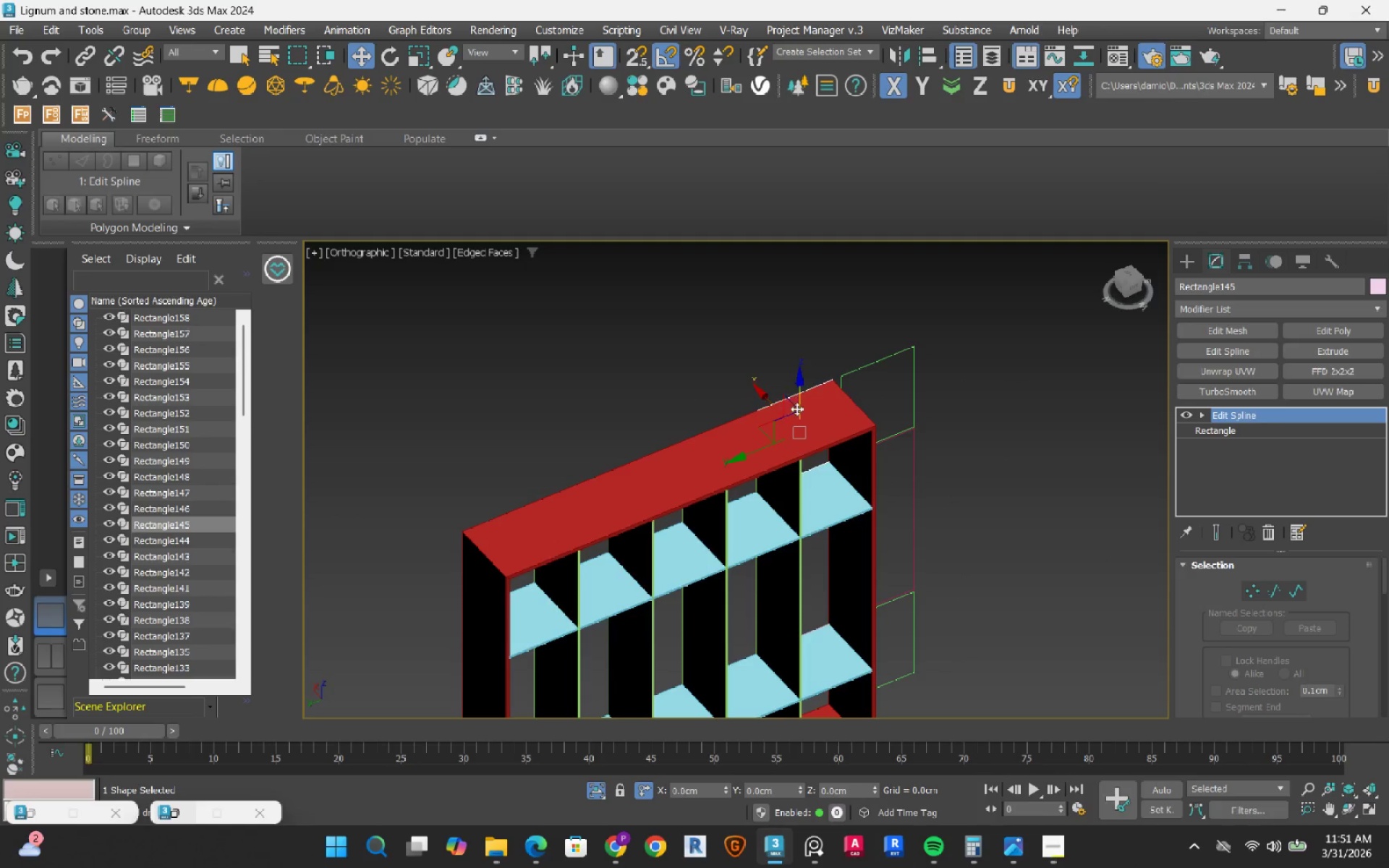 
hold_key(key=AltLeft, duration=0.77)
 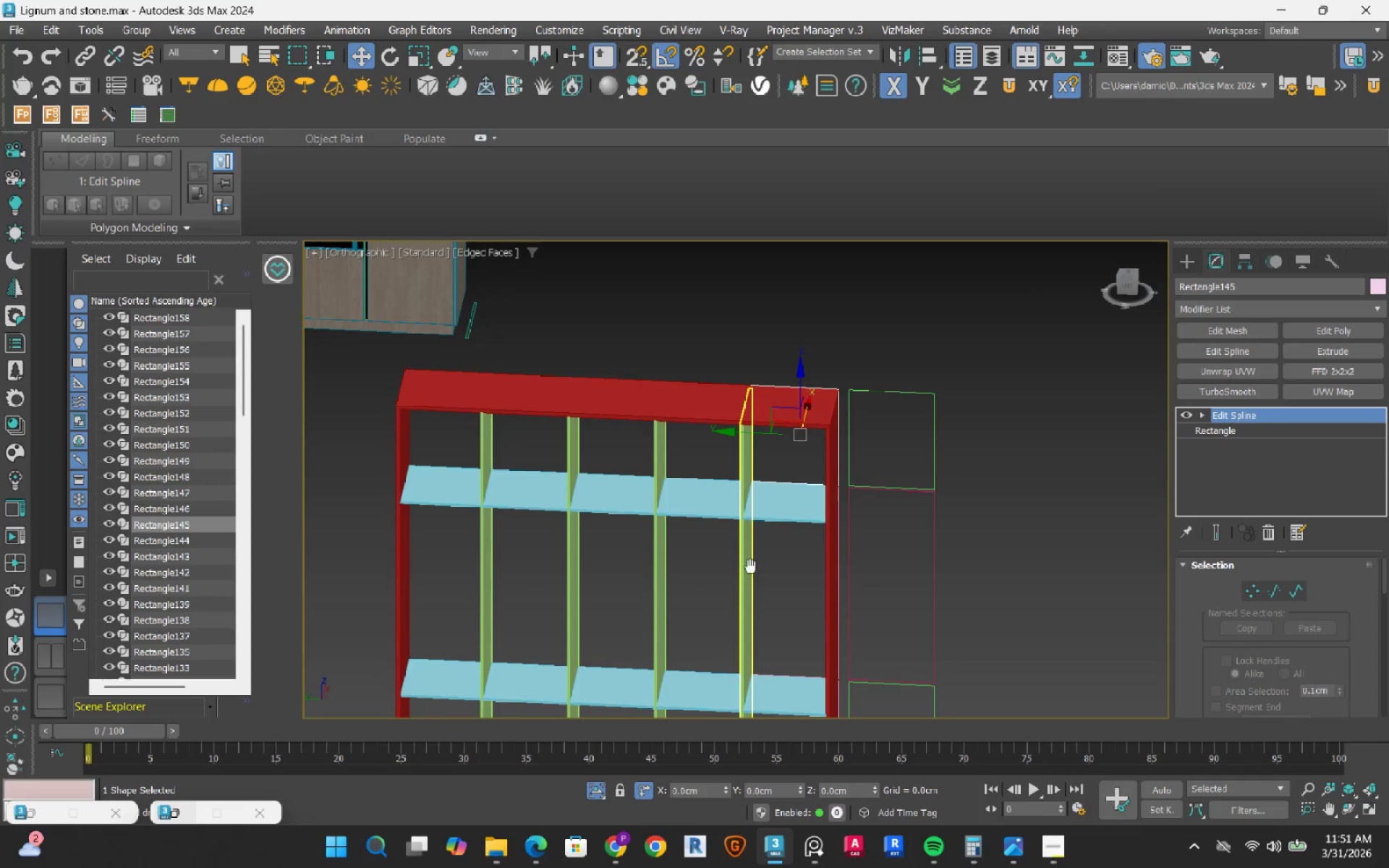 
mouse_move([832, 447])
 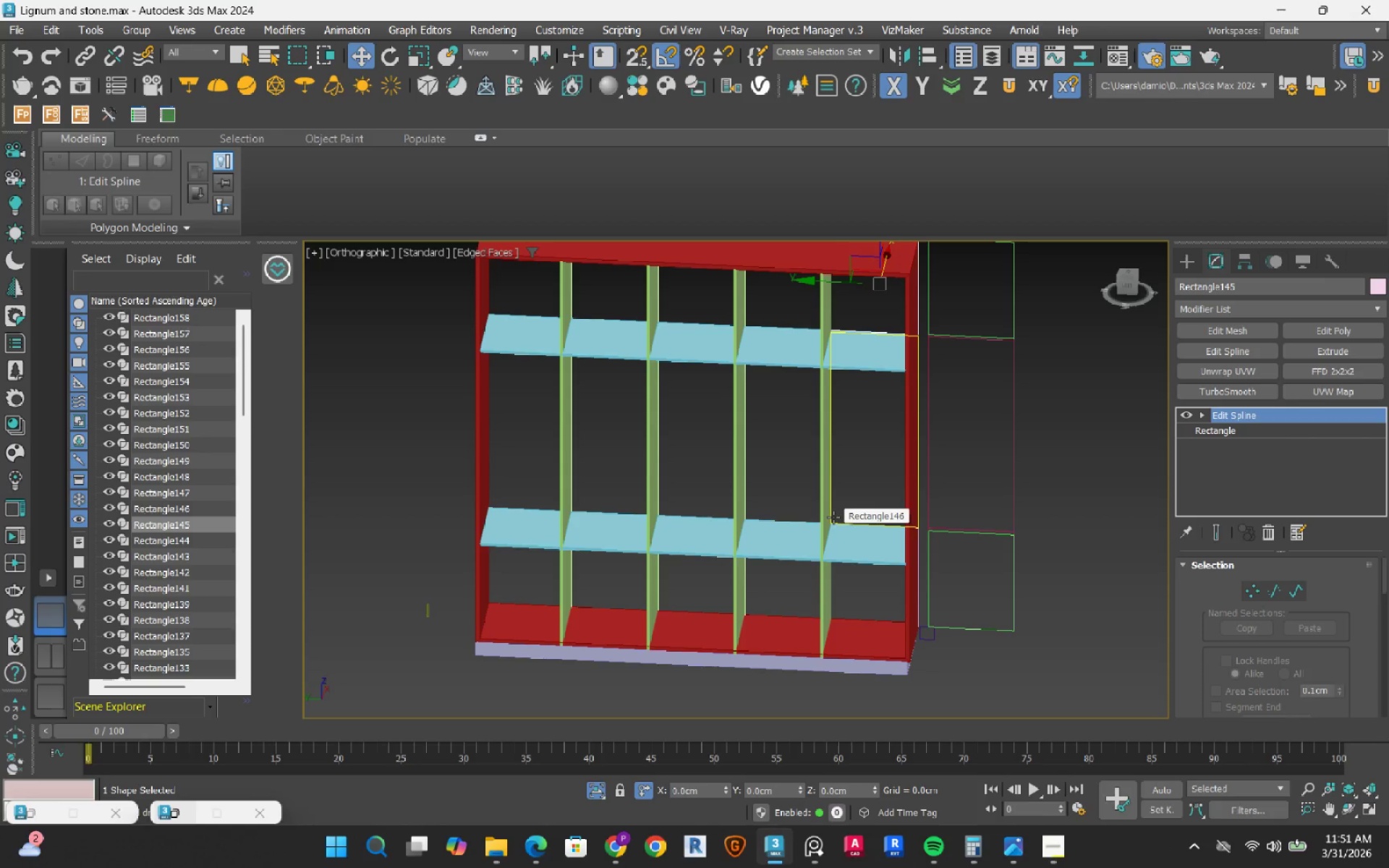 
wait(6.87)
 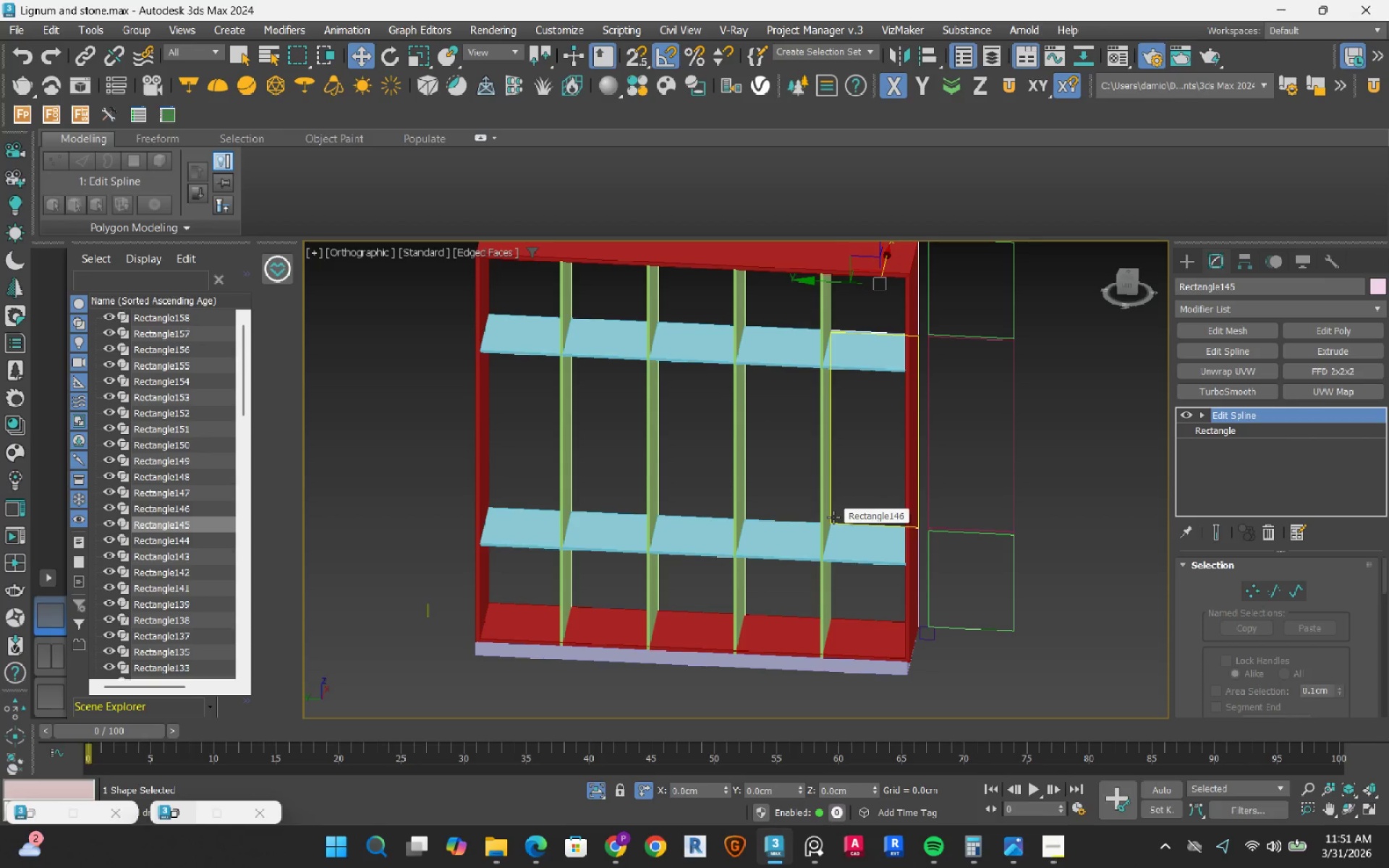 
left_click([1311, 357])
 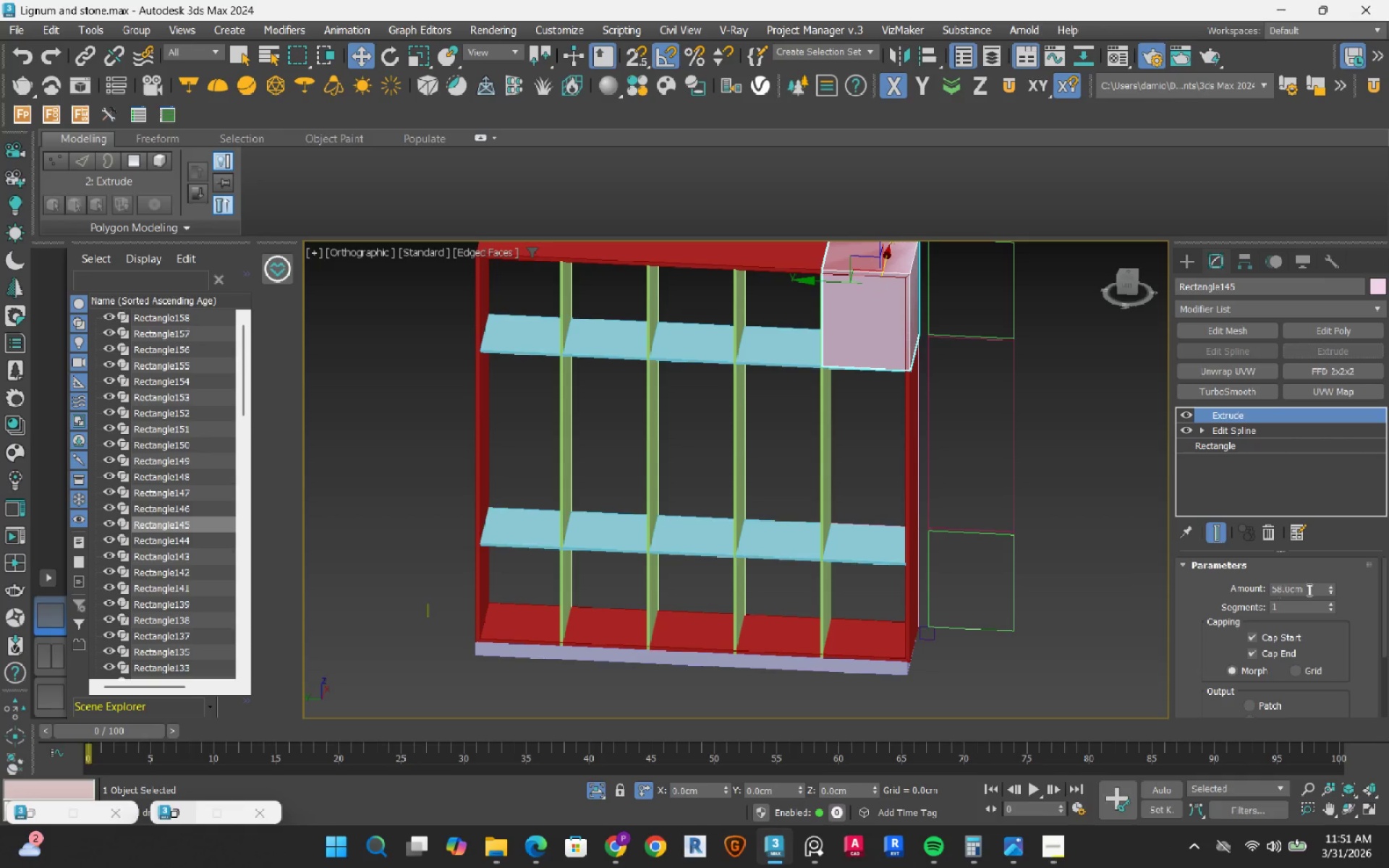 
double_click([1313, 589])
 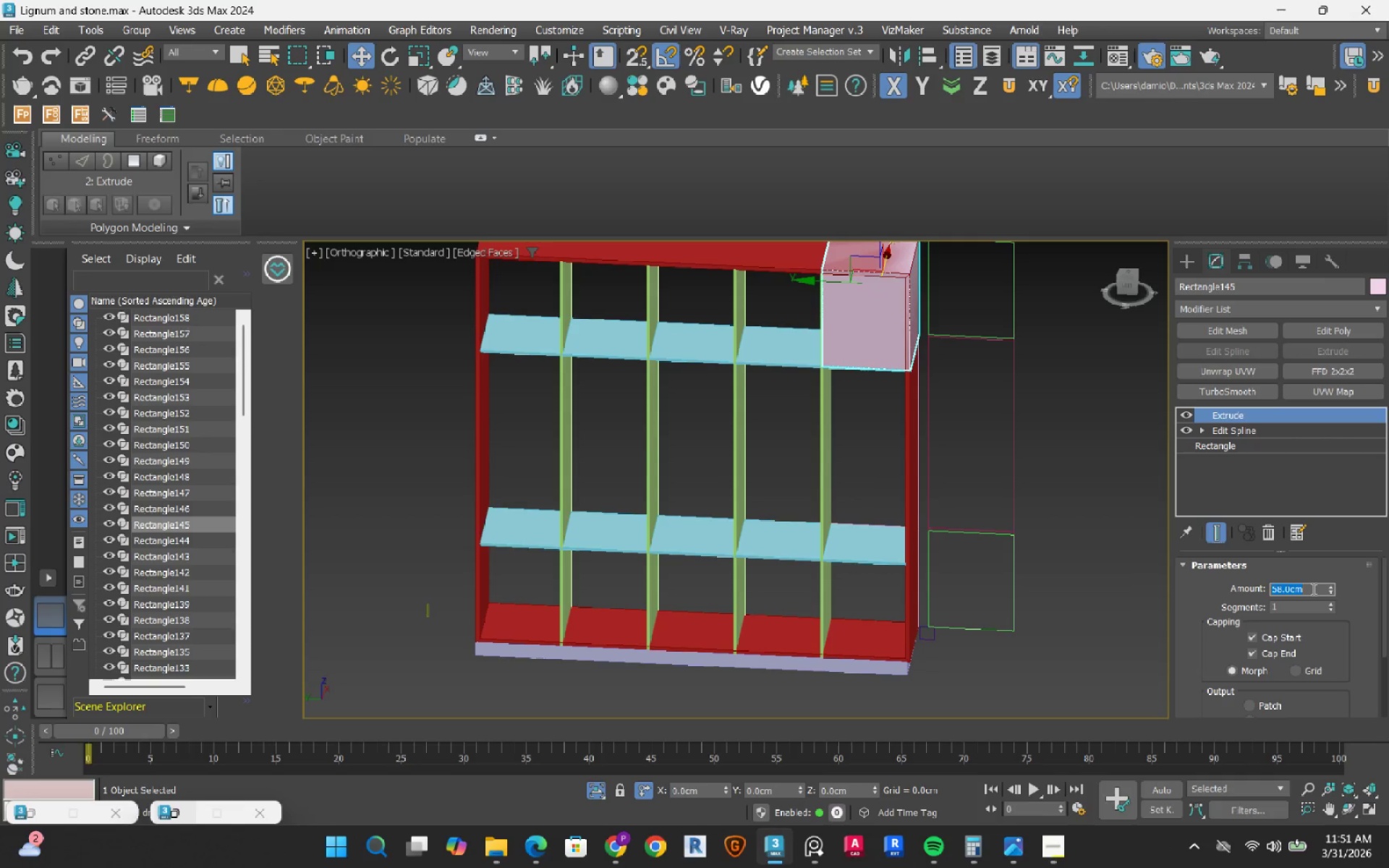 
key(Numpad1)
 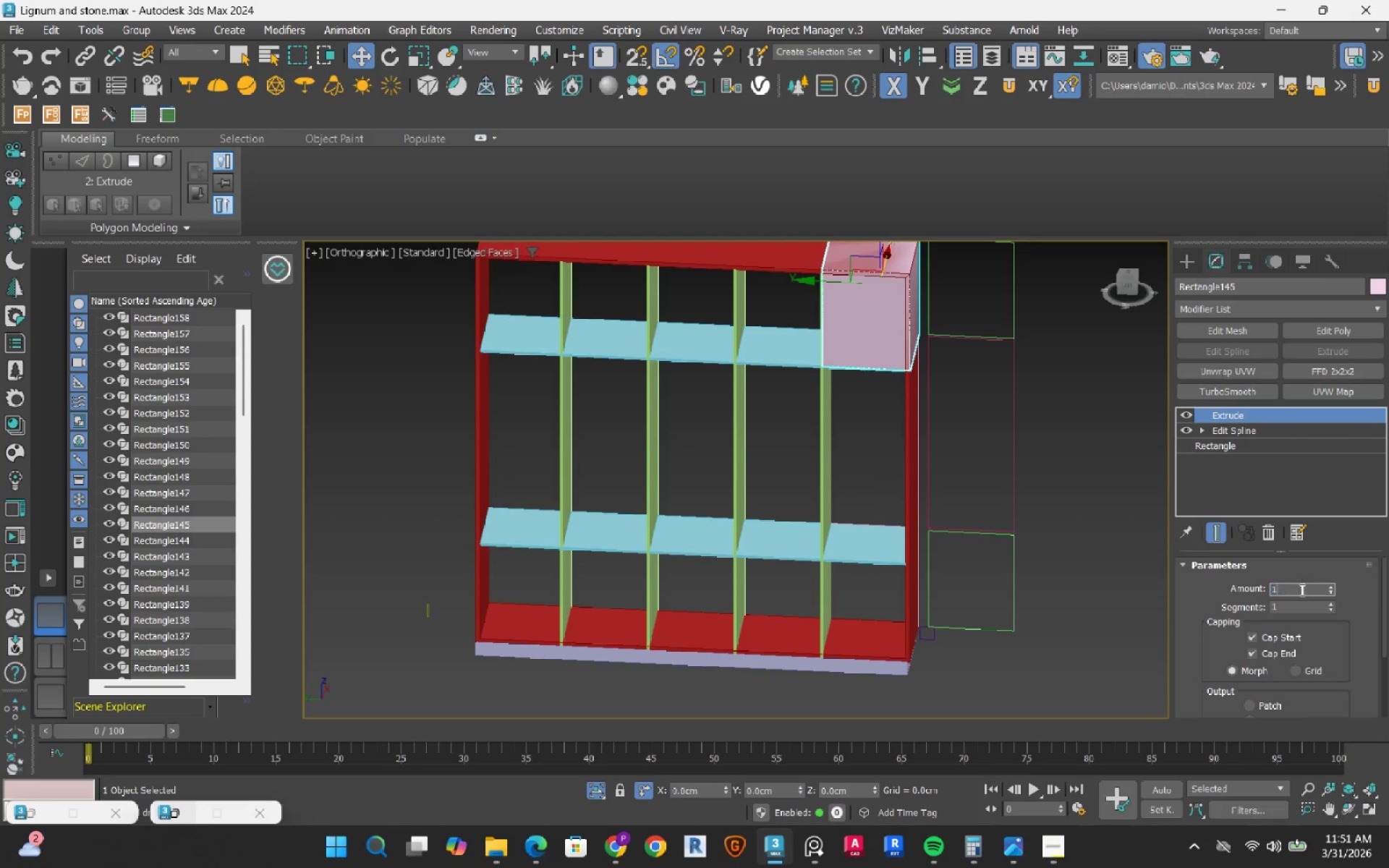 
key(NumpadEnter)
 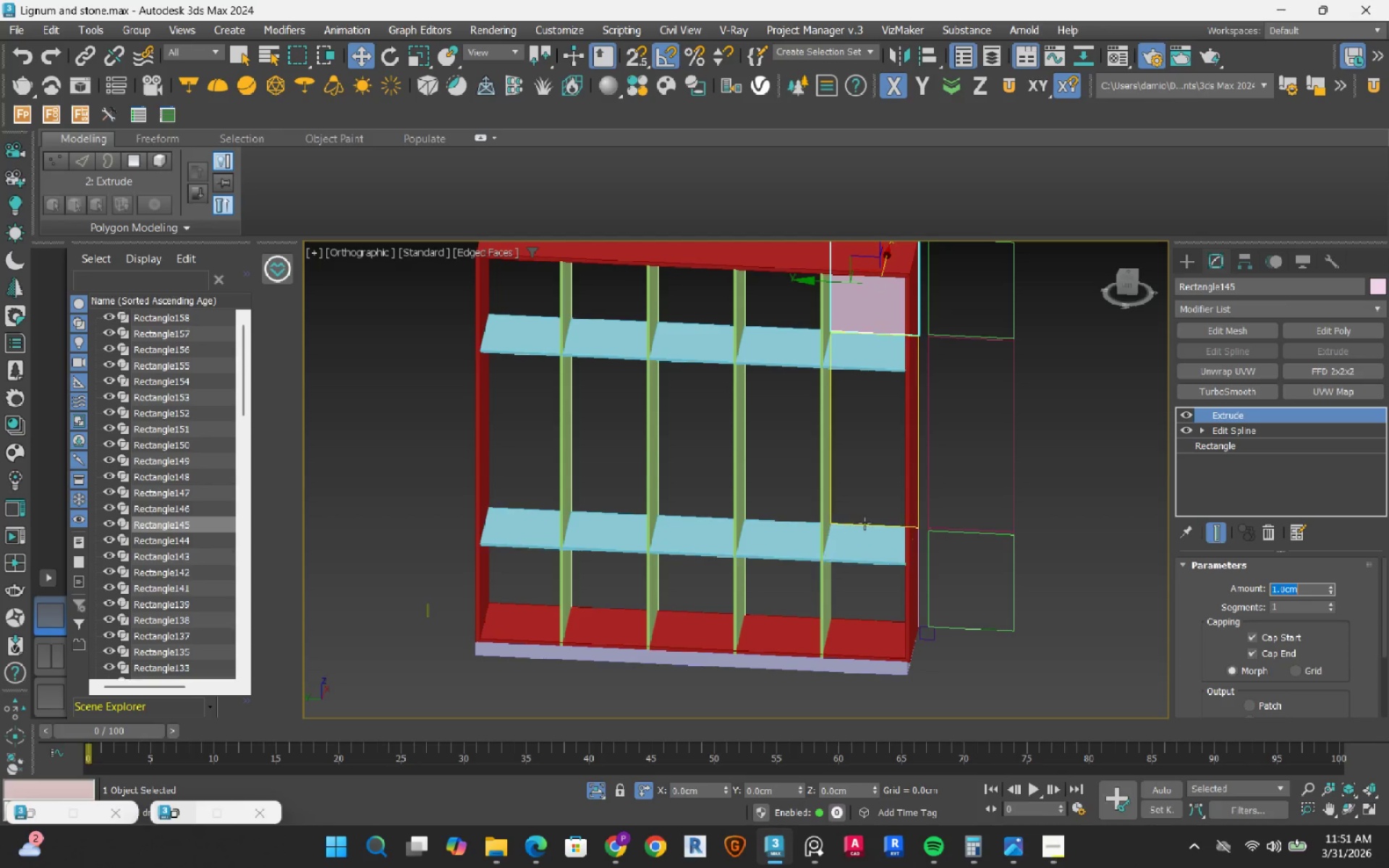 
left_click([865, 523])
 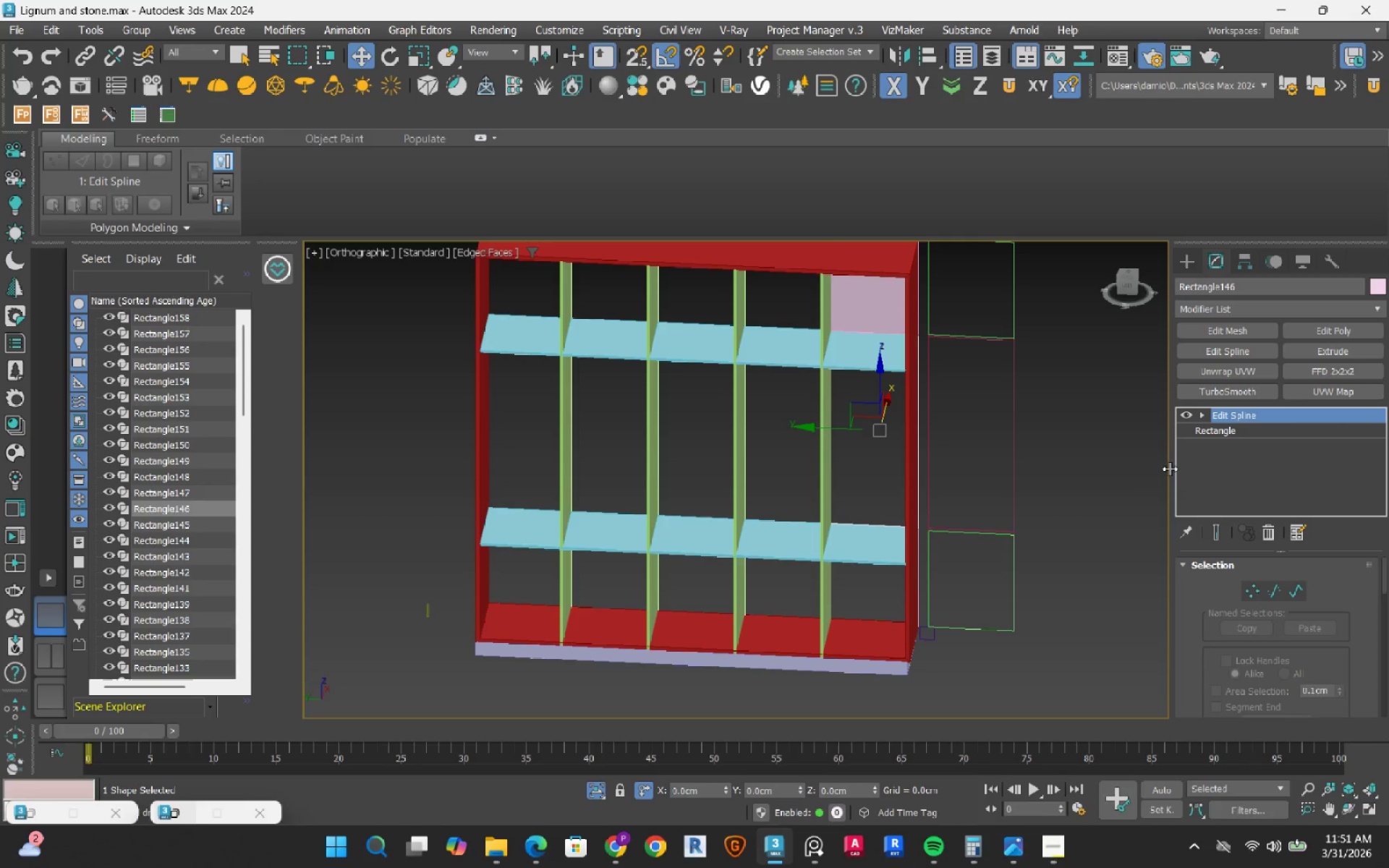 
wait(7.16)
 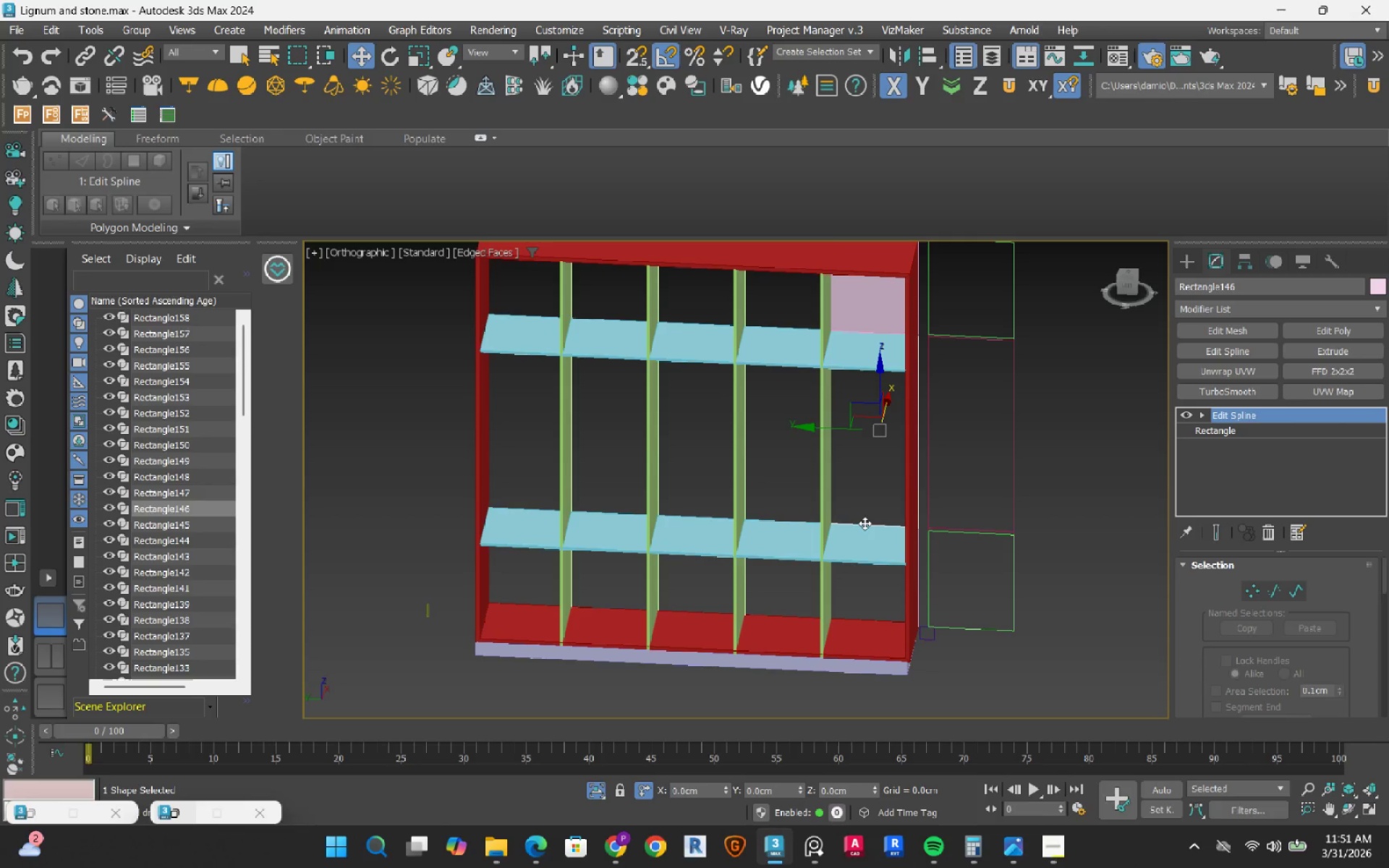 
left_click([860, 309])
 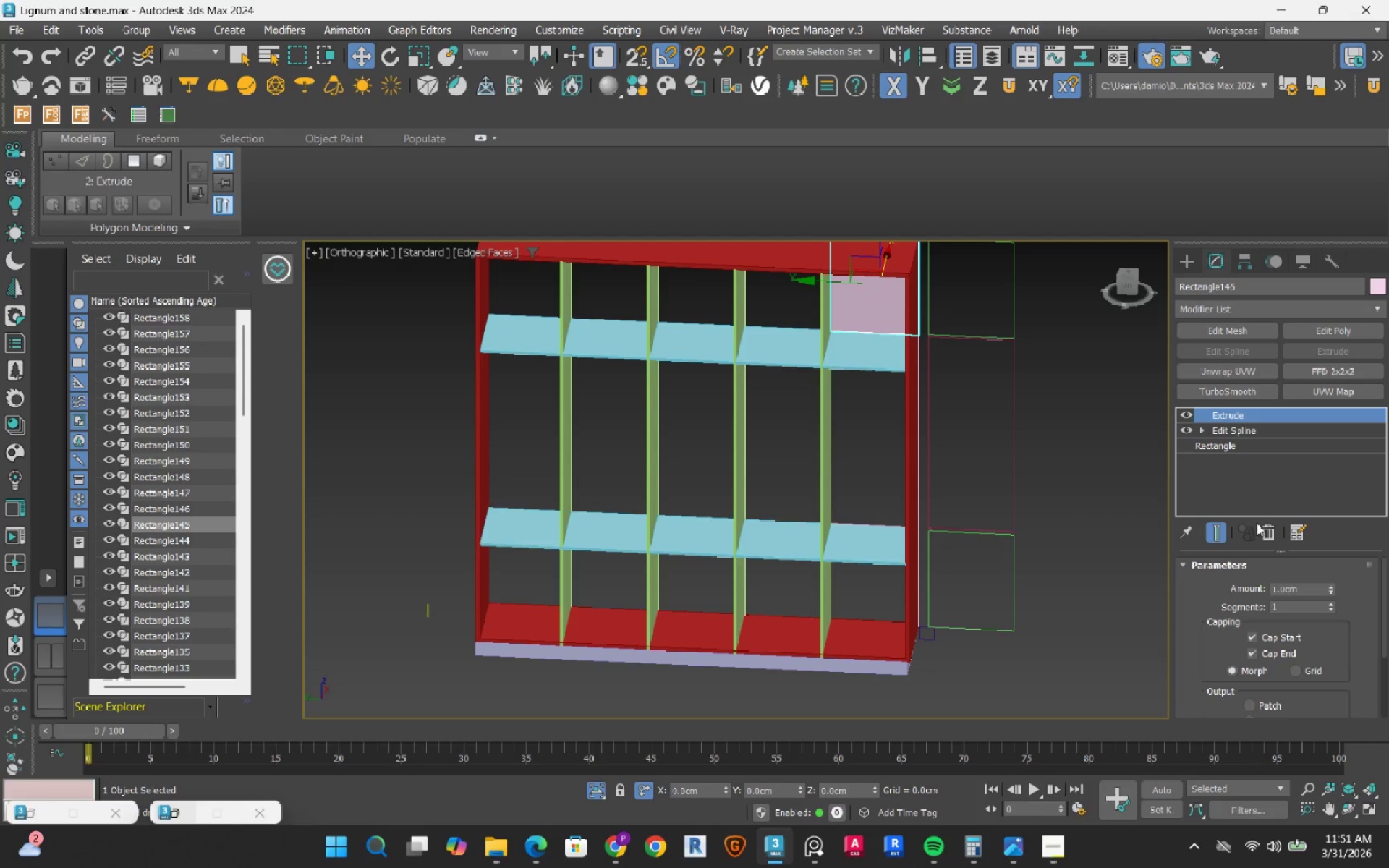 
left_click([1262, 530])
 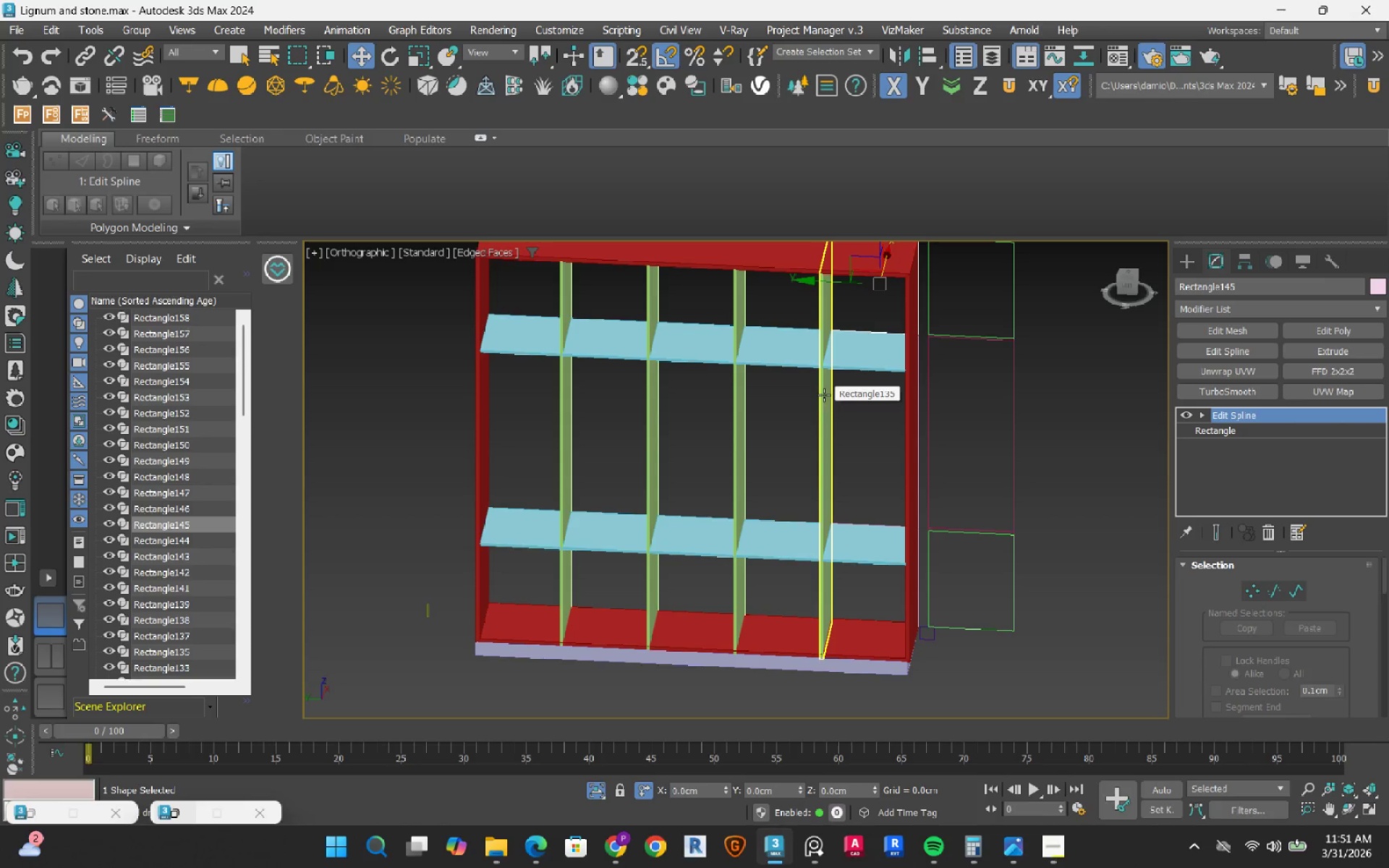 
wait(5.1)
 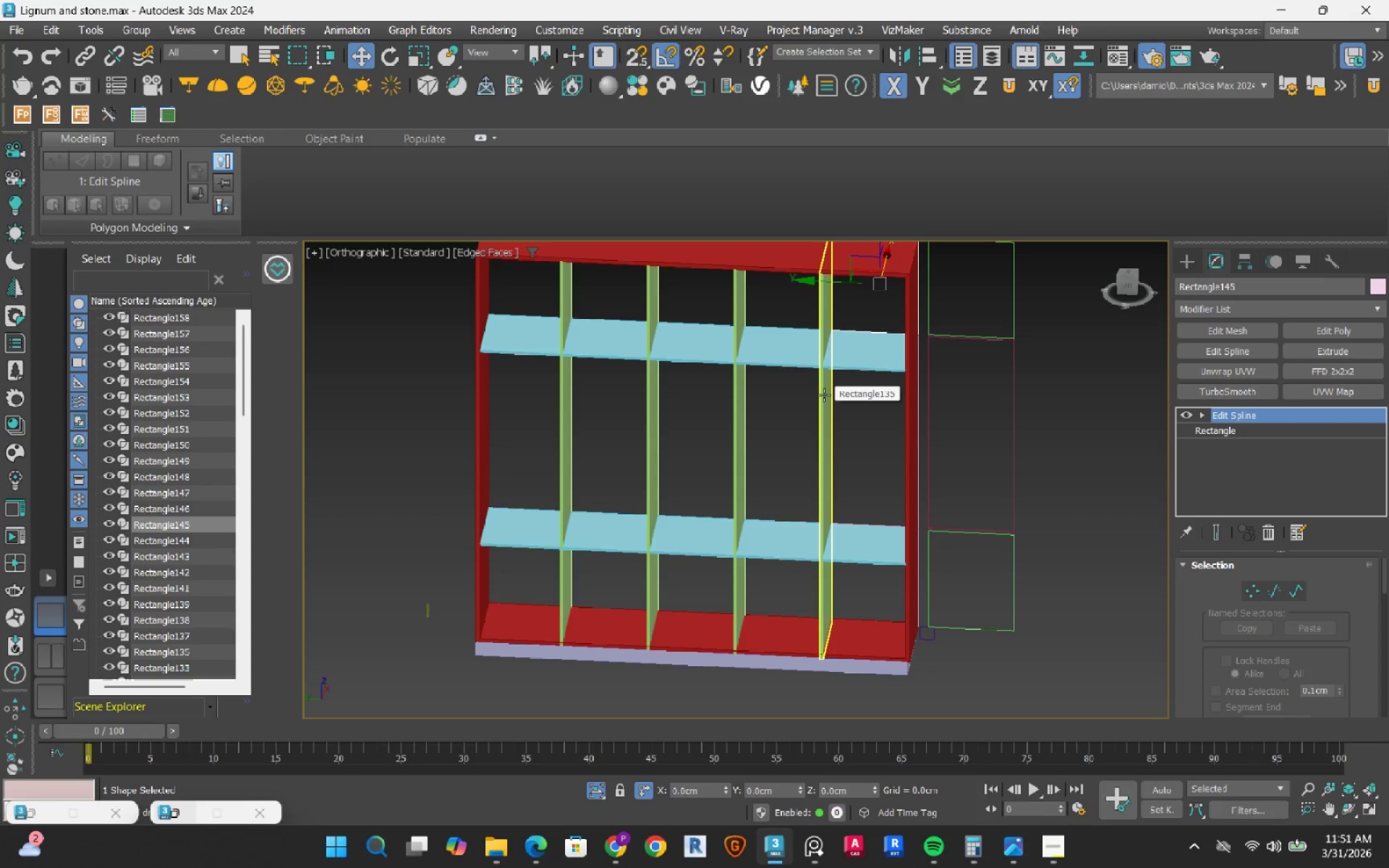 
left_click([1123, 285])
 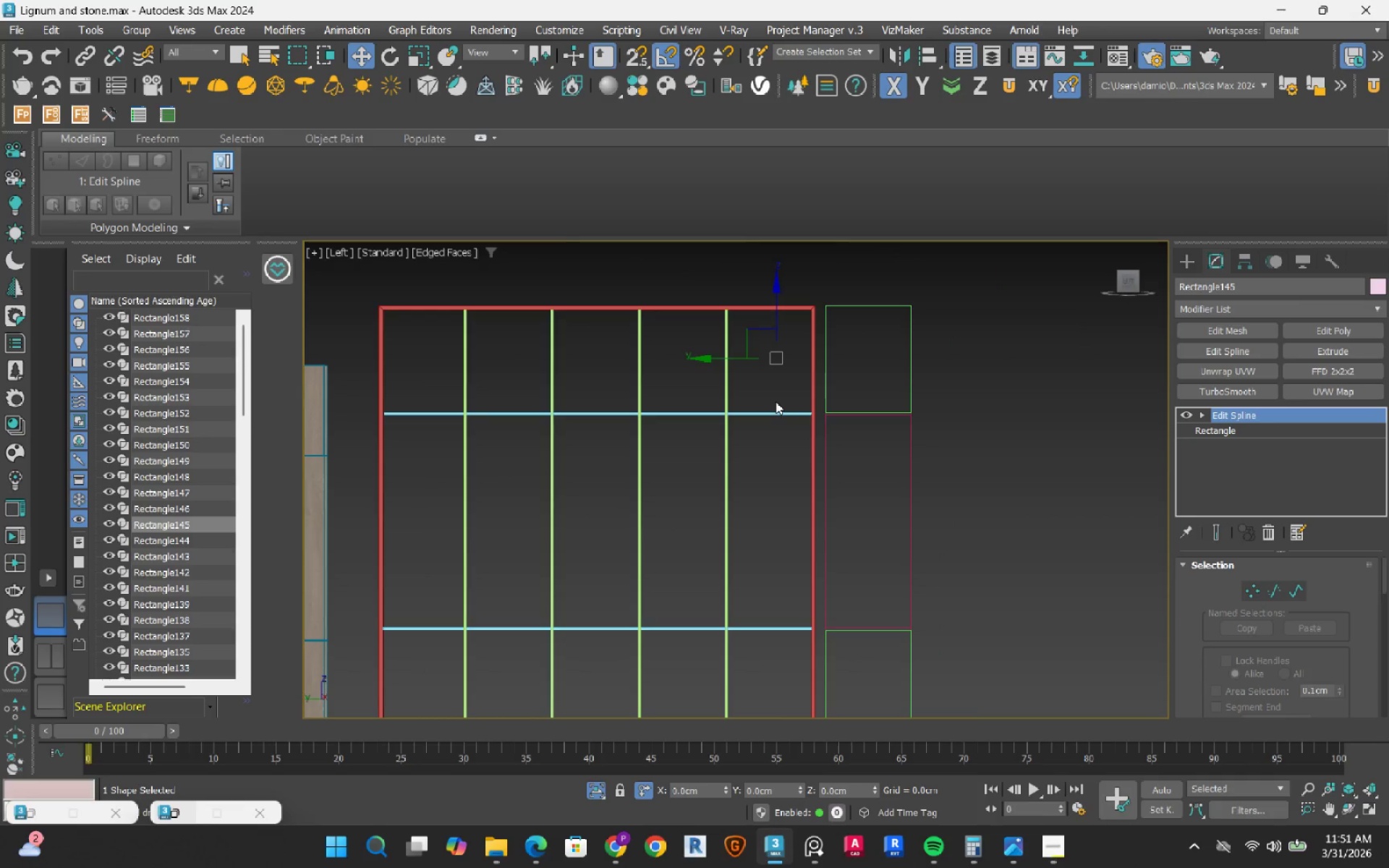 
key(F3)
 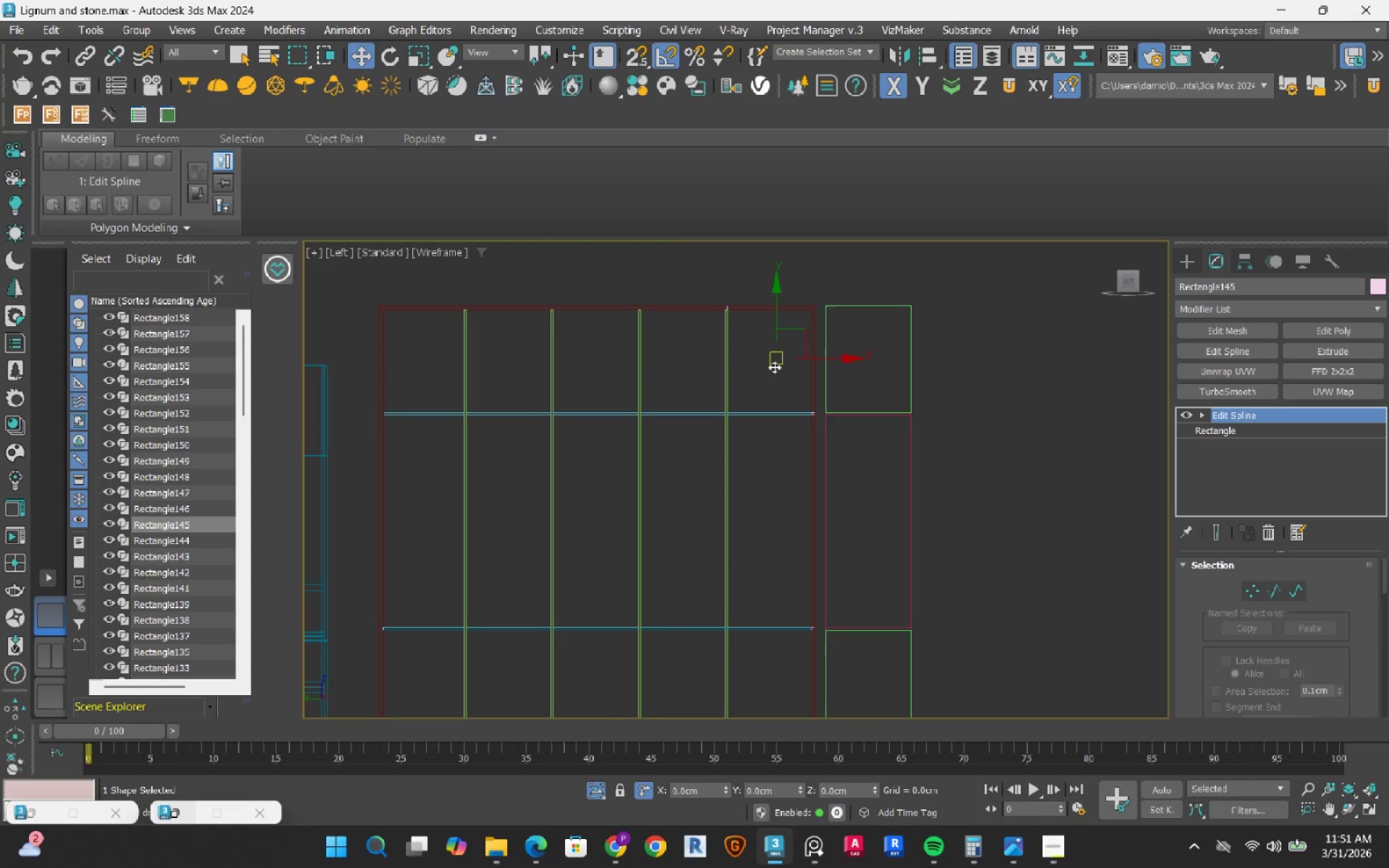 
scroll: coordinate [744, 368], scroll_direction: up, amount: 3.0
 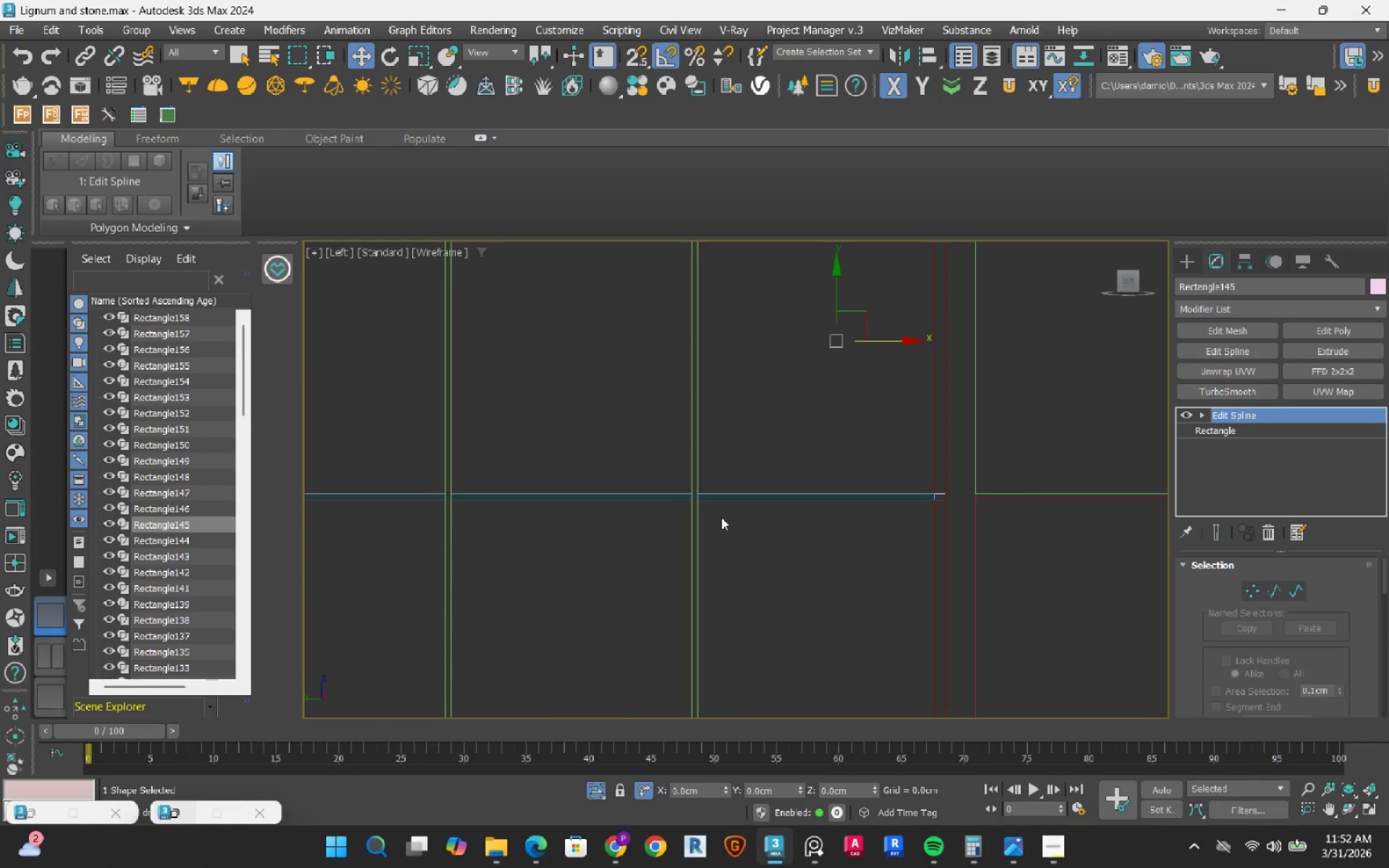 
scroll: coordinate [753, 512], scroll_direction: none, amount: 0.0
 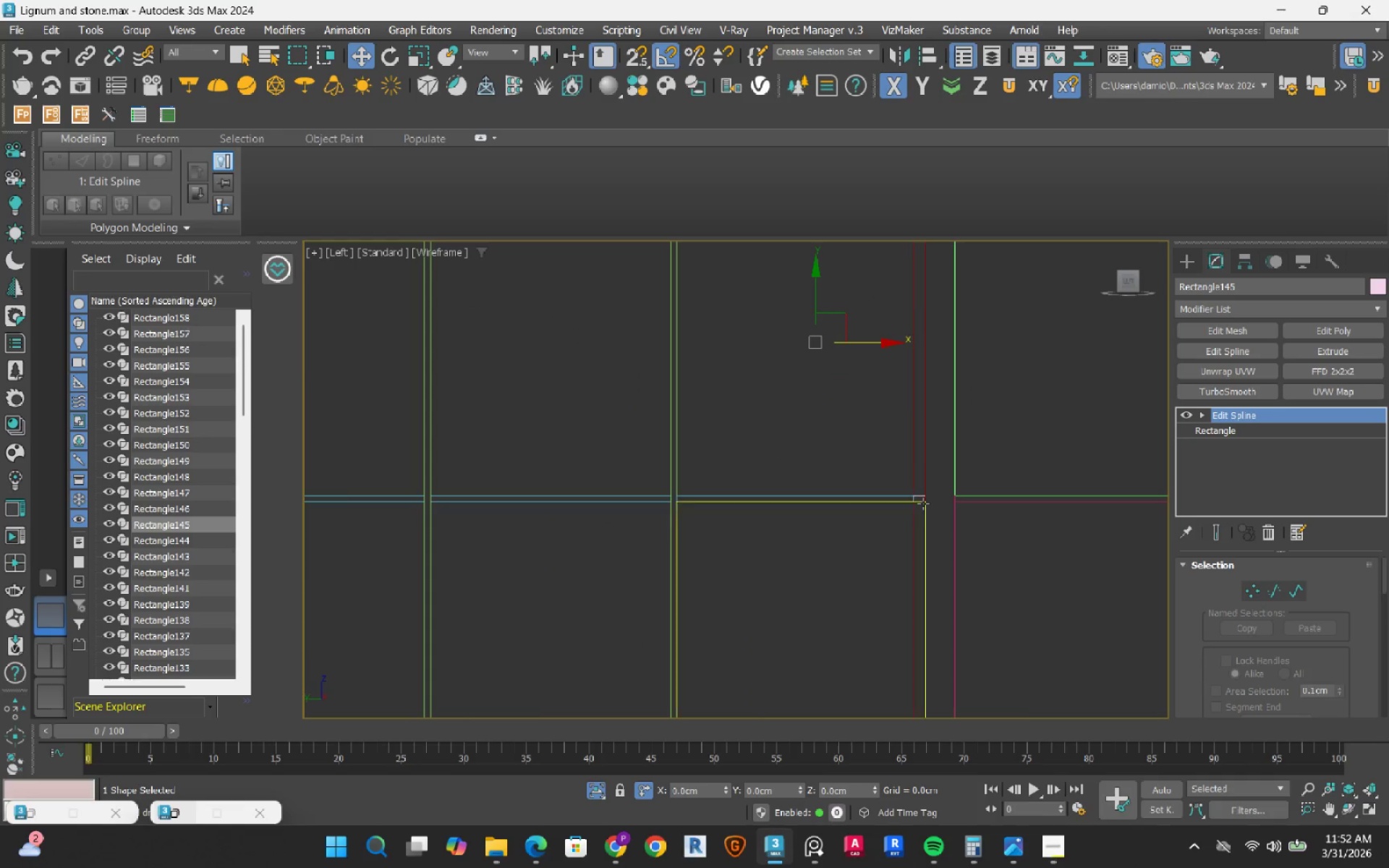 
scroll: coordinate [912, 498], scroll_direction: up, amount: 5.0
 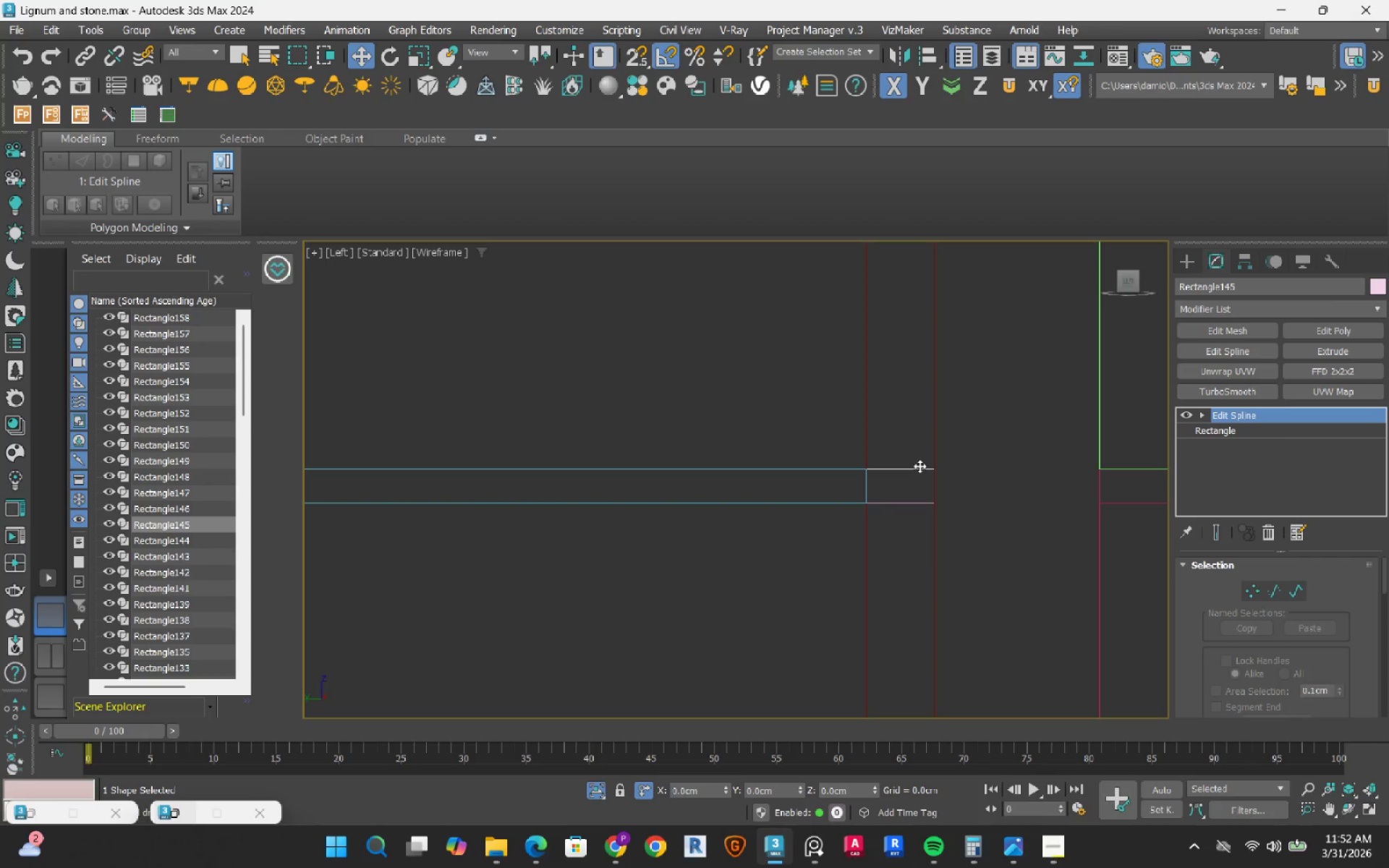 
scroll: coordinate [898, 451], scroll_direction: down, amount: 1.0
 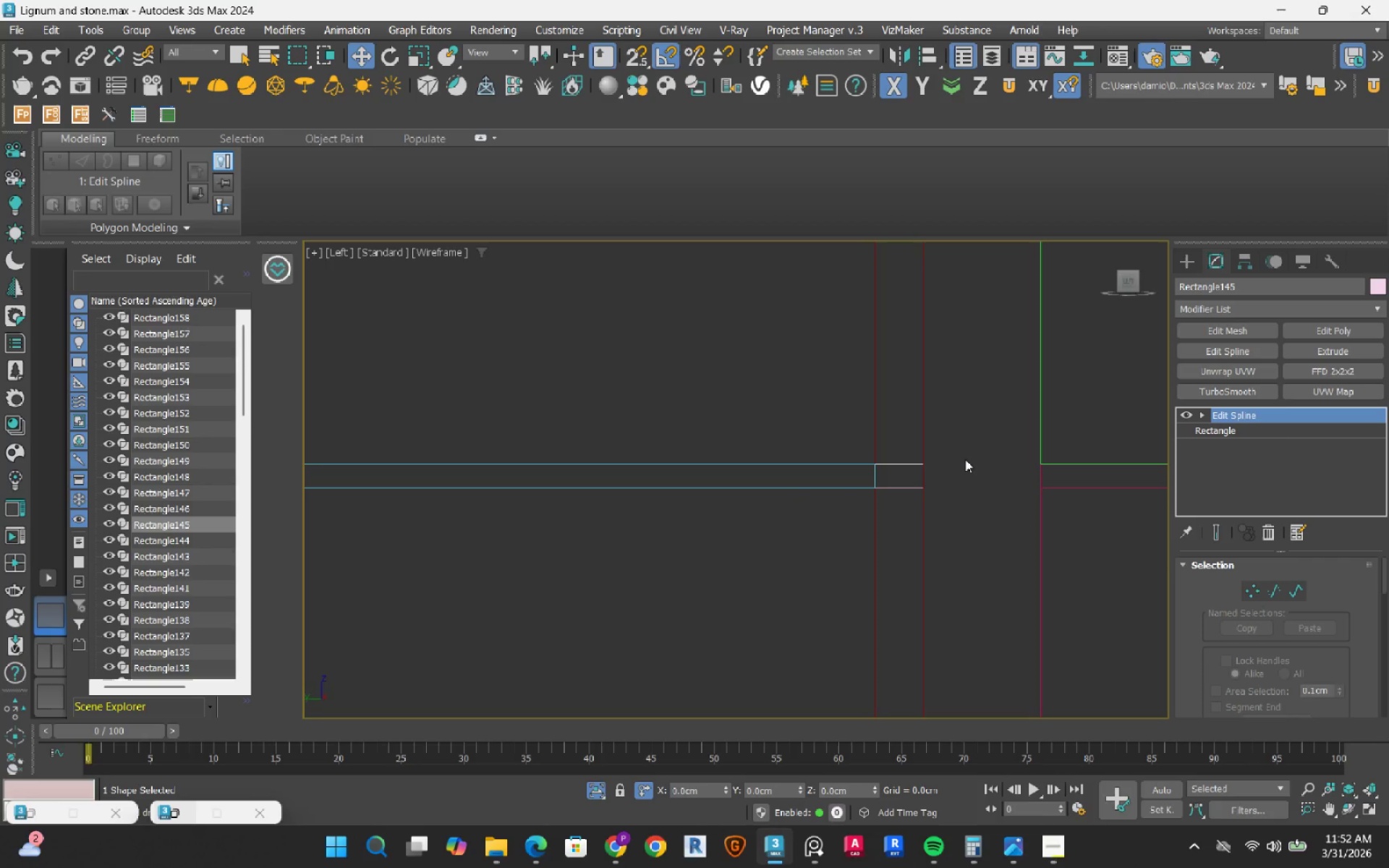 
left_click([958, 461])
 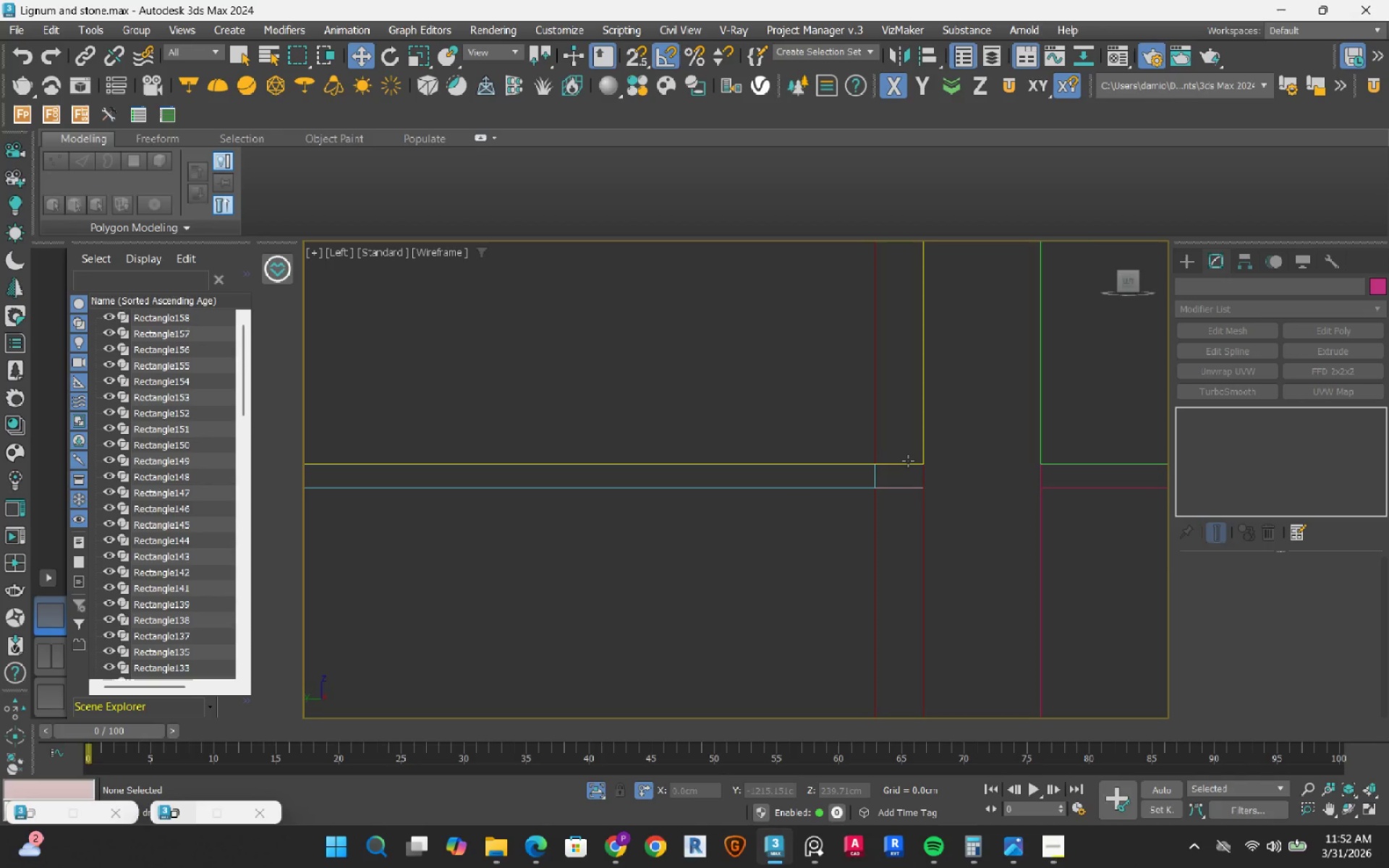 
left_click([908, 461])
 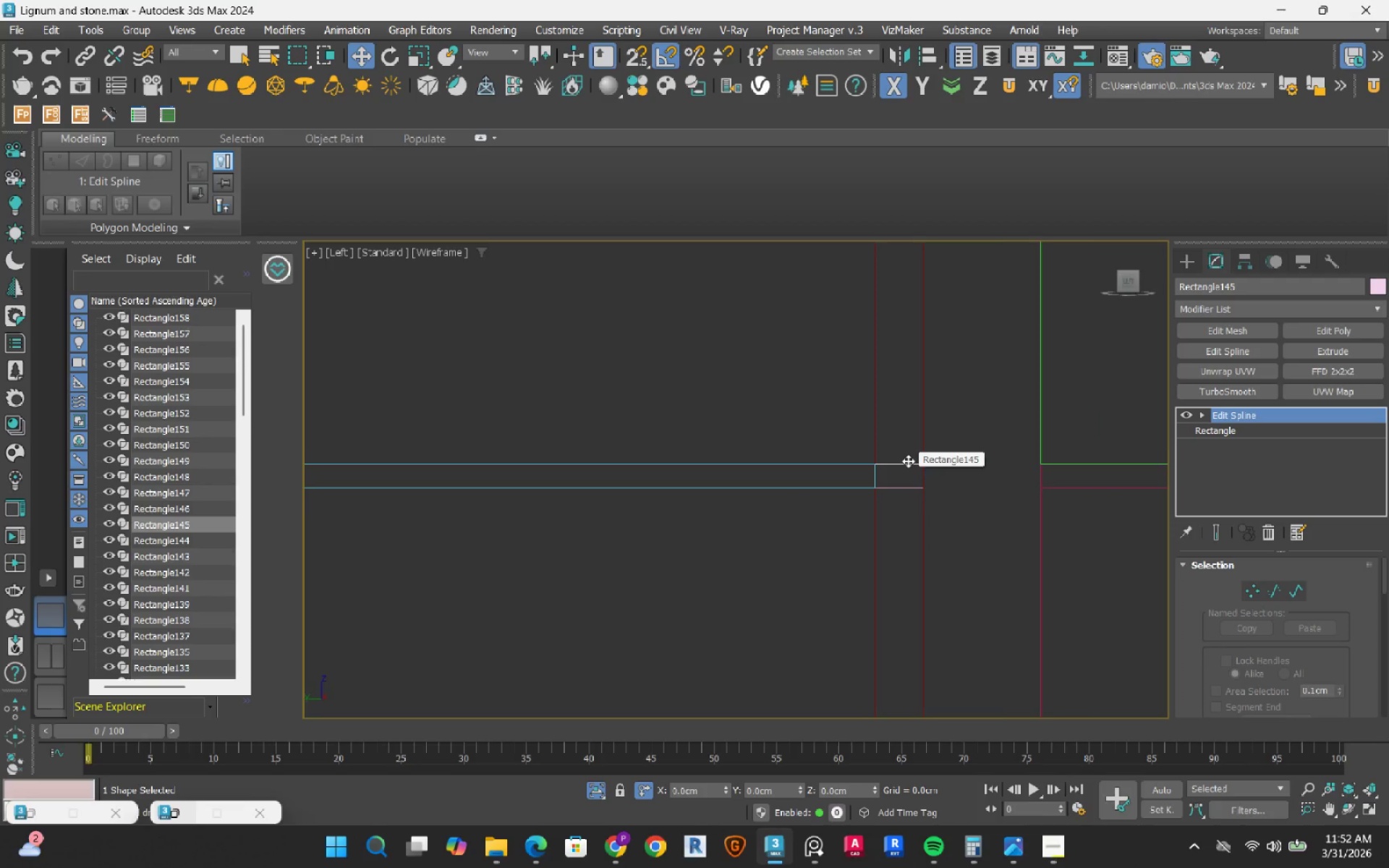 
scroll: coordinate [762, 529], scroll_direction: down, amount: 6.0
 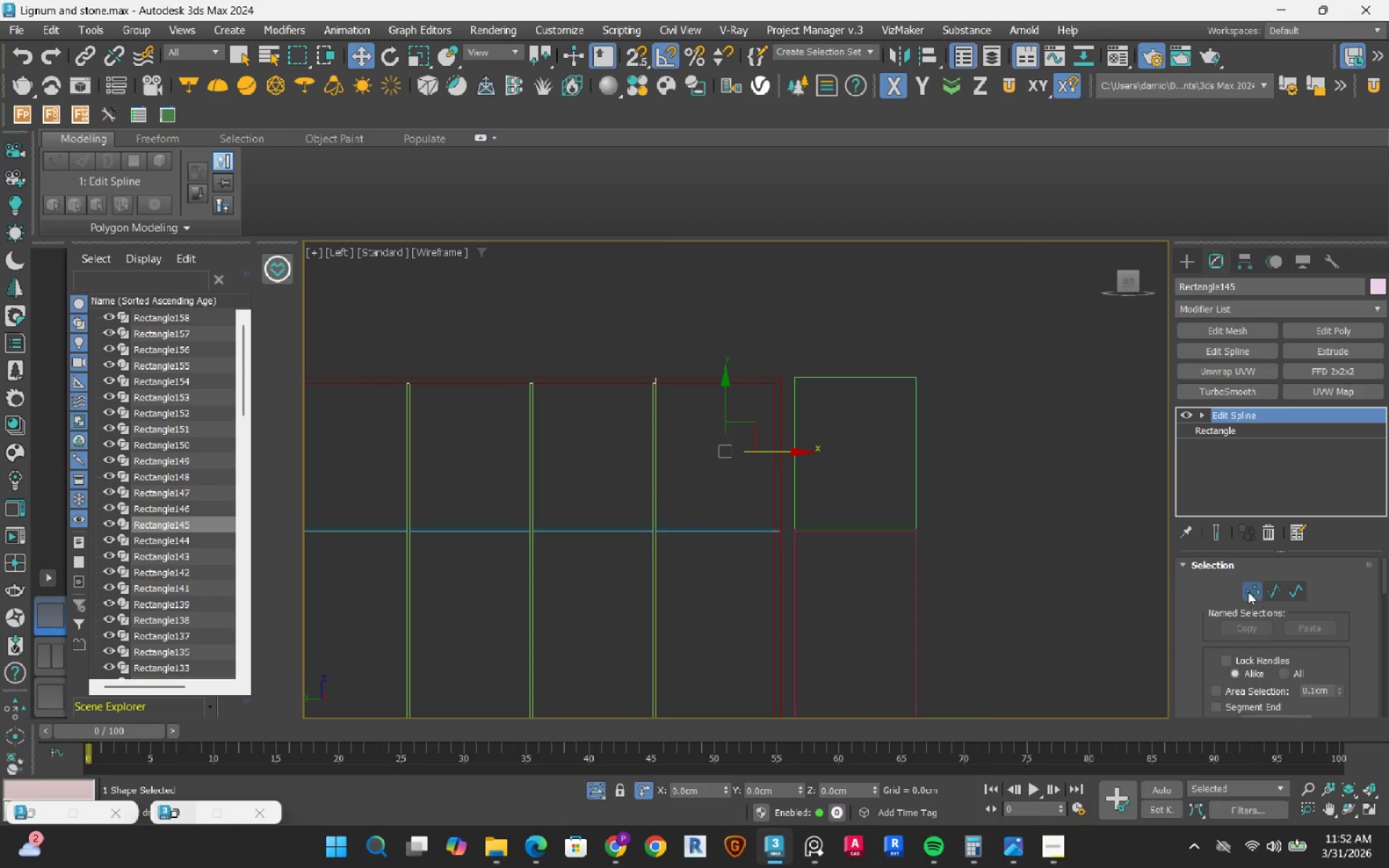 
left_click_drag(start_coordinate=[840, 223], to_coordinate=[761, 625])
 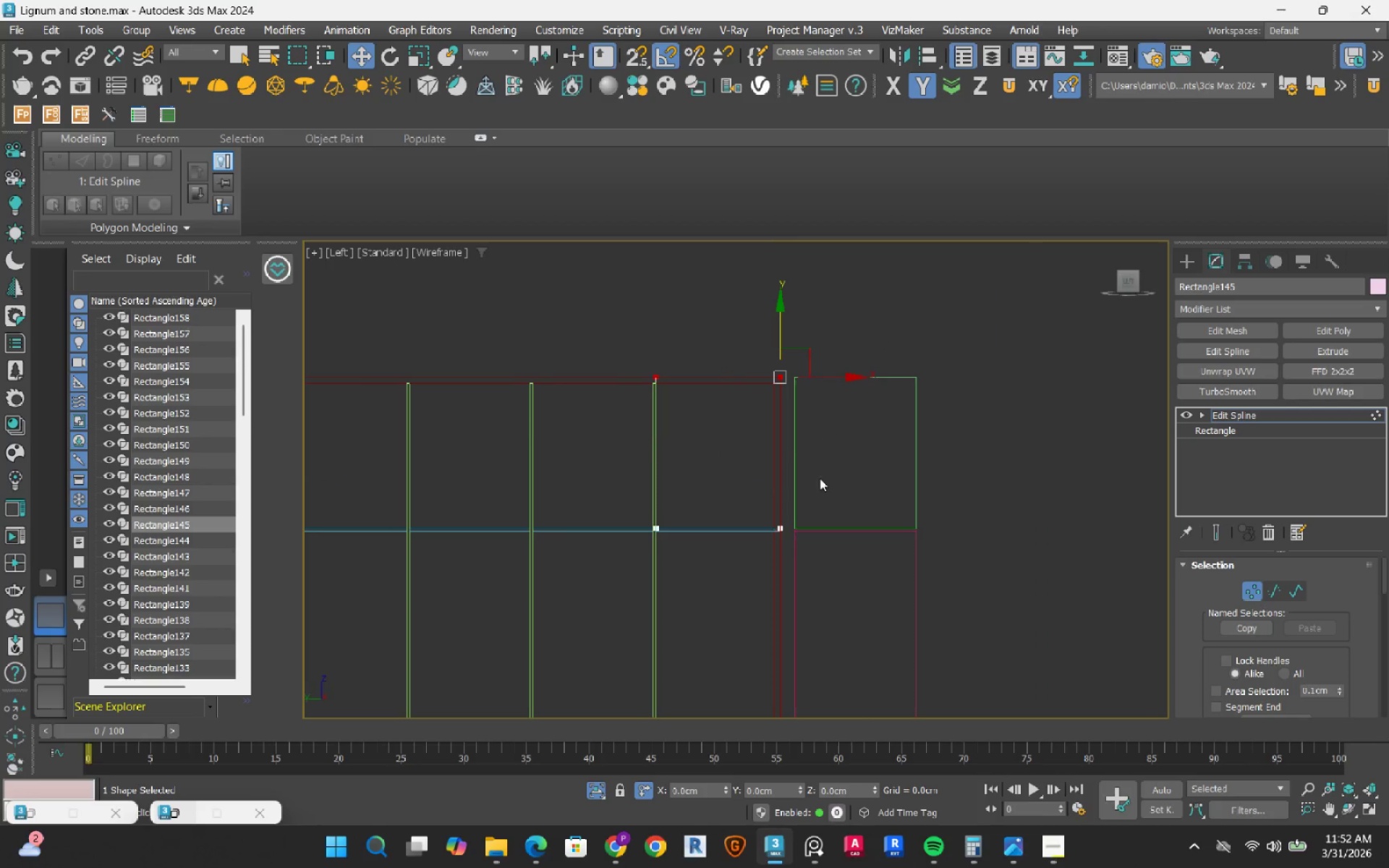 
scroll: coordinate [820, 479], scroll_direction: up, amount: 3.0
 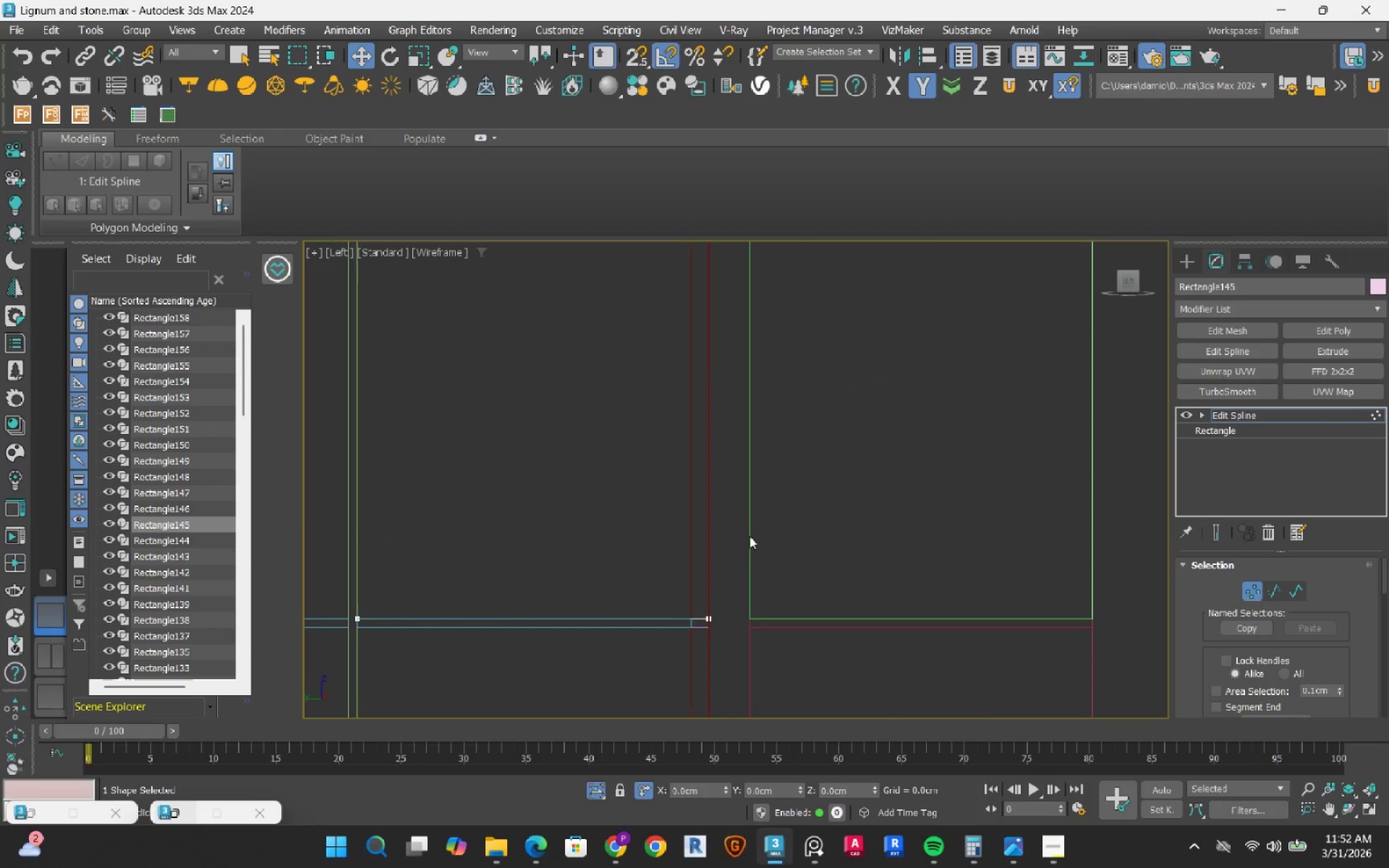 
scroll: coordinate [723, 595], scroll_direction: down, amount: 1.0
 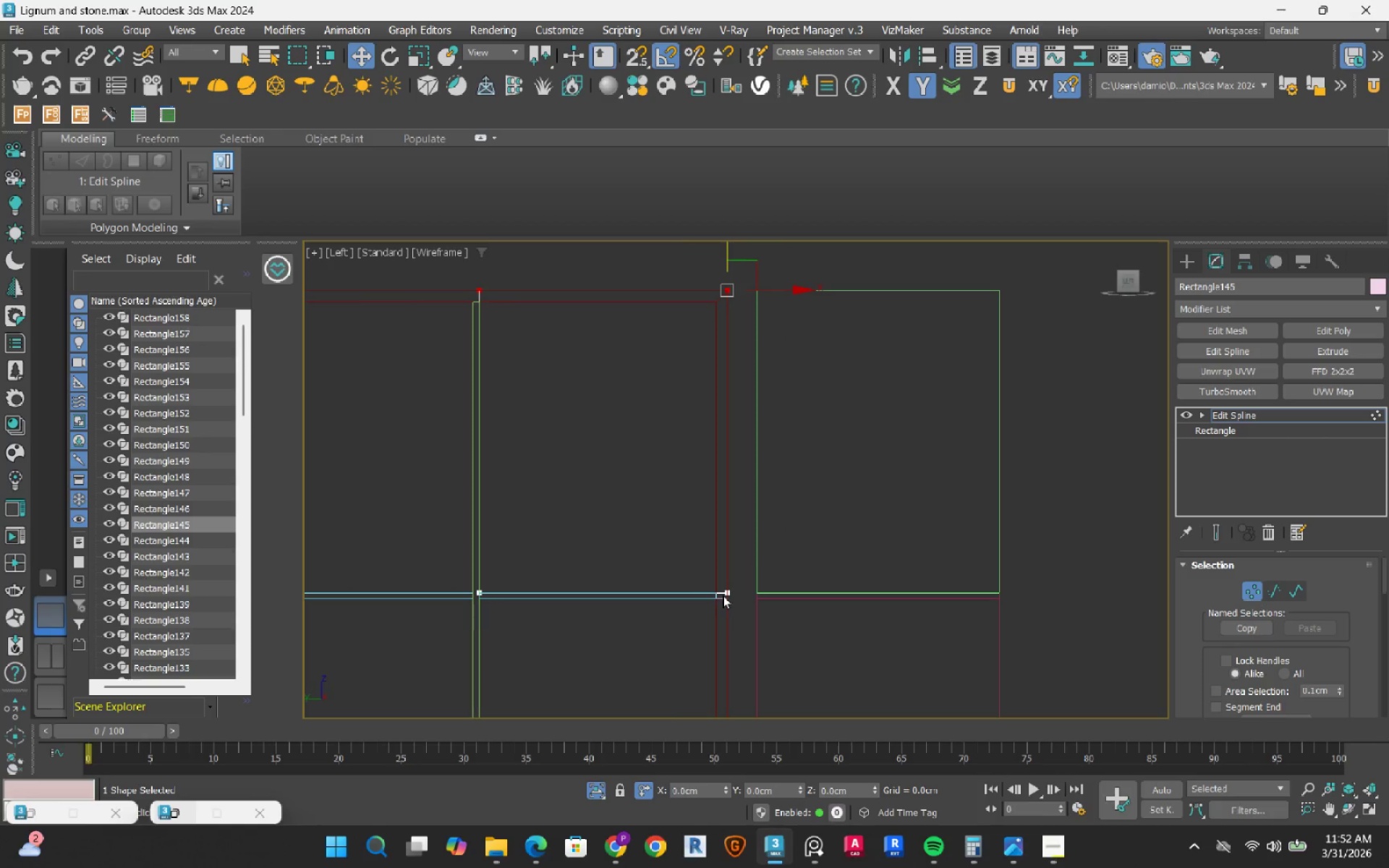 
type(11)
 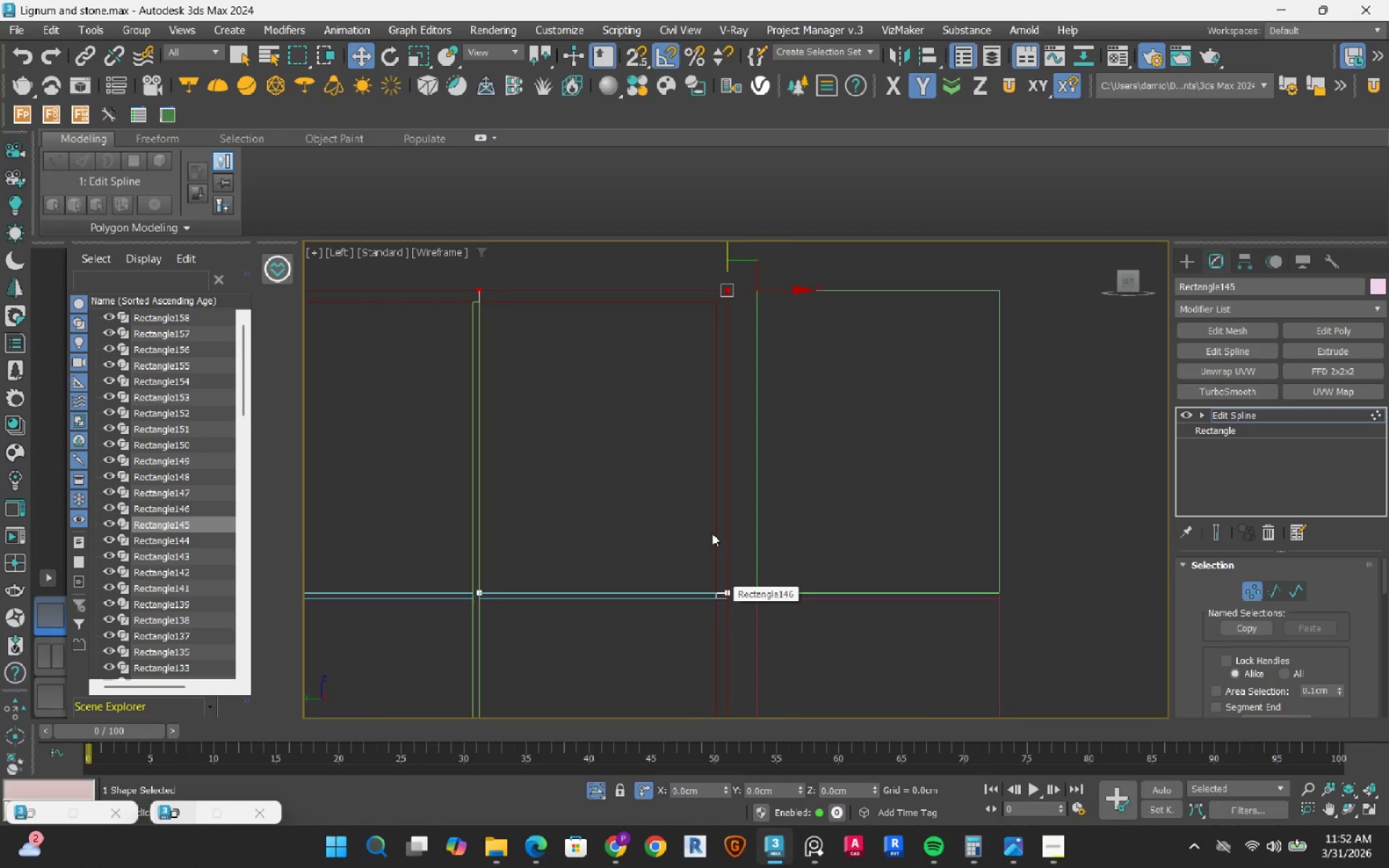 
scroll: coordinate [712, 532], scroll_direction: down, amount: 3.0
 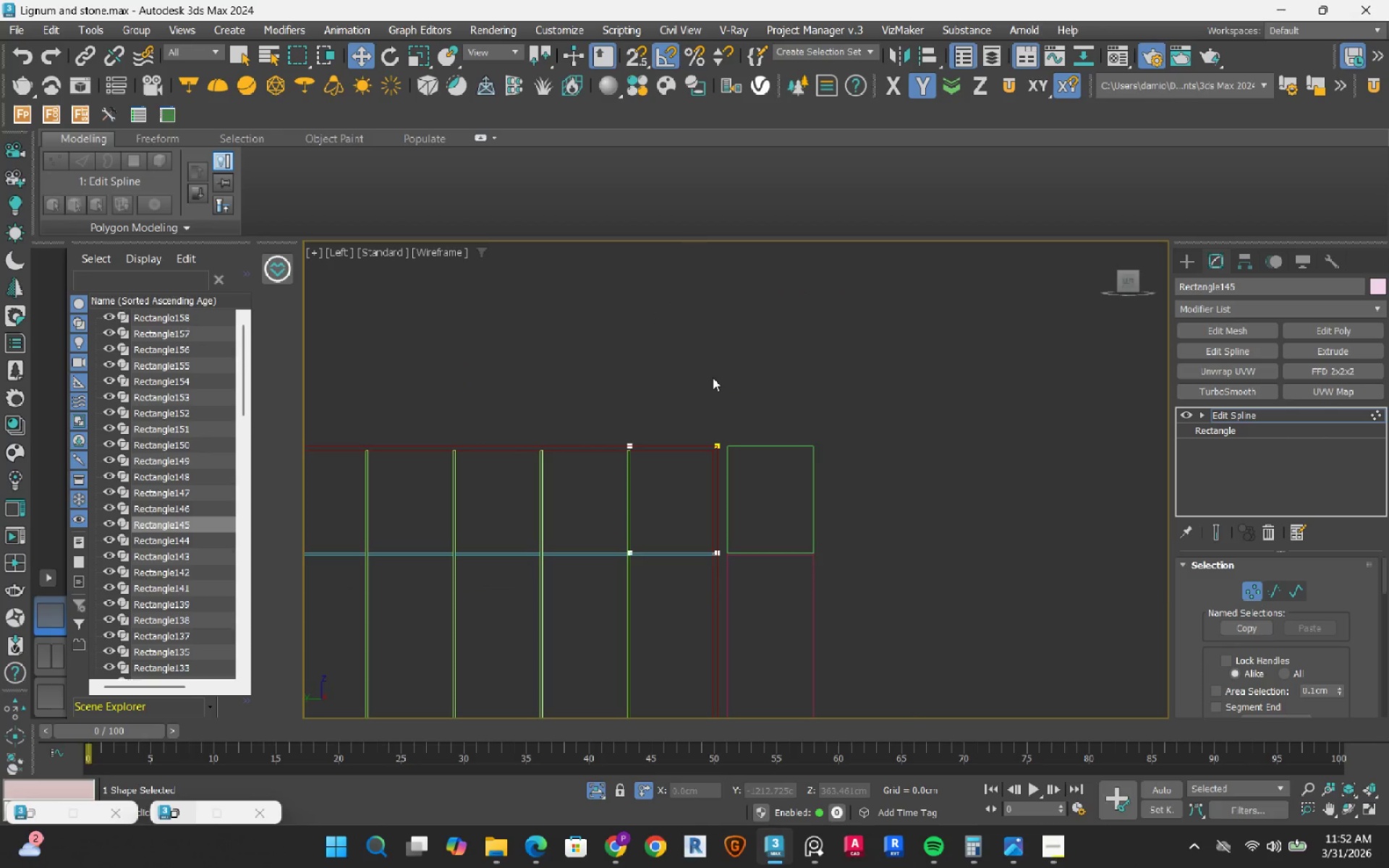 
left_click_drag(start_coordinate=[694, 365], to_coordinate=[773, 589])
 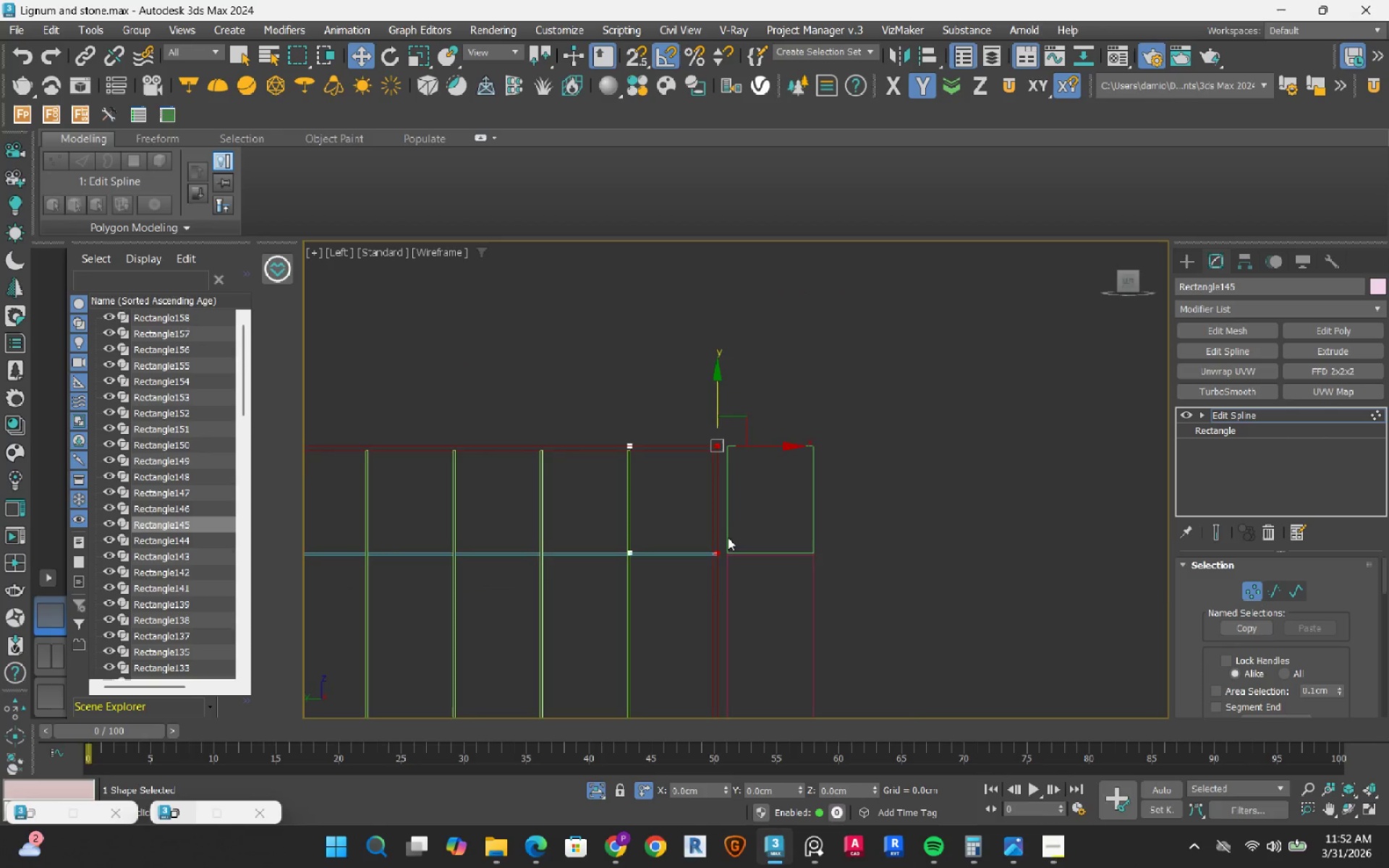 
scroll: coordinate [691, 362], scroll_direction: up, amount: 5.0
 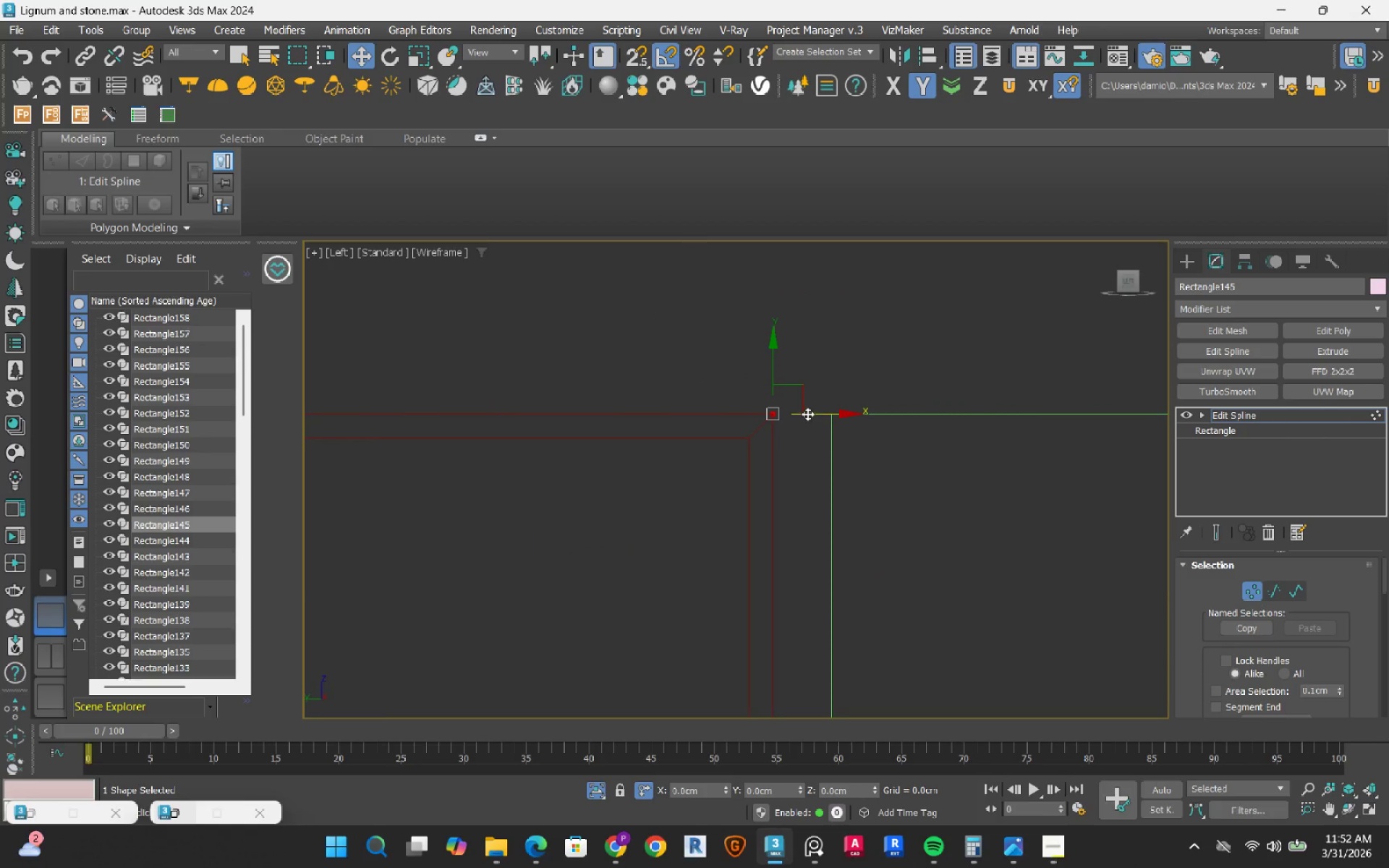 
scroll: coordinate [807, 414], scroll_direction: down, amount: 4.0
 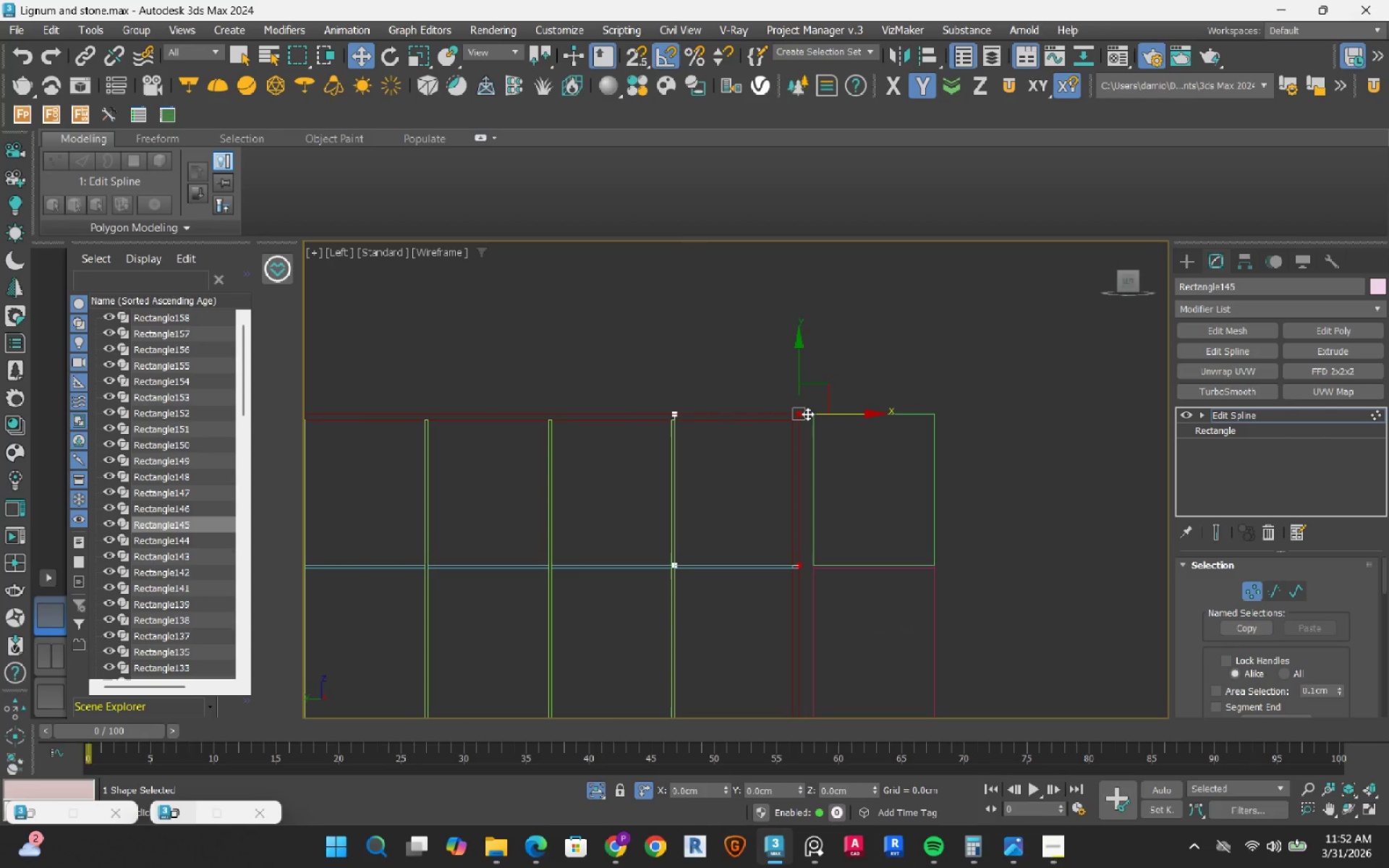 
scroll: coordinate [806, 597], scroll_direction: up, amount: 6.0
 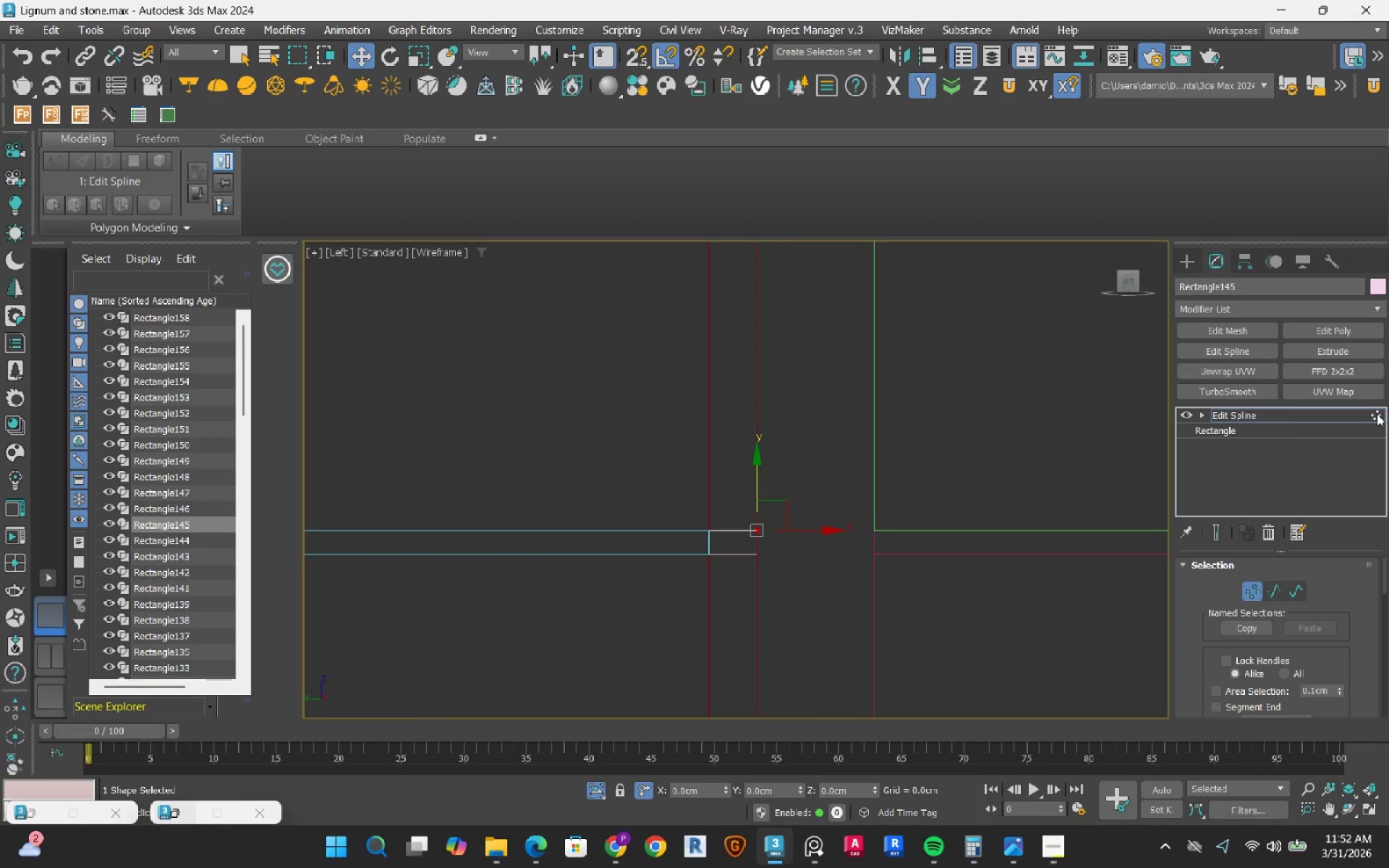 
scroll: coordinate [815, 446], scroll_direction: down, amount: 7.0
 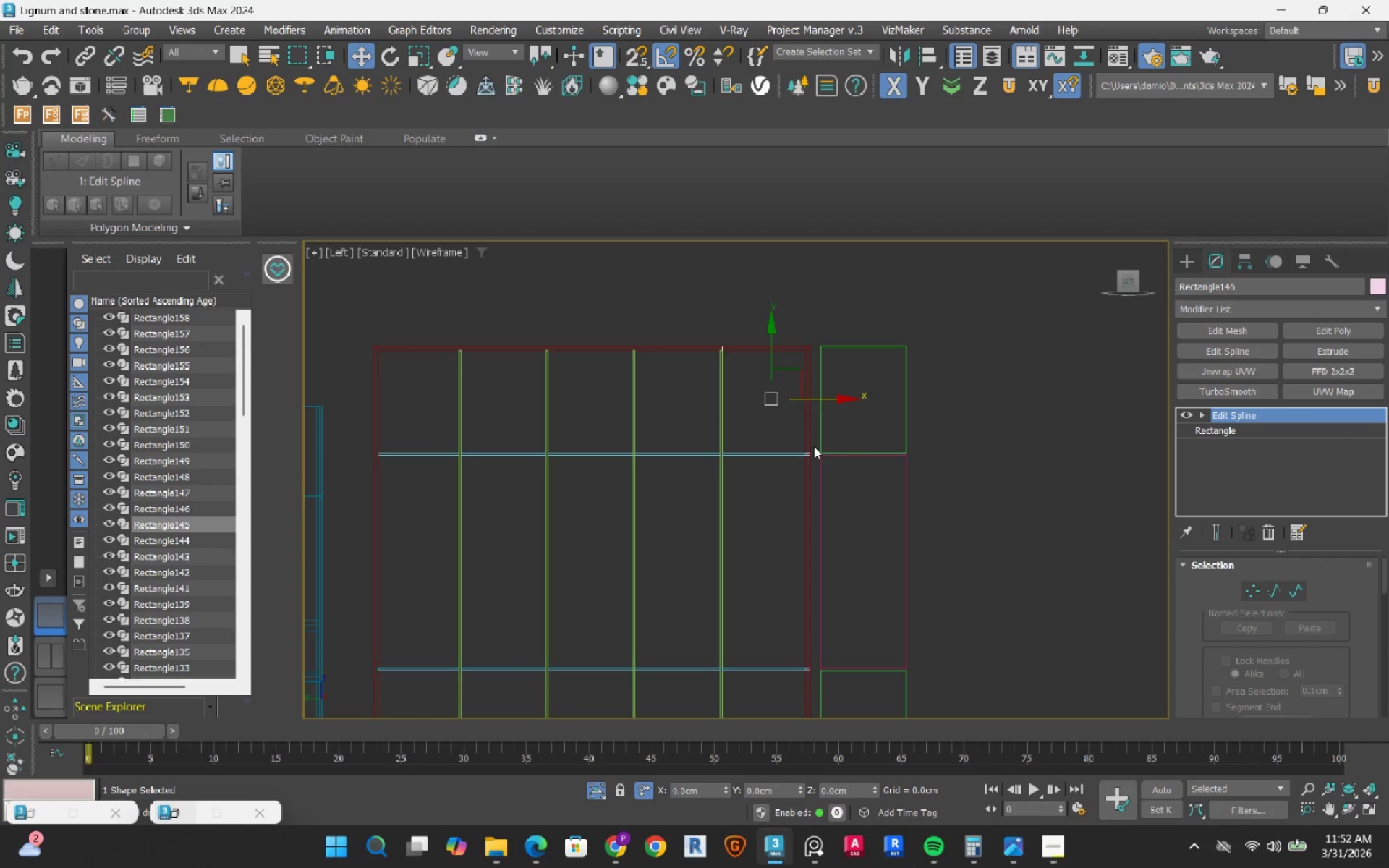 
wait(9.85)
 